 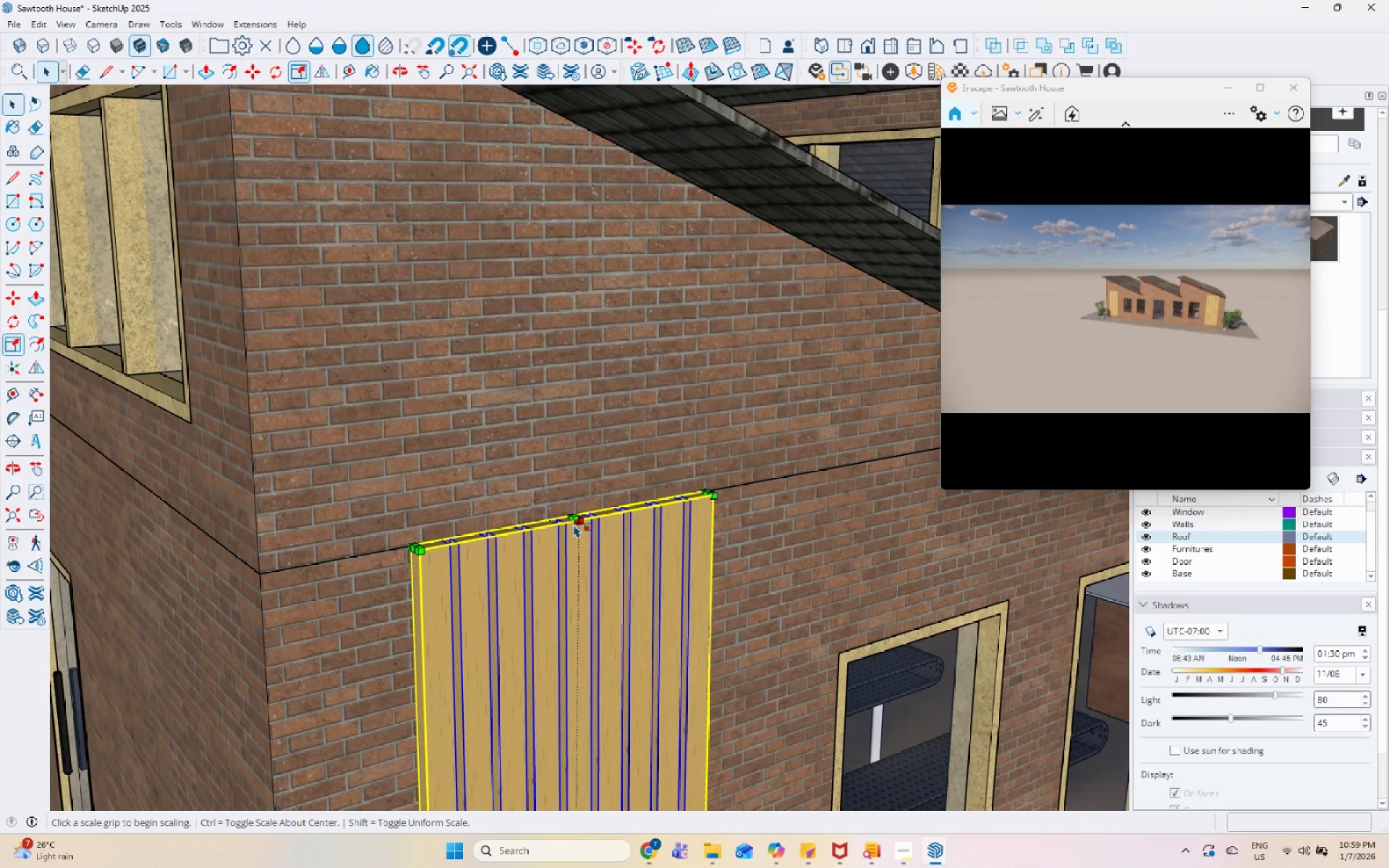 
scroll: coordinate [573, 524], scroll_direction: up, amount: 3.0
 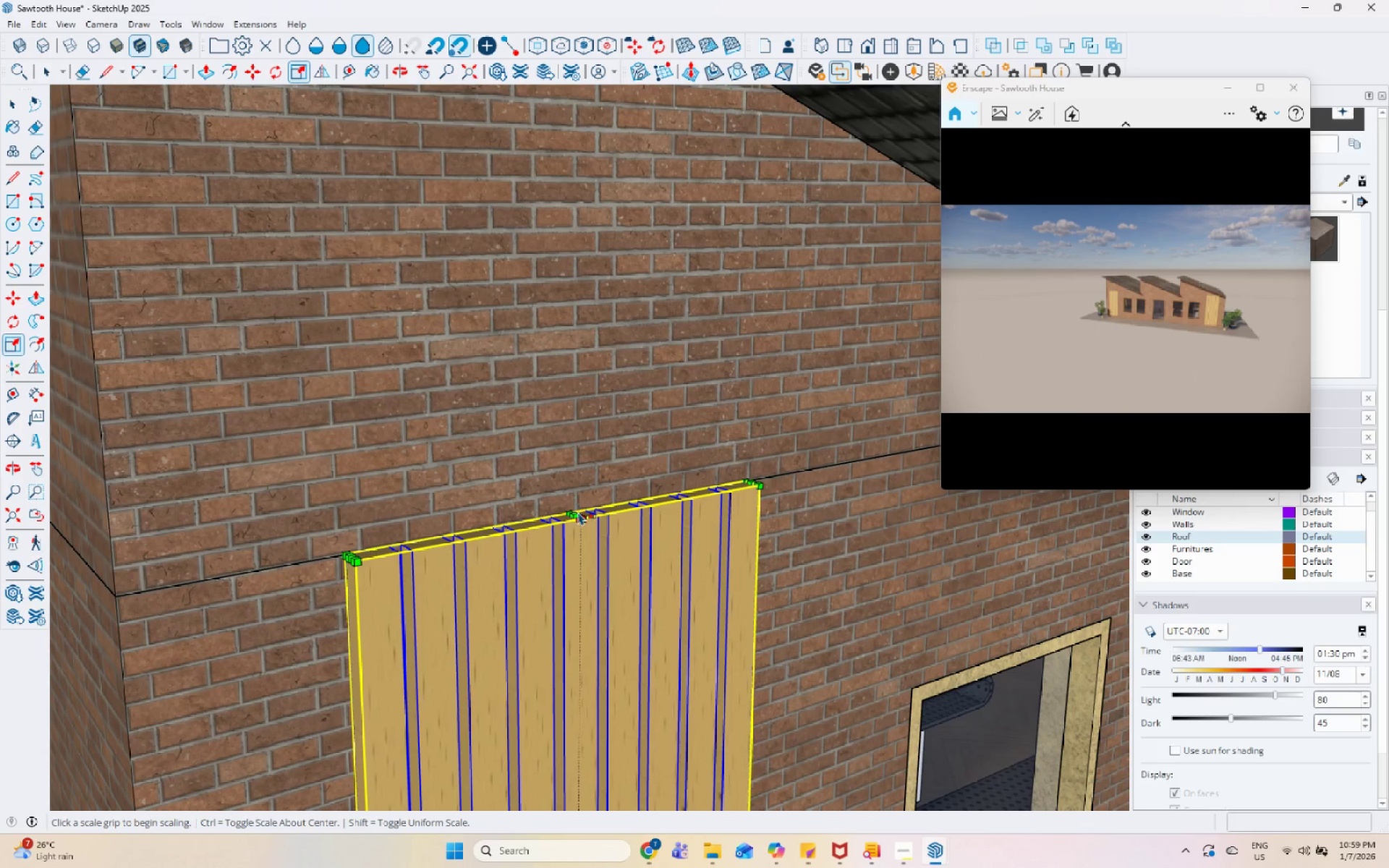 
left_click([578, 512])
 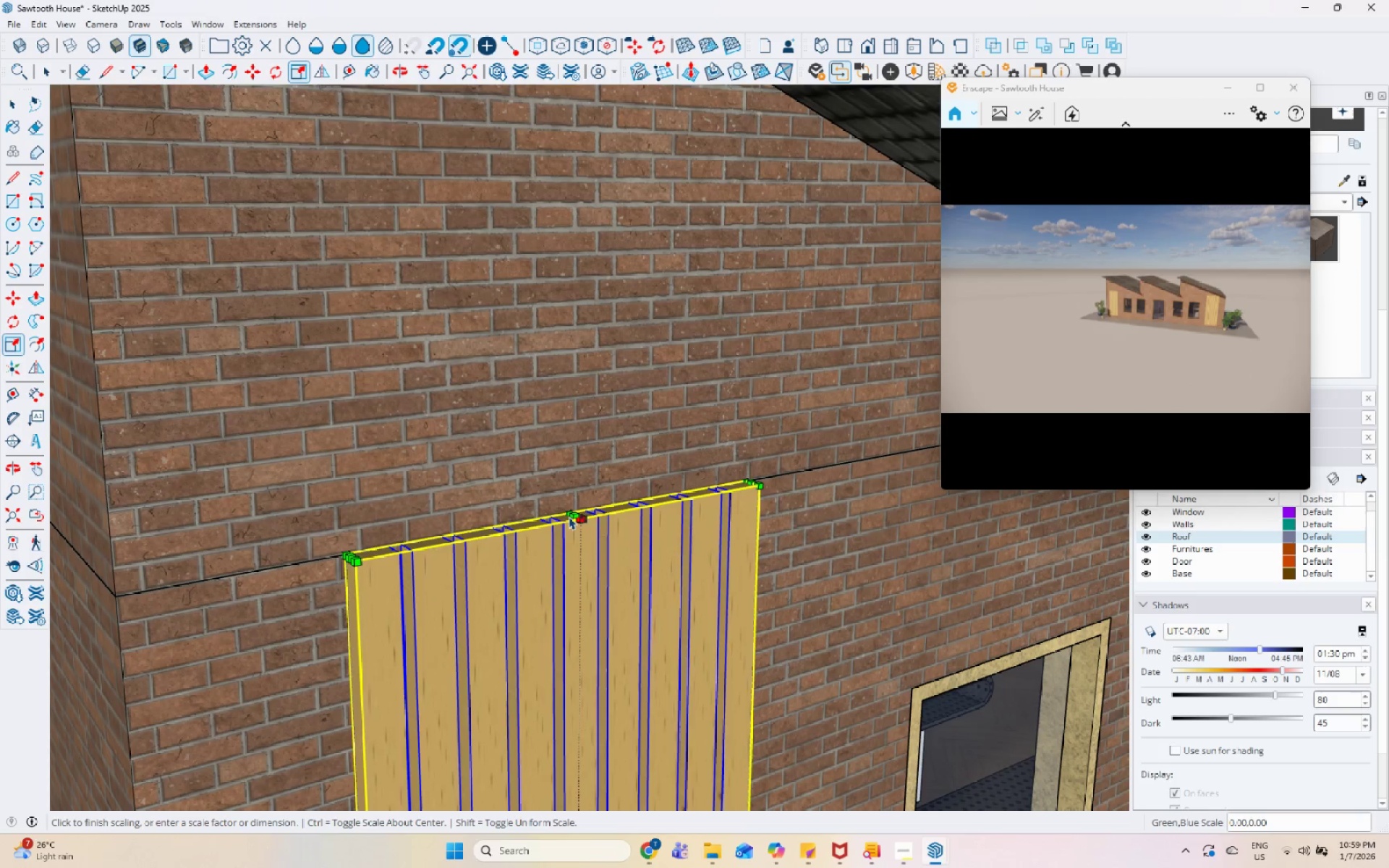 
type( as)
 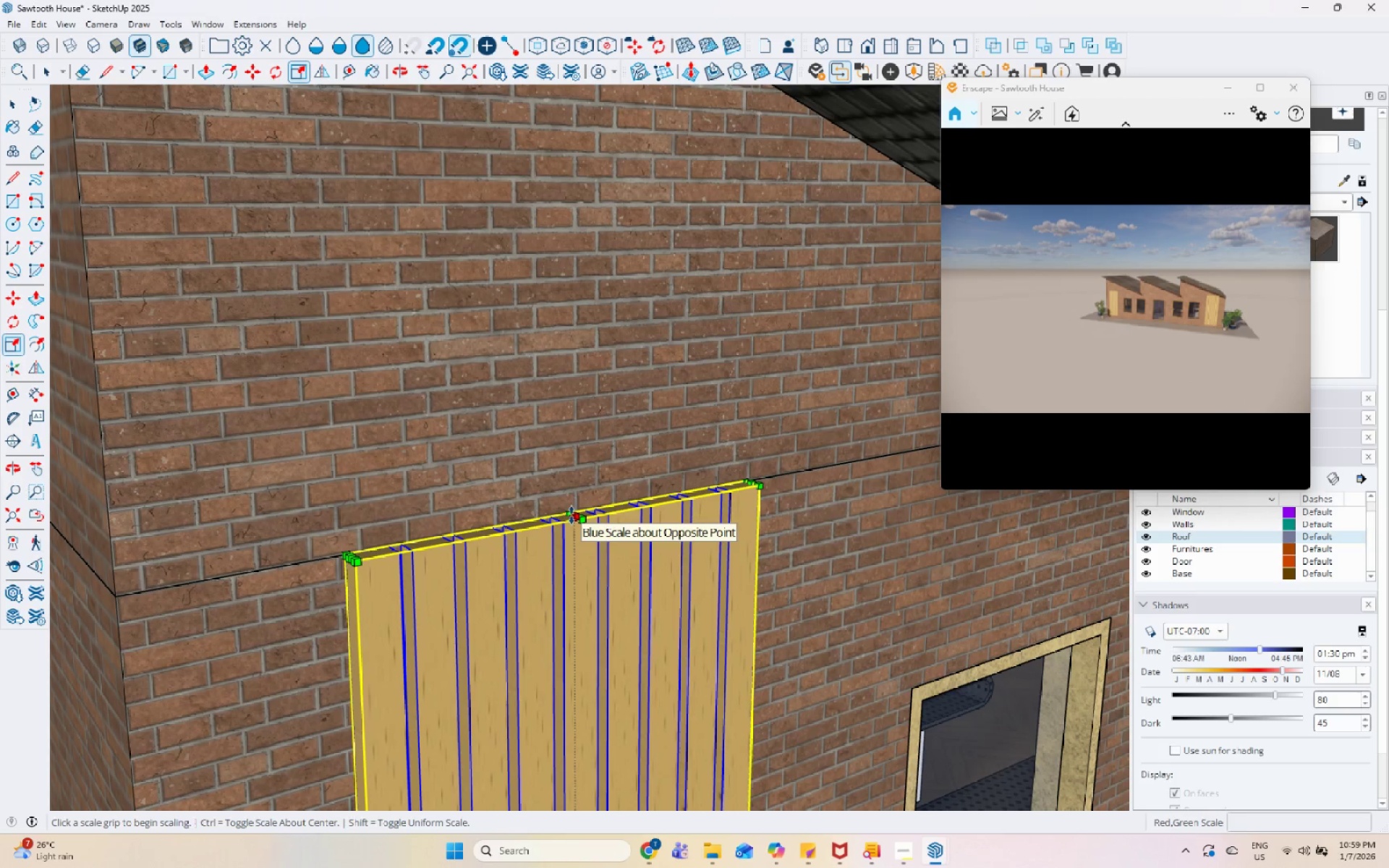 
scroll: coordinate [513, 514], scroll_direction: down, amount: 11.0
 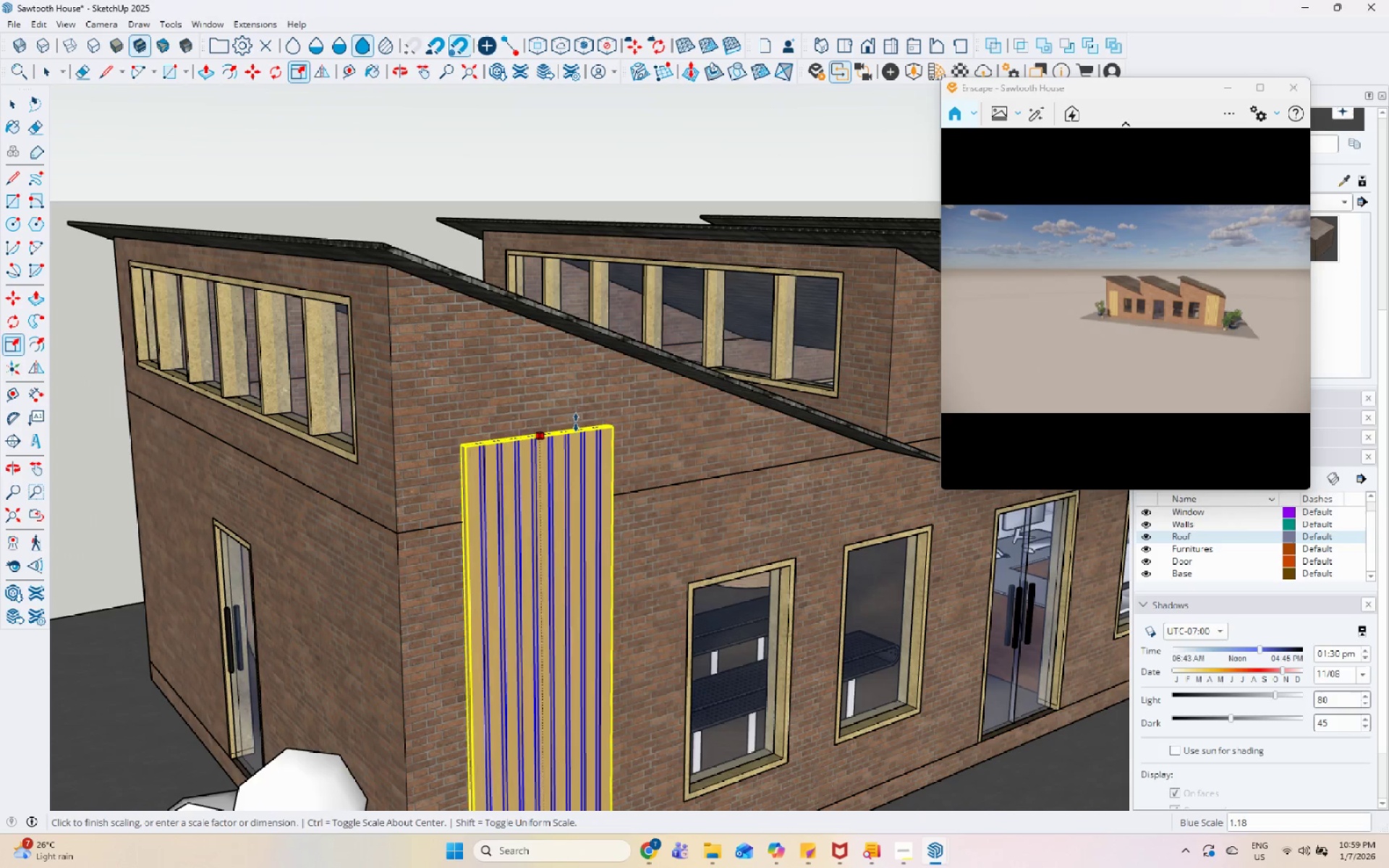 
key(Space)
 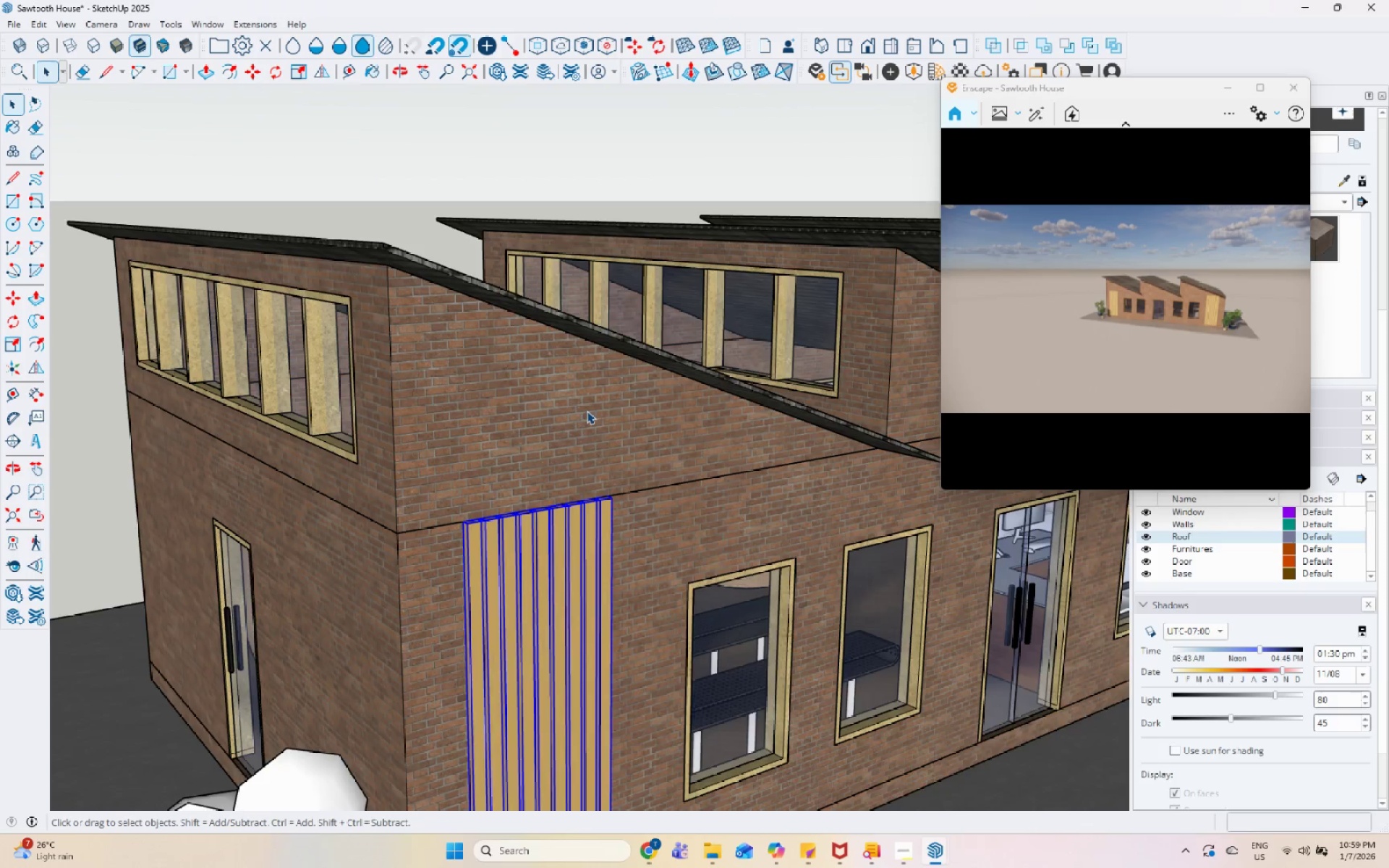 
key(Space)
 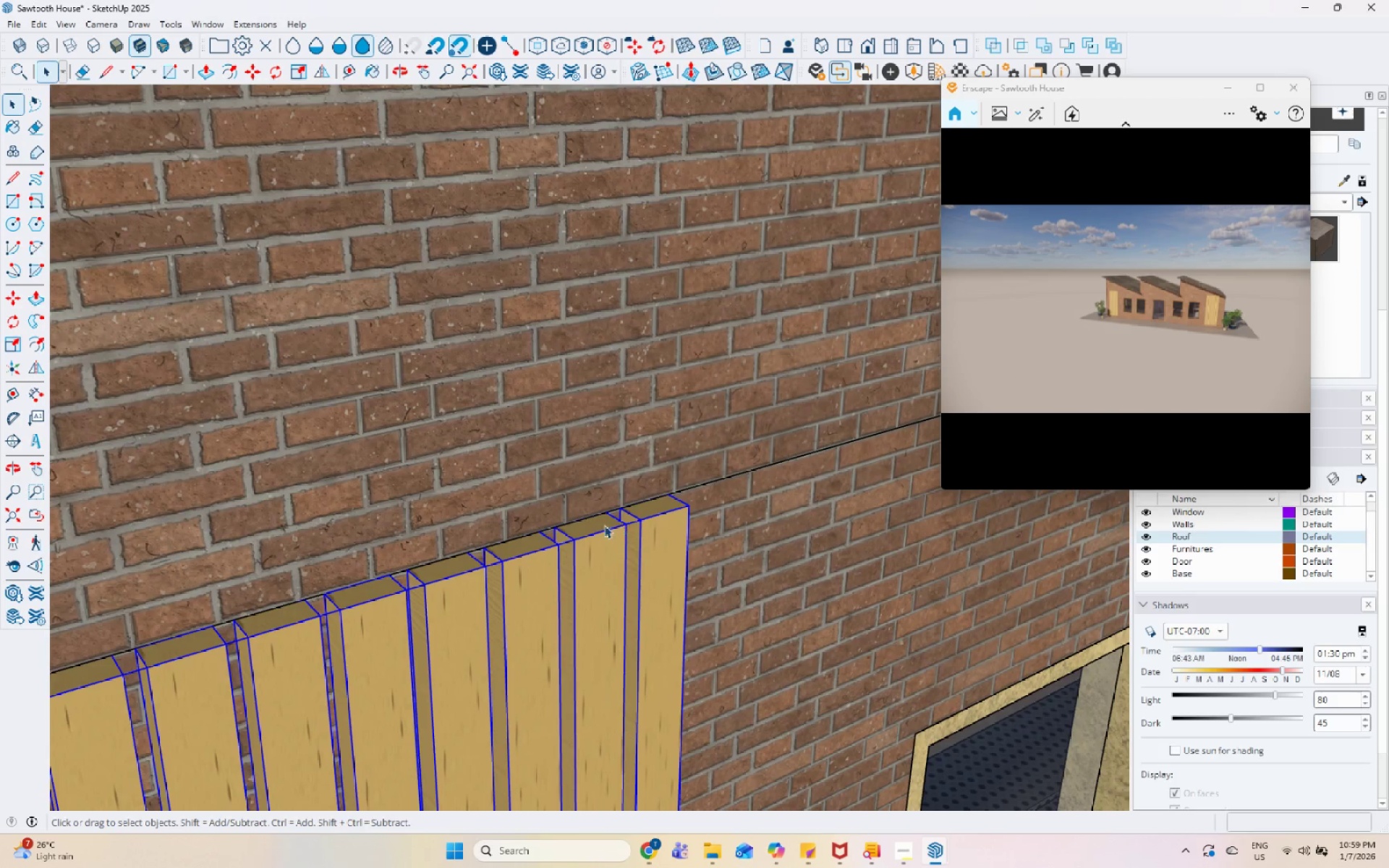 
left_click([600, 525])
 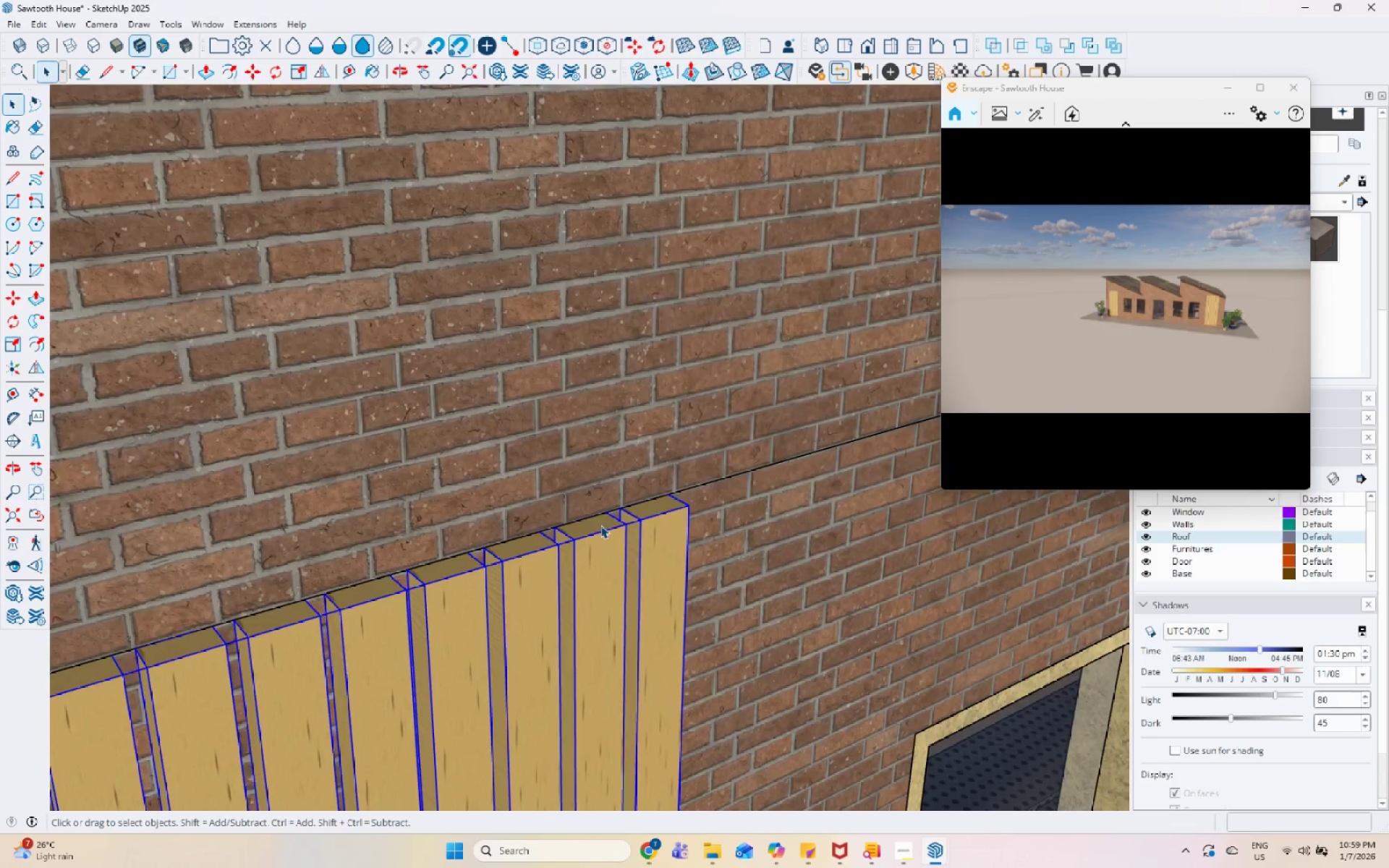 
scroll: coordinate [642, 545], scroll_direction: up, amount: 14.0
 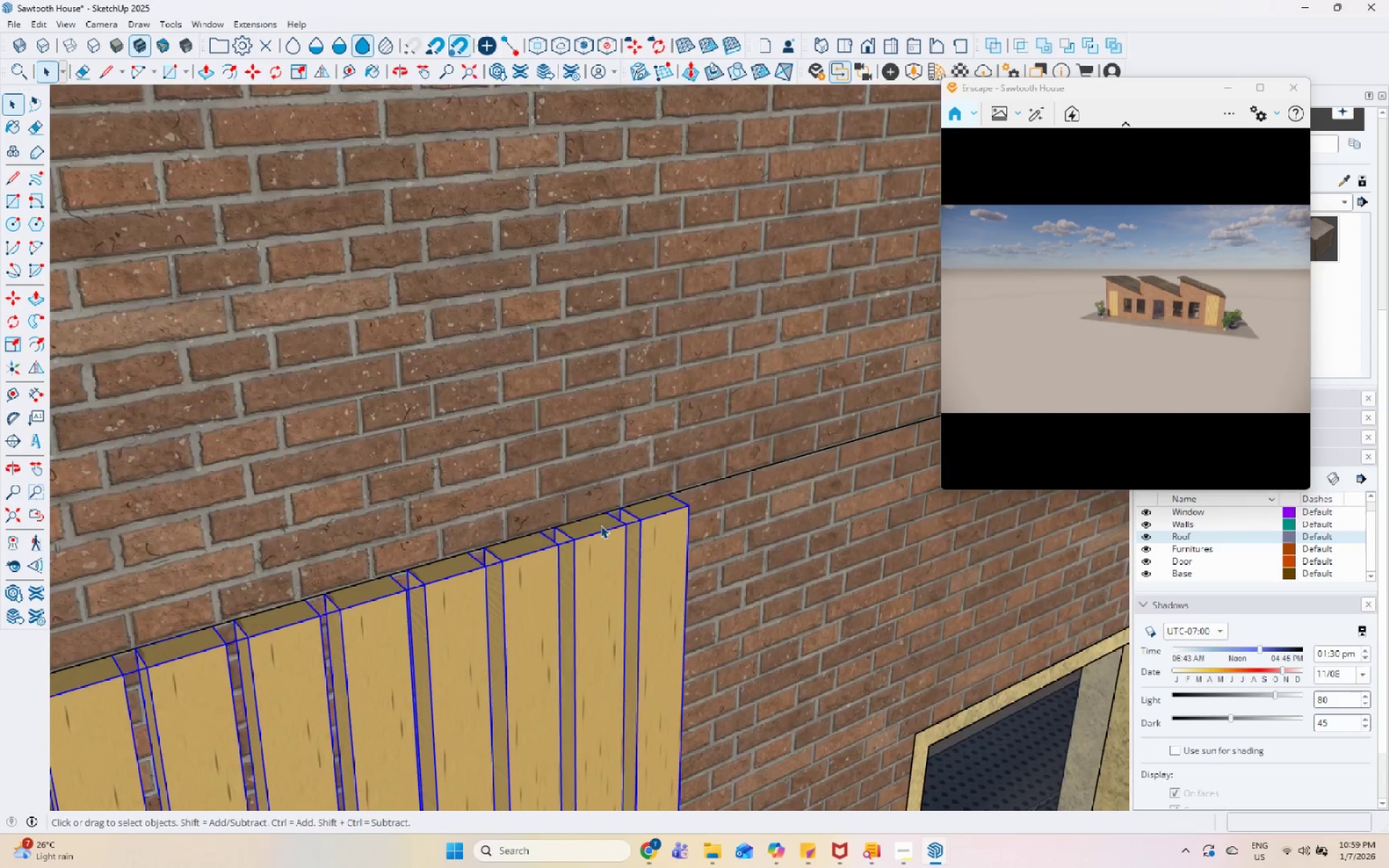 
double_click([600, 525])
 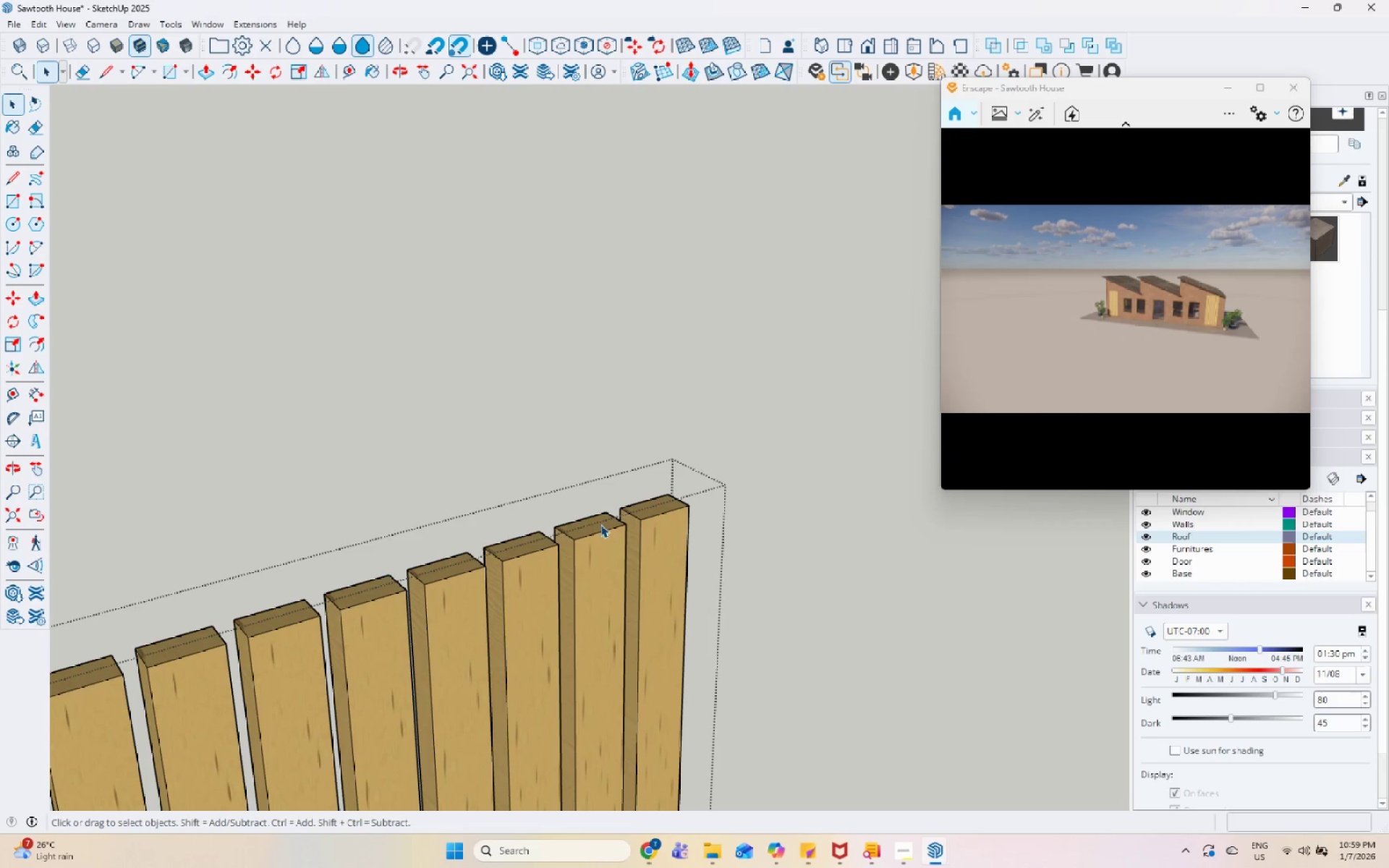 
triple_click([596, 523])
 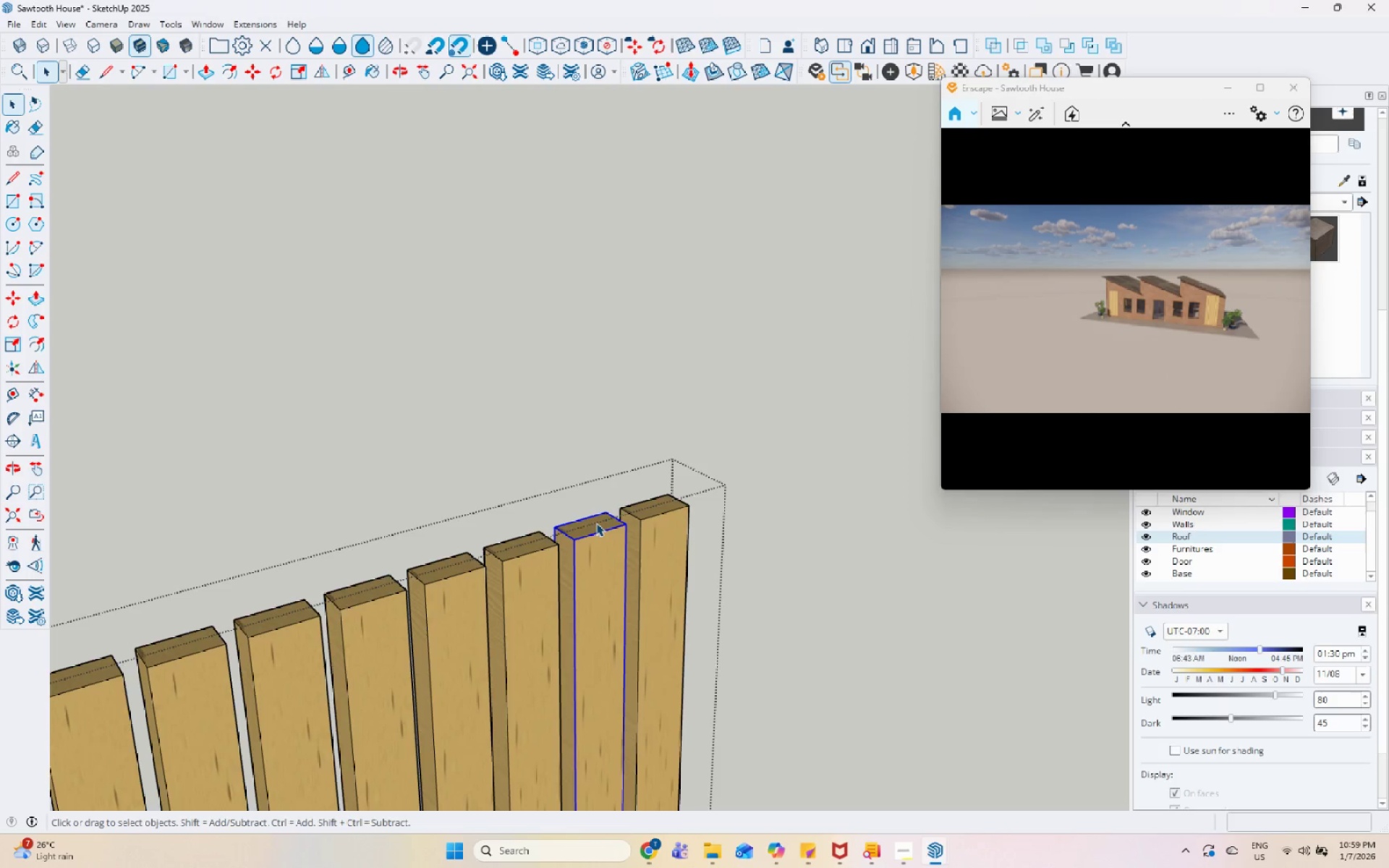 
triple_click([596, 523])
 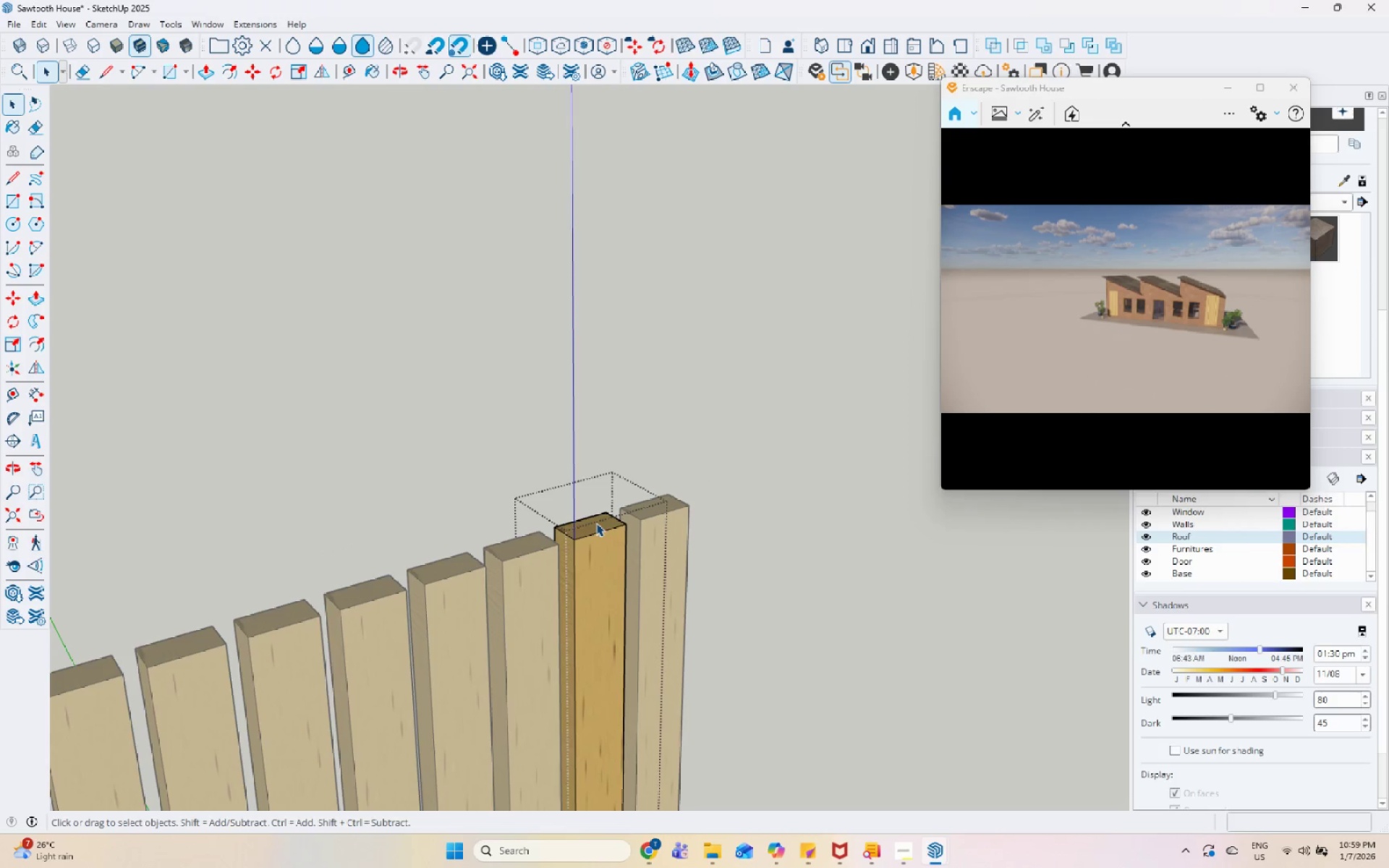 
triple_click([596, 522])
 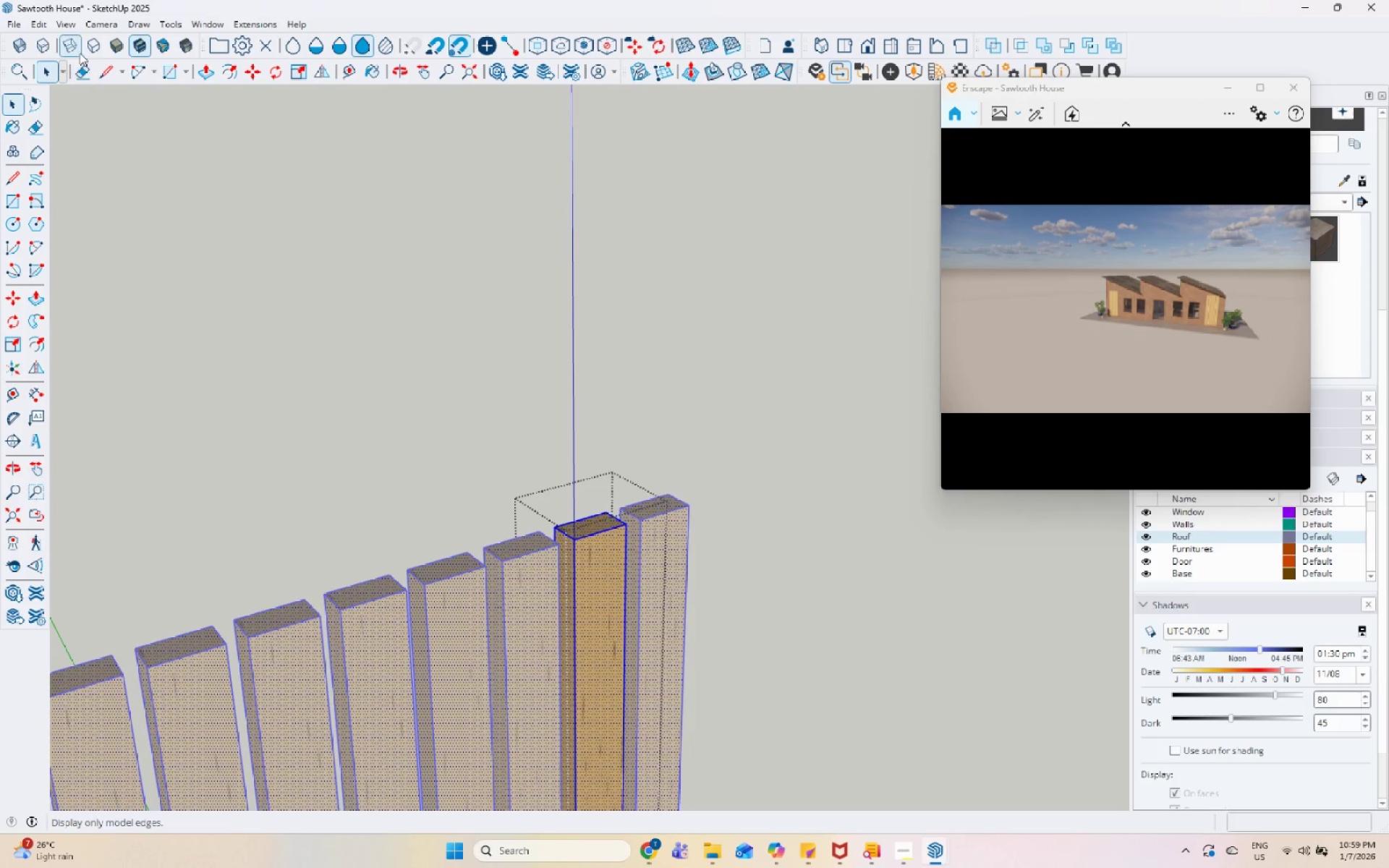 
left_click([67, 26])
 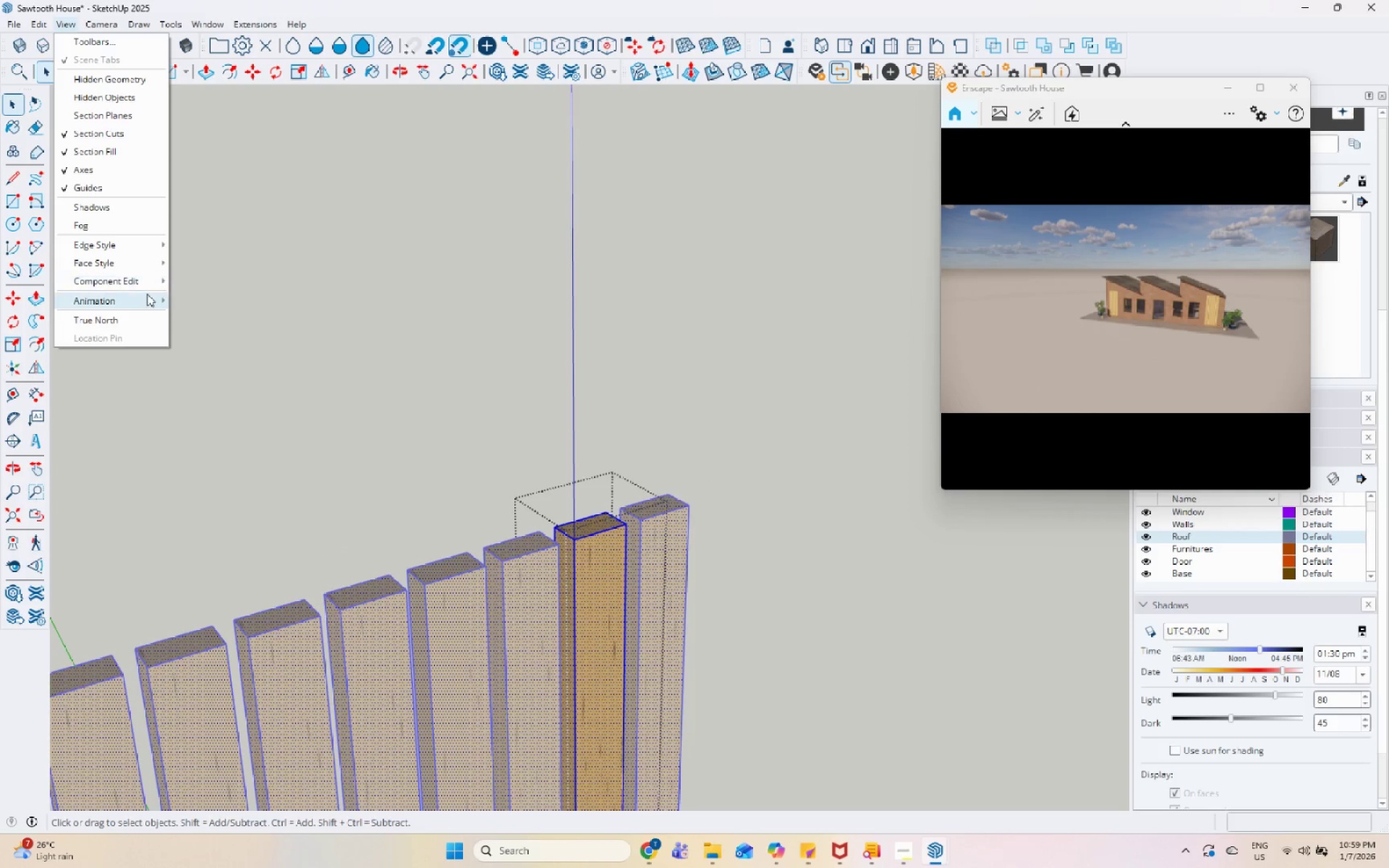 
left_click([147, 279])
 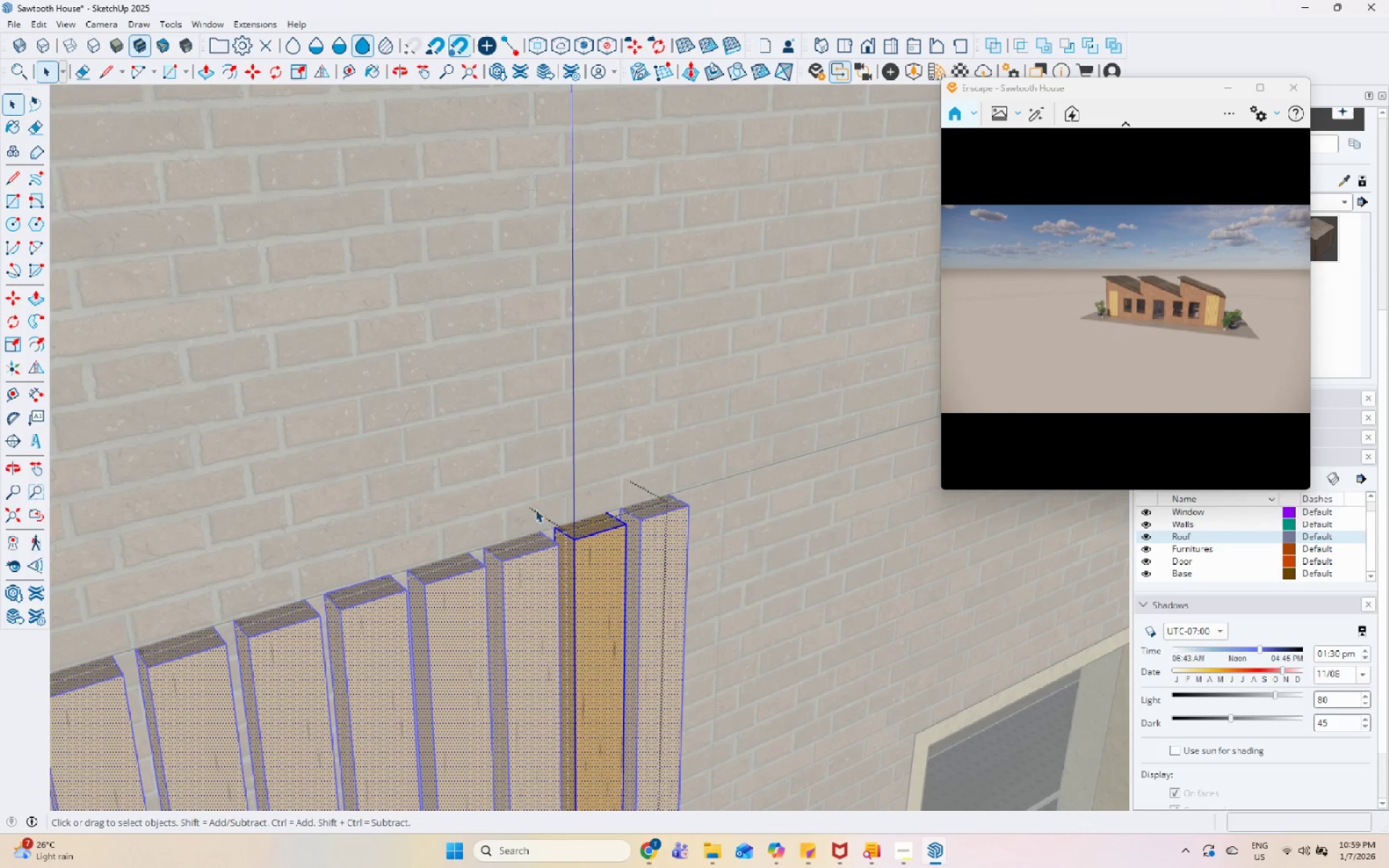 
left_click([608, 523])
 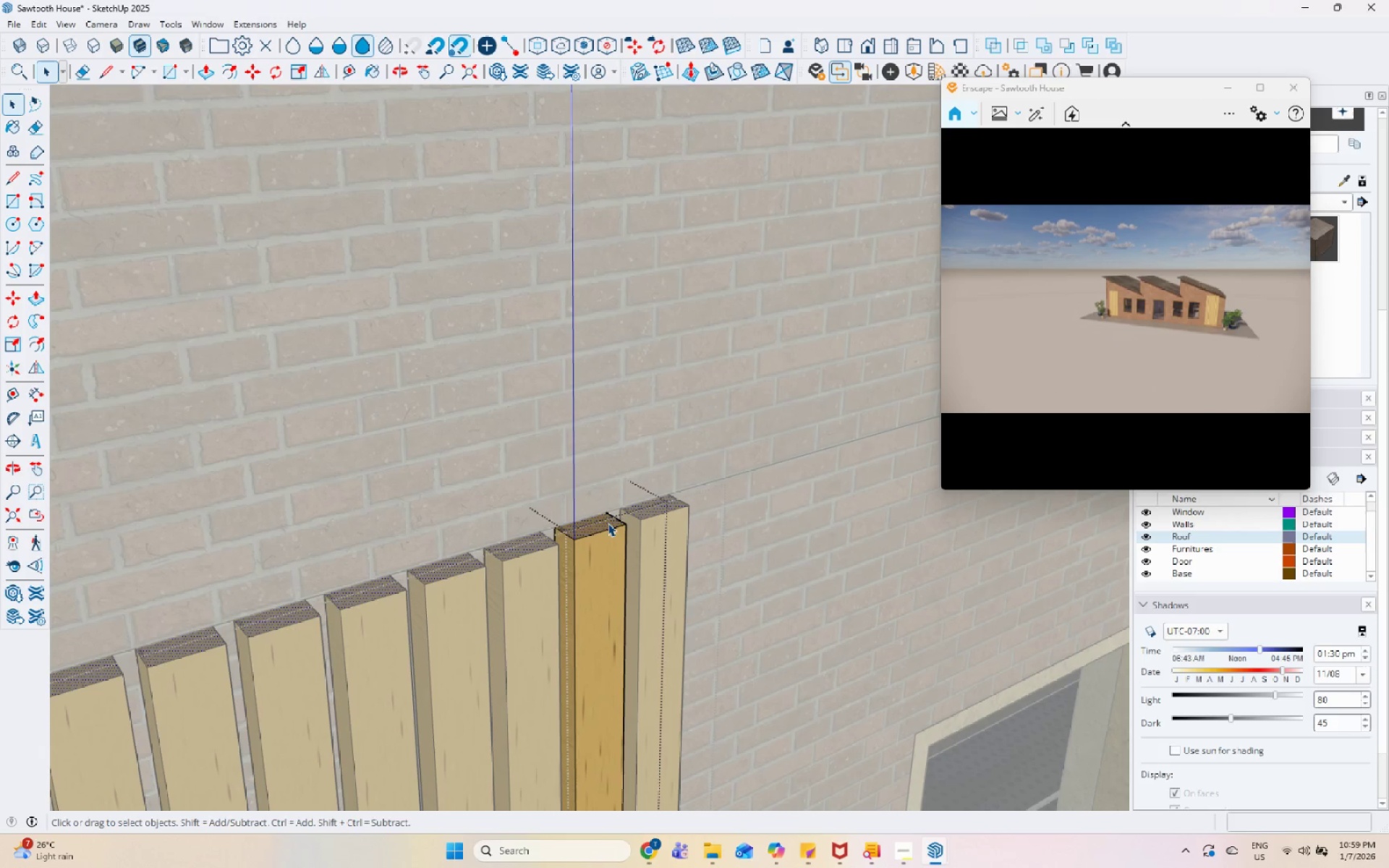 
key(P)
 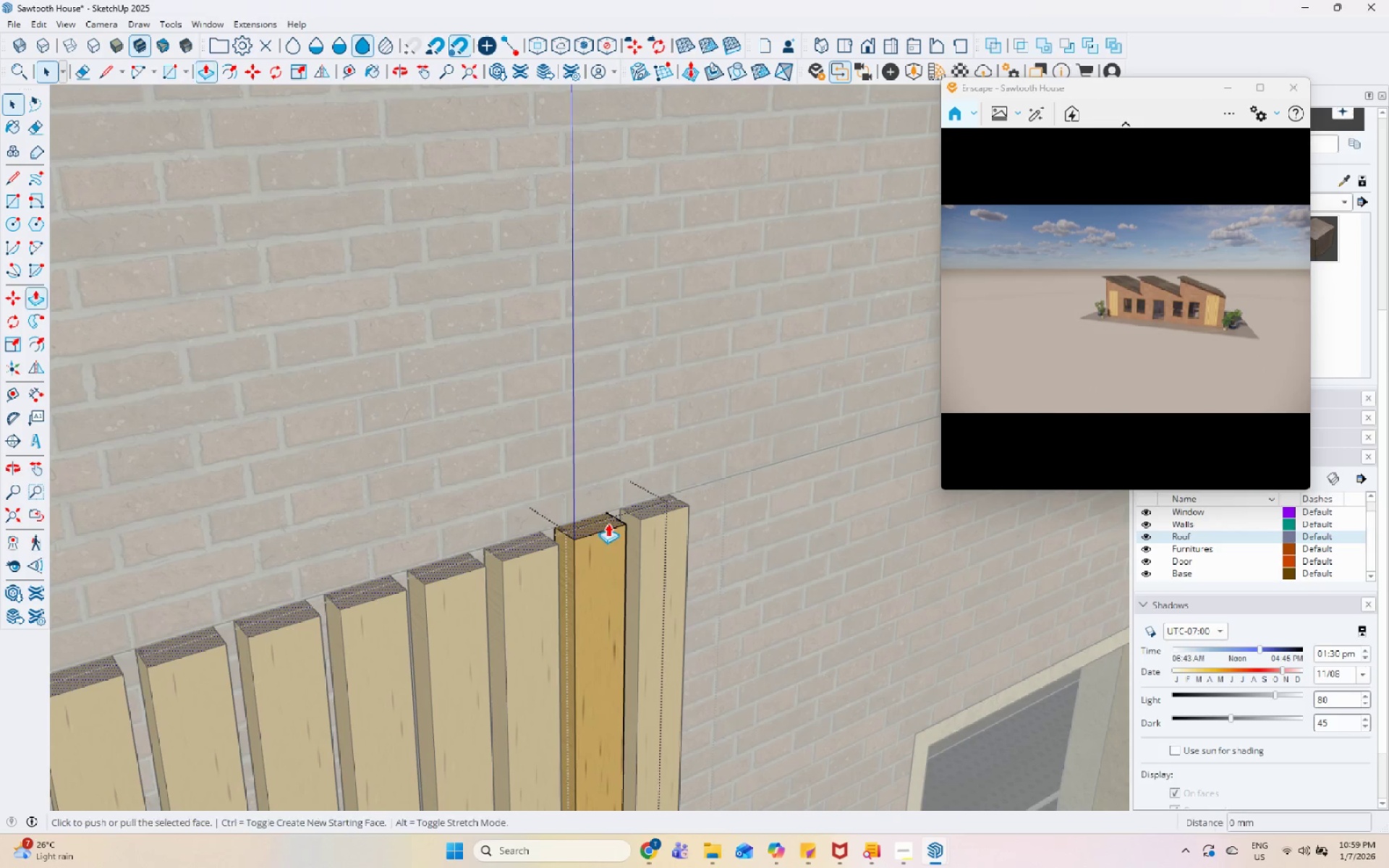 
left_click([608, 523])
 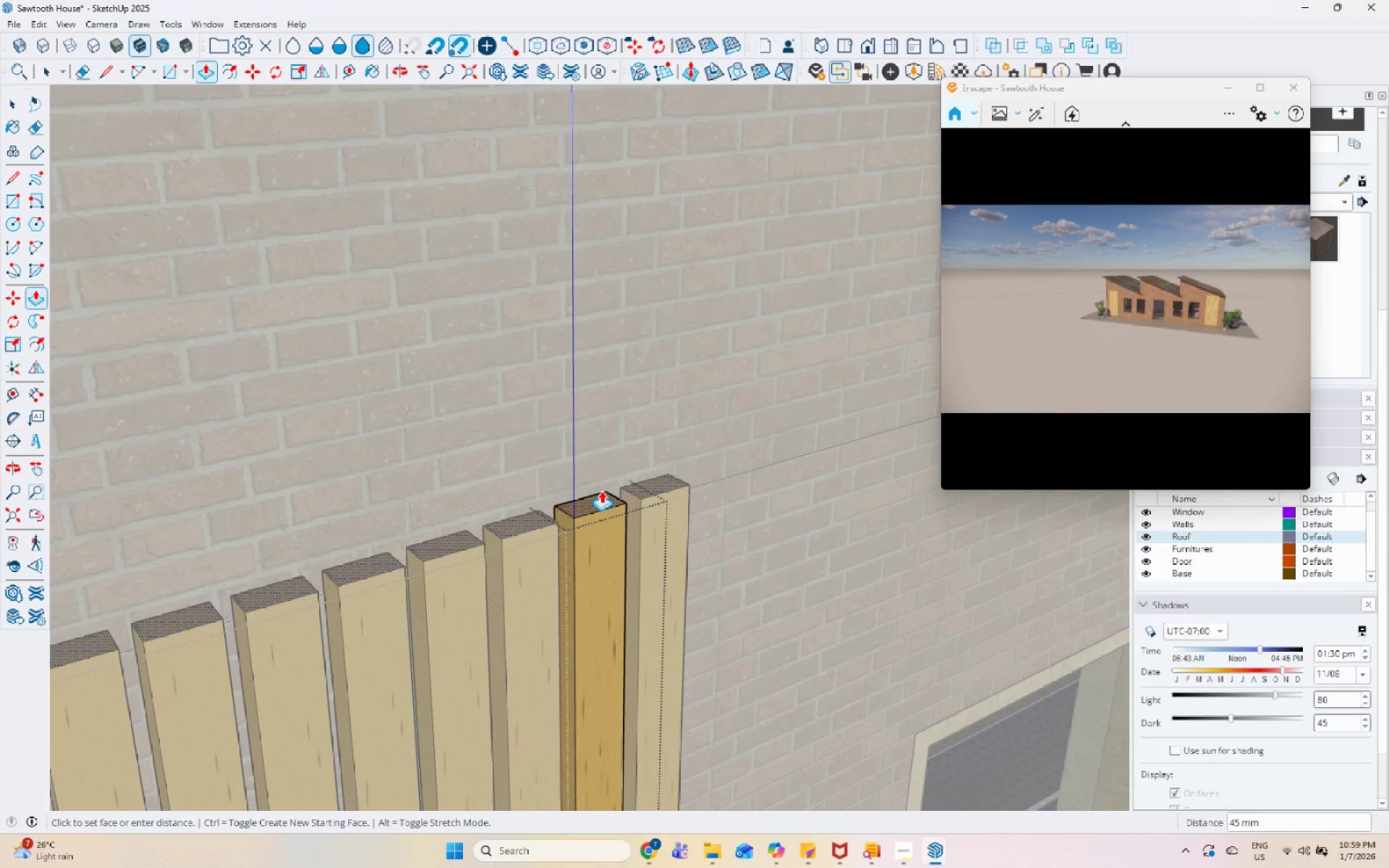 
scroll: coordinate [578, 501], scroll_direction: down, amount: 12.0
 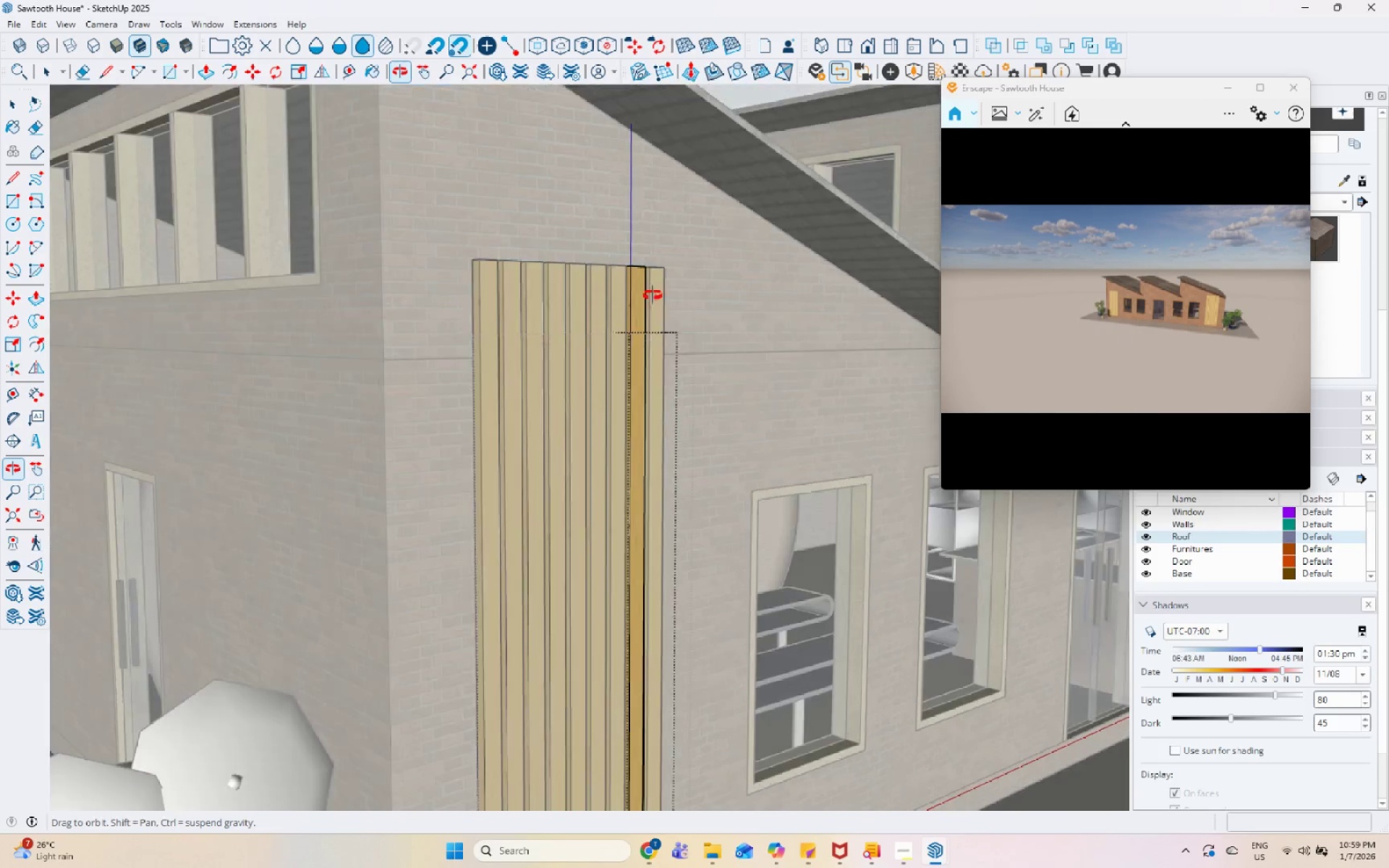 
scroll: coordinate [672, 230], scroll_direction: up, amount: 1.0
 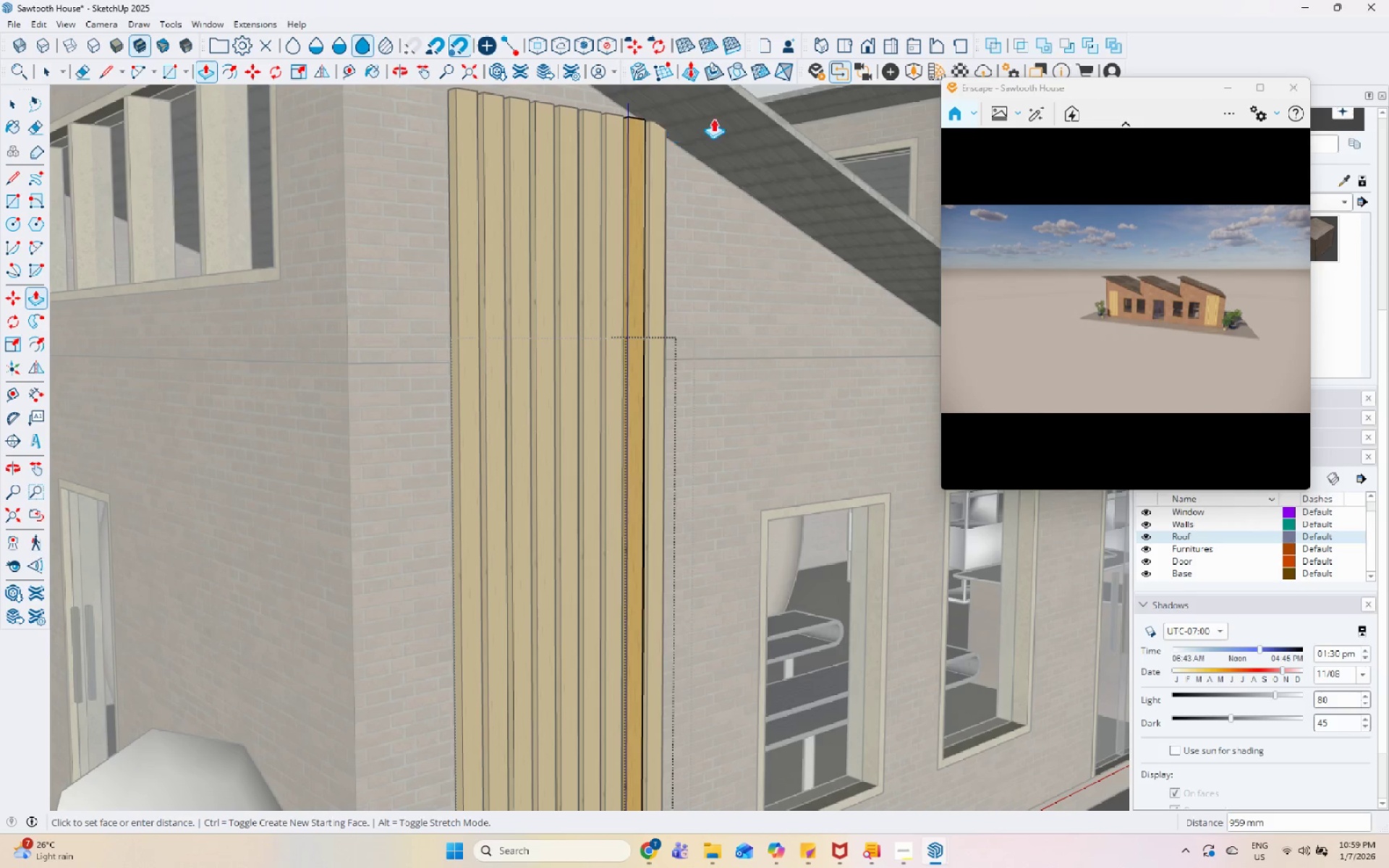 
left_click([749, 101])
 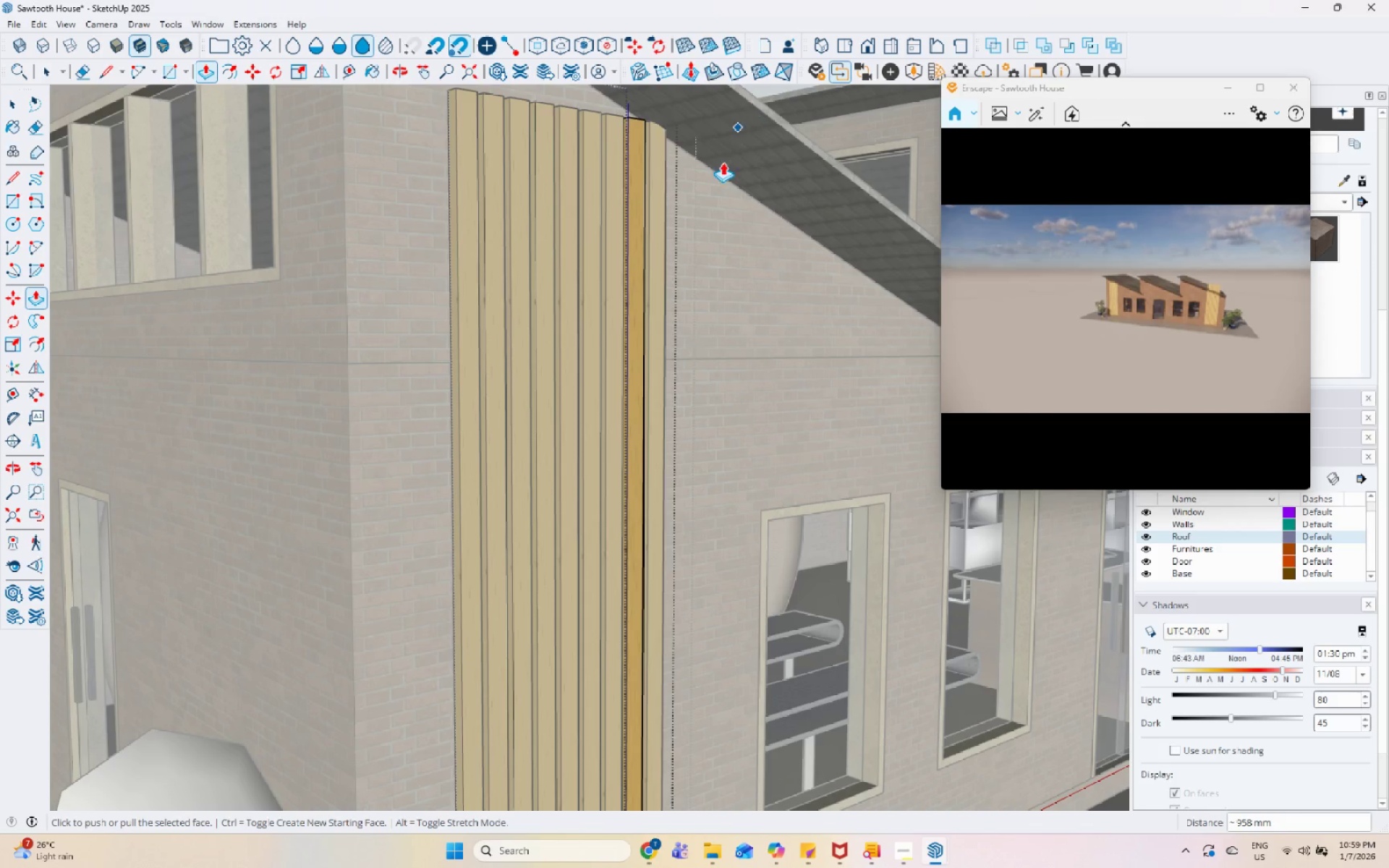 
scroll: coordinate [427, 405], scroll_direction: down, amount: 11.0
 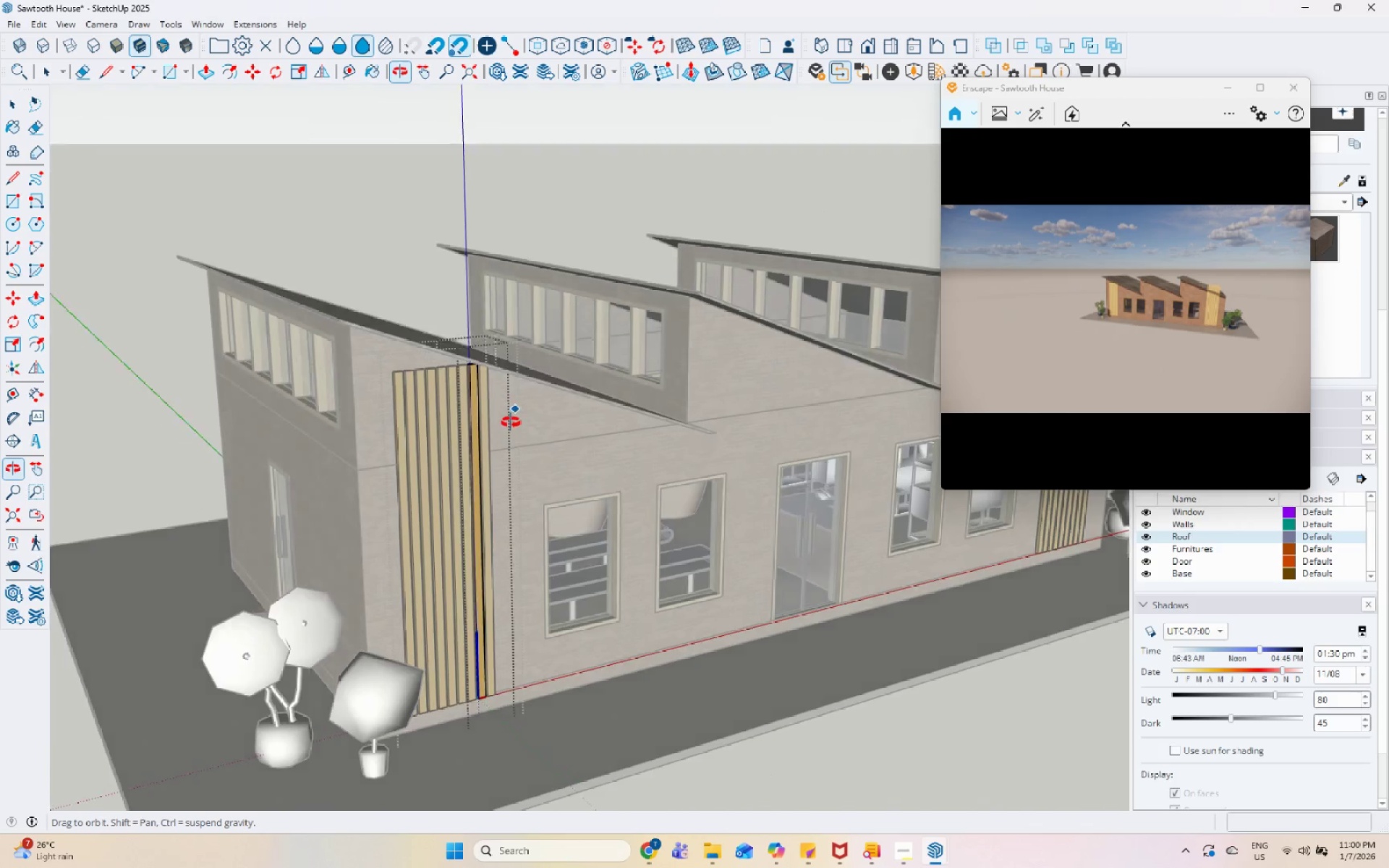 
key(Space)
 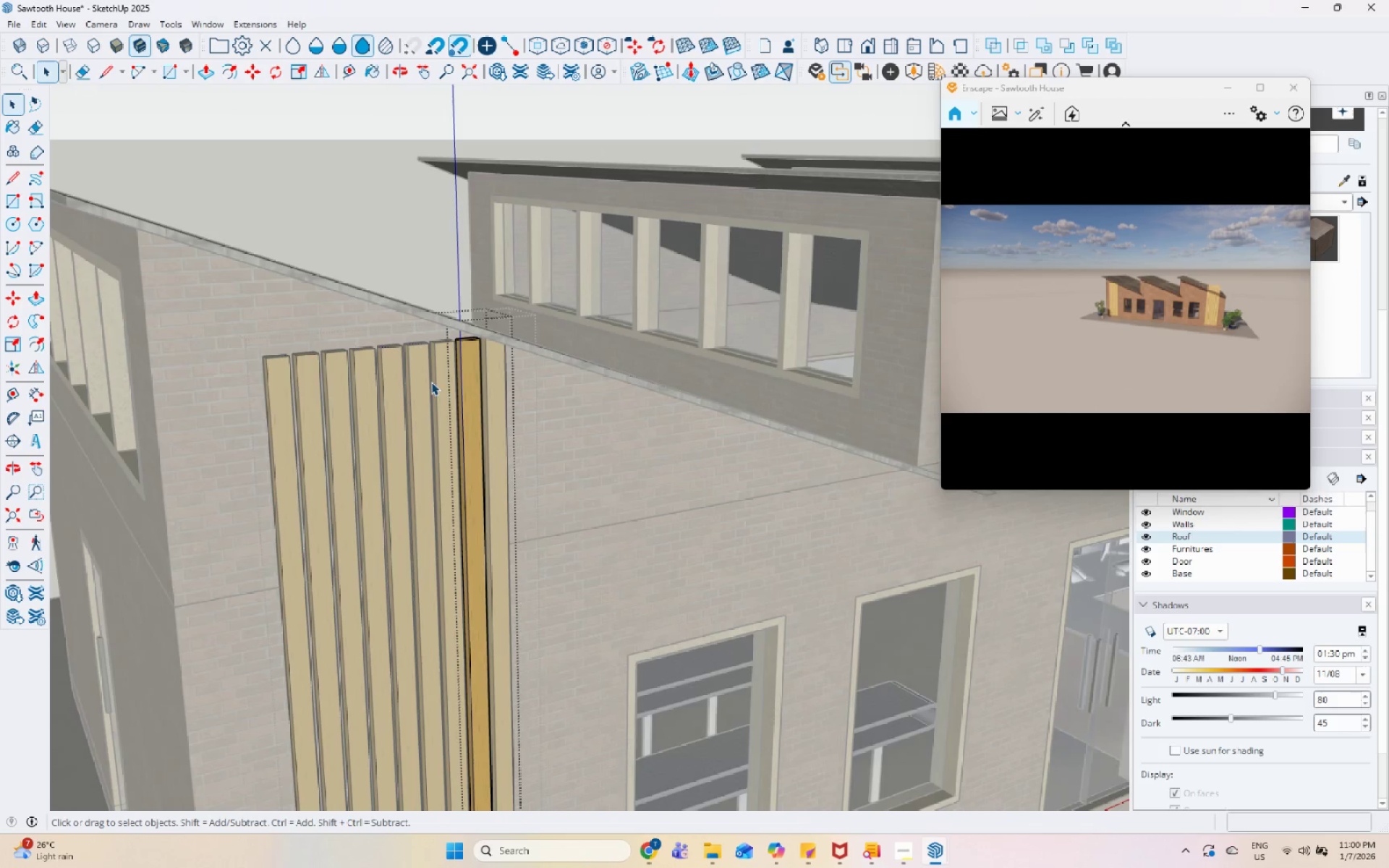 
scroll: coordinate [465, 396], scroll_direction: up, amount: 13.0
 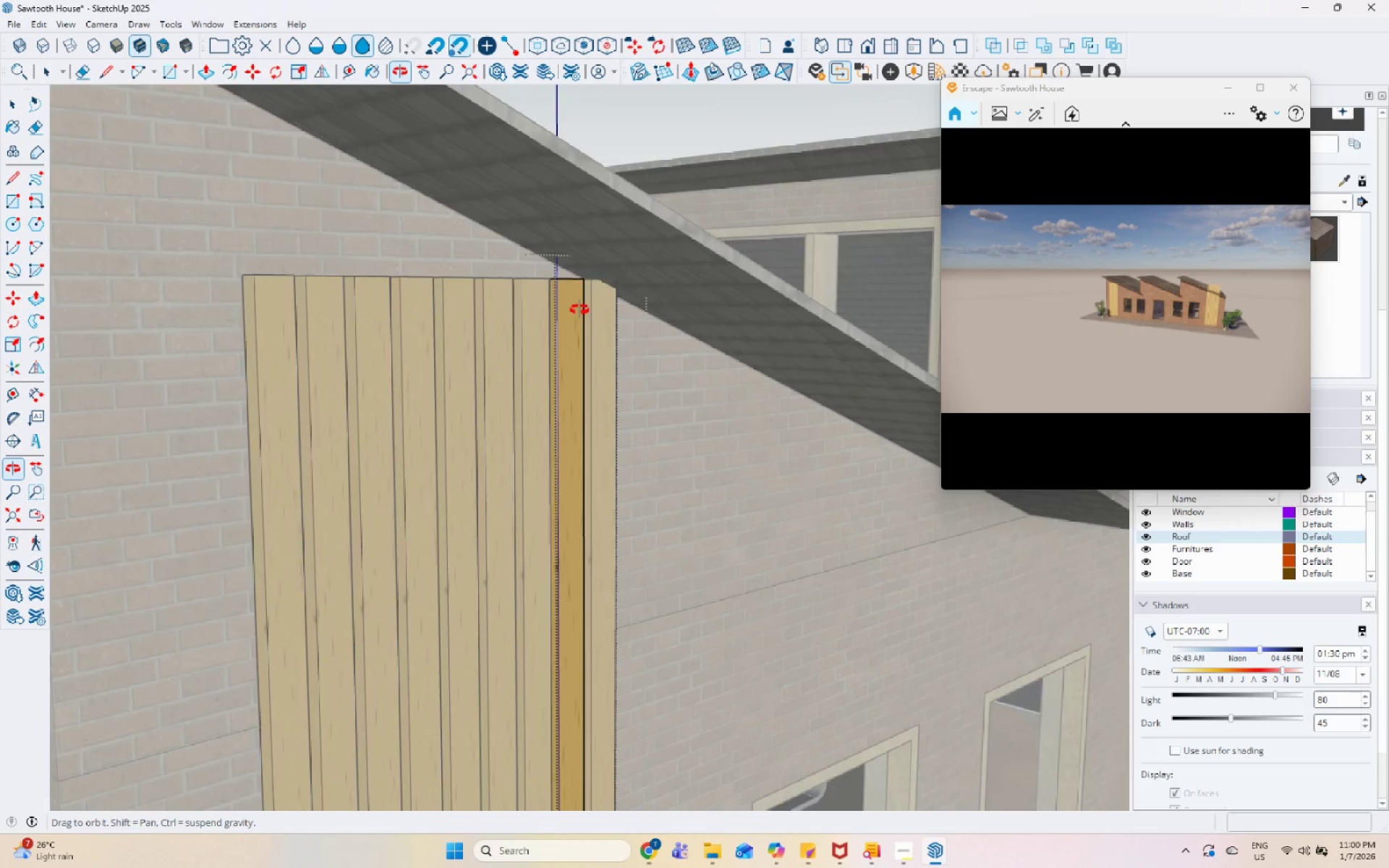 
left_click([574, 216])
 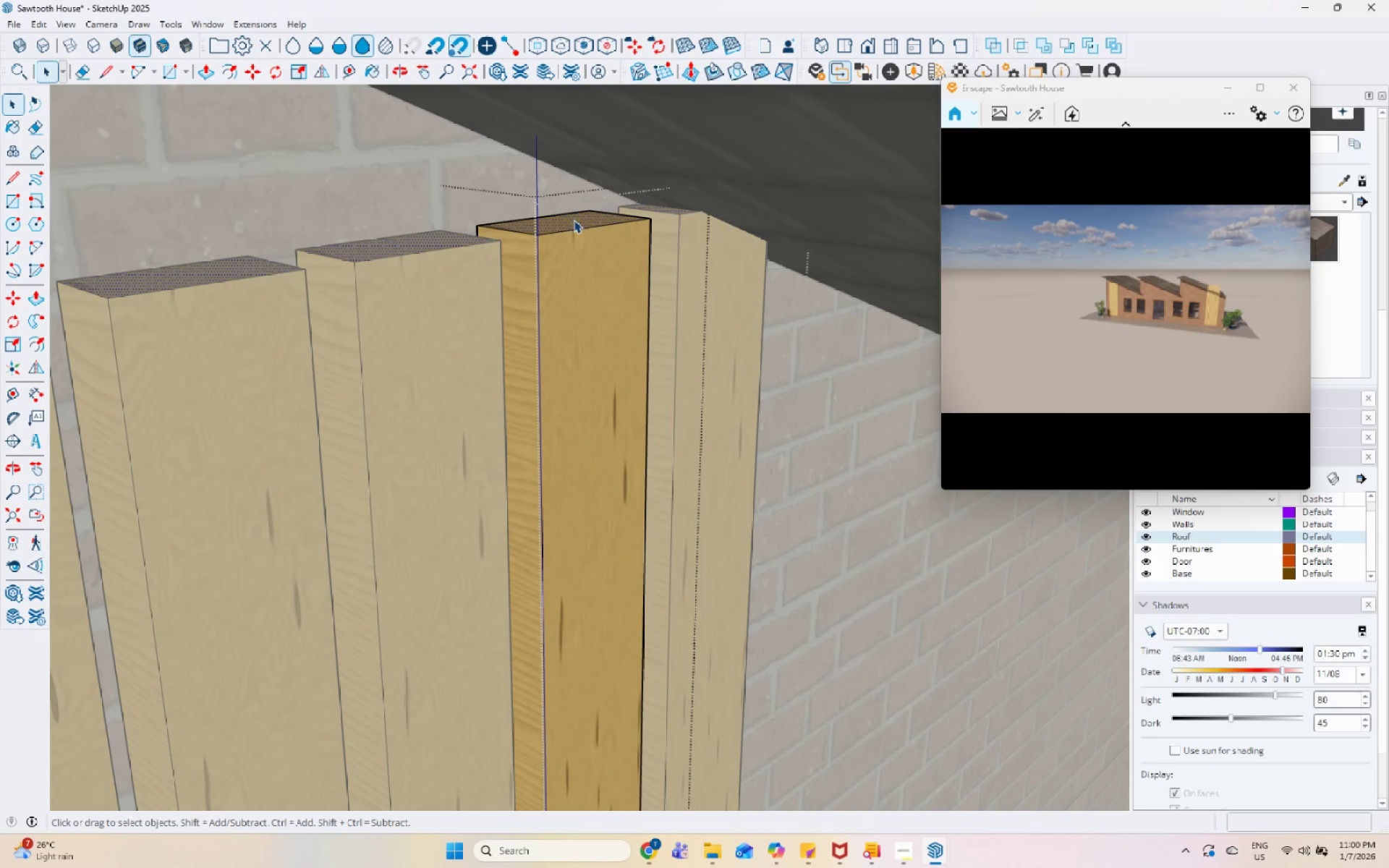 
scroll: coordinate [578, 247], scroll_direction: up, amount: 14.0
 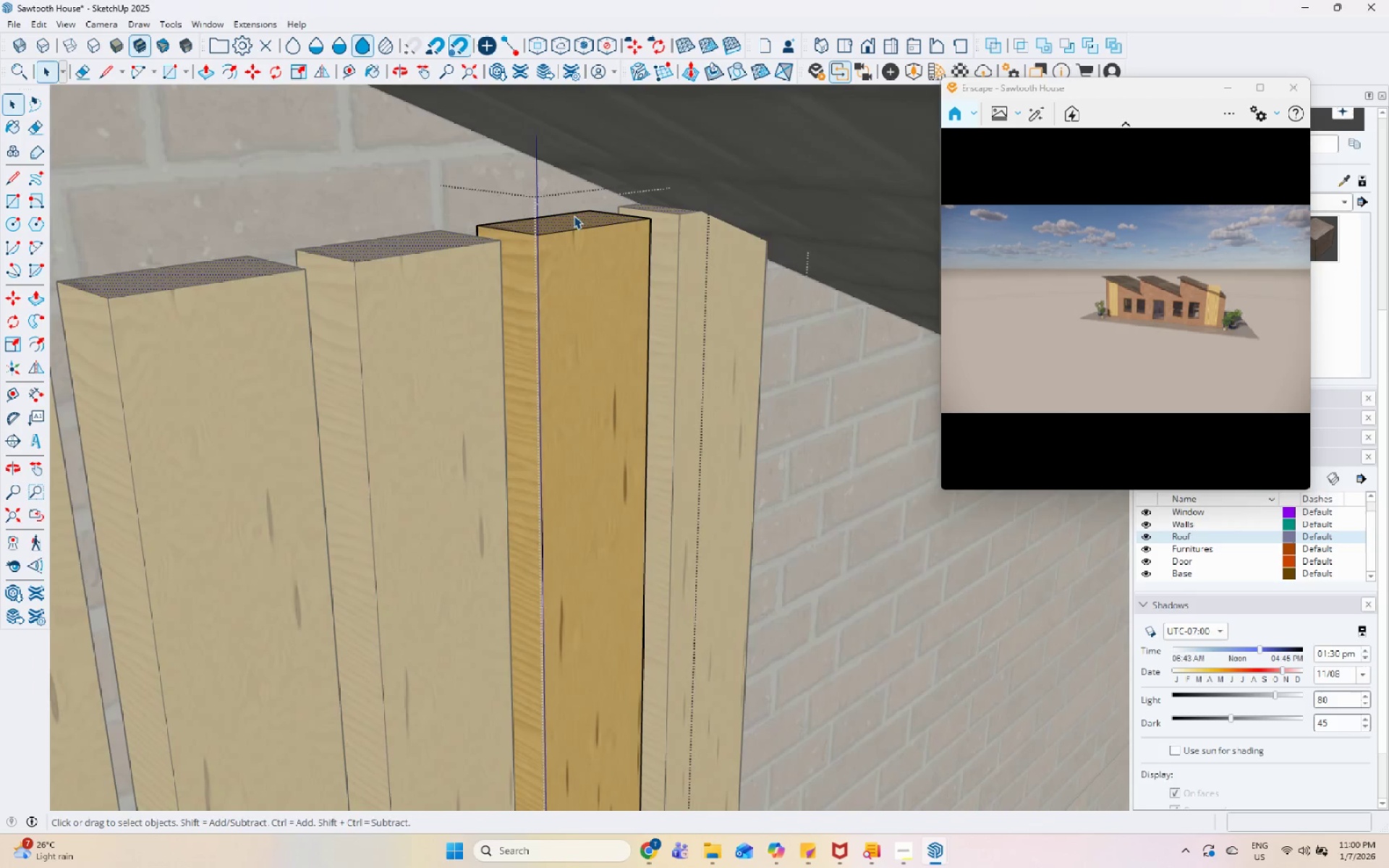 
double_click([574, 220])
 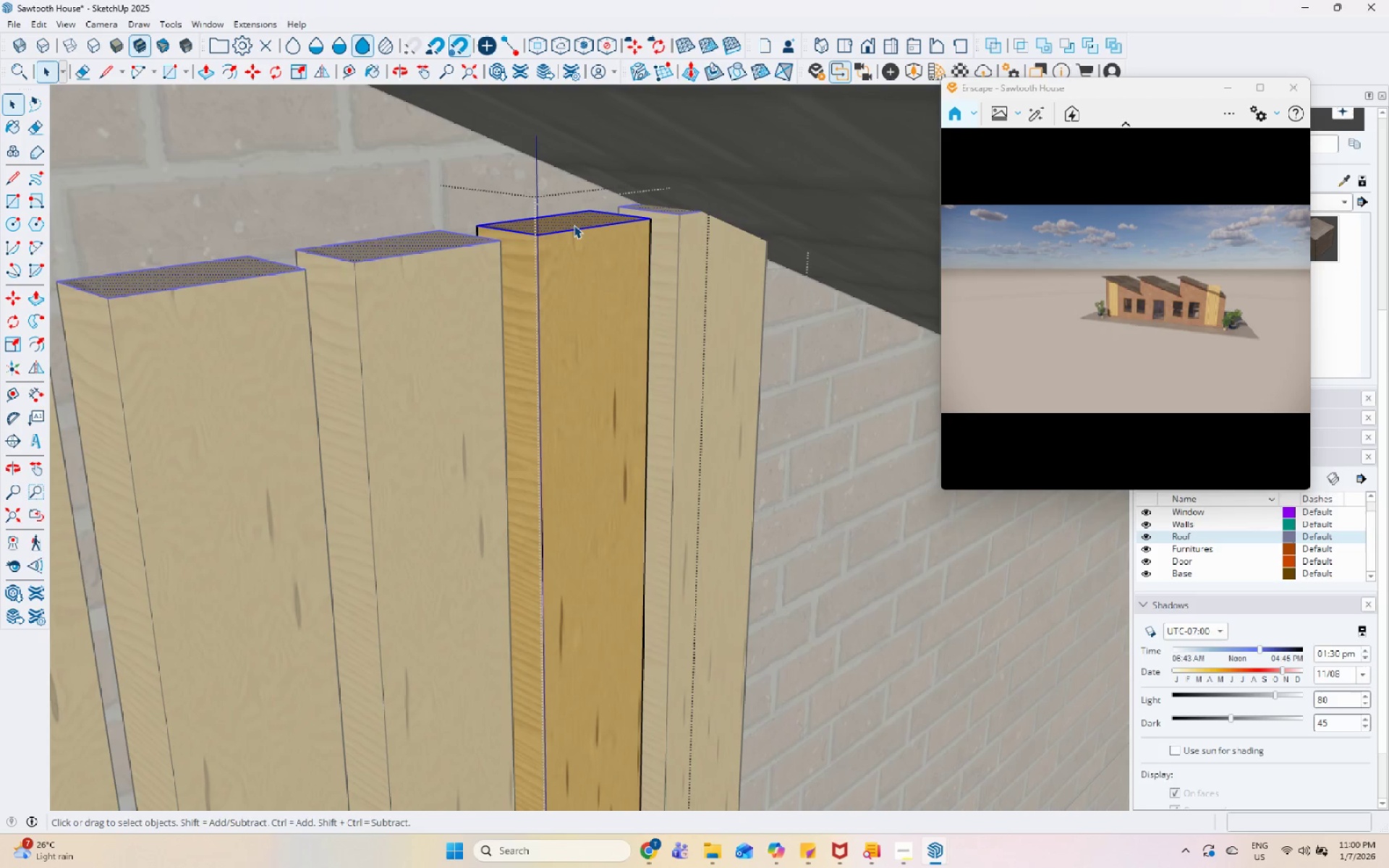 
triple_click([574, 225])
 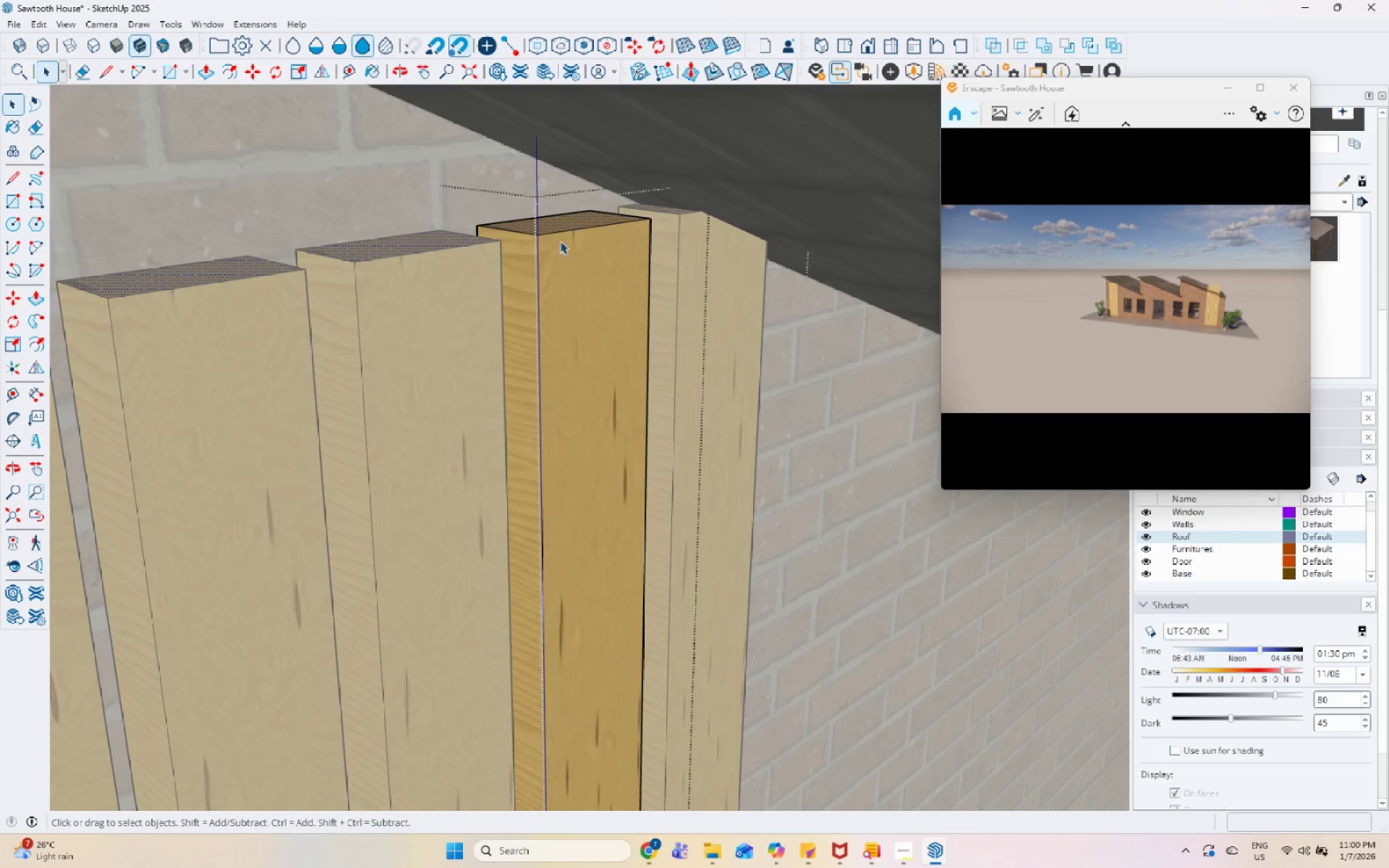 
key(Escape)
 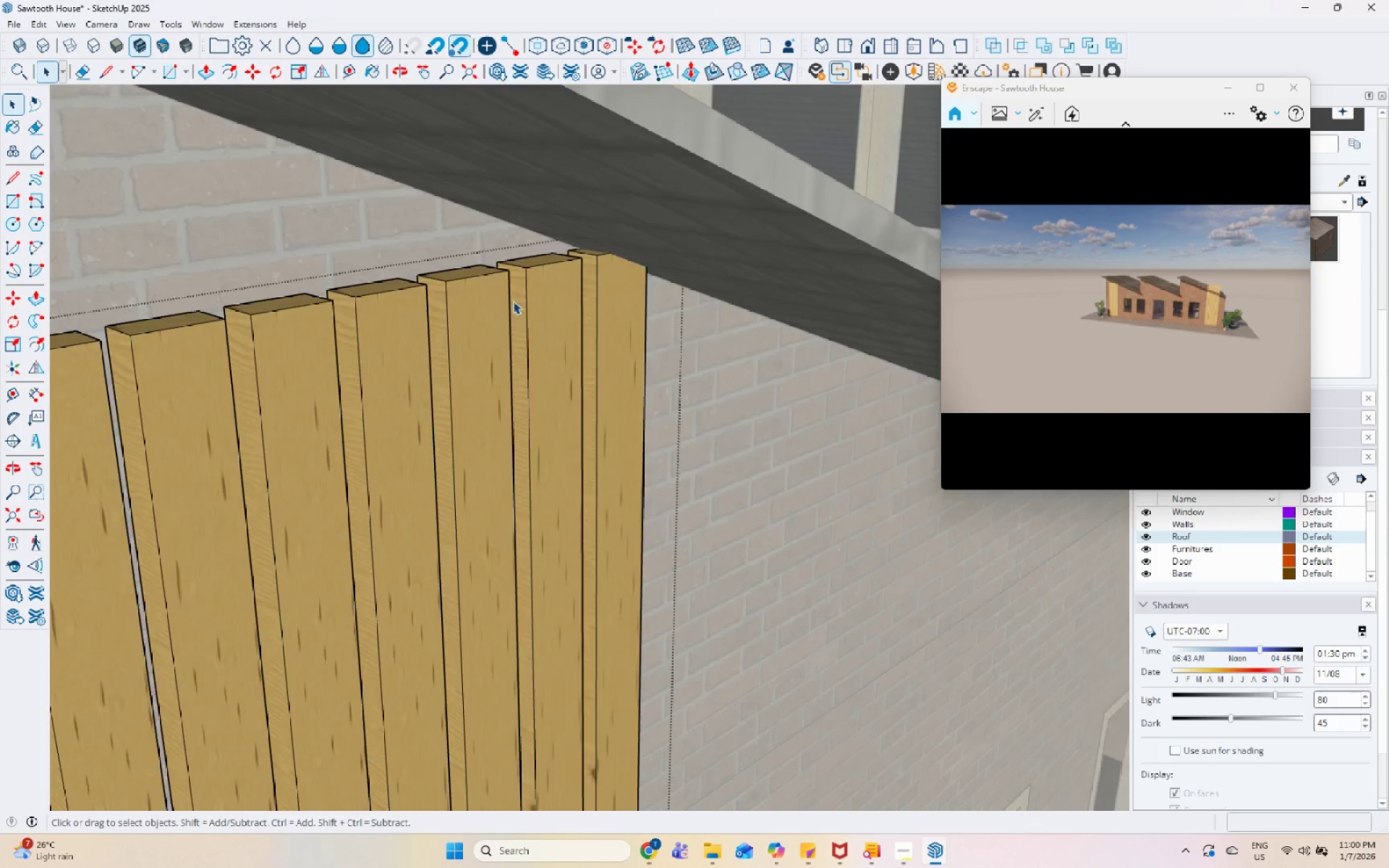 
key(Escape)
 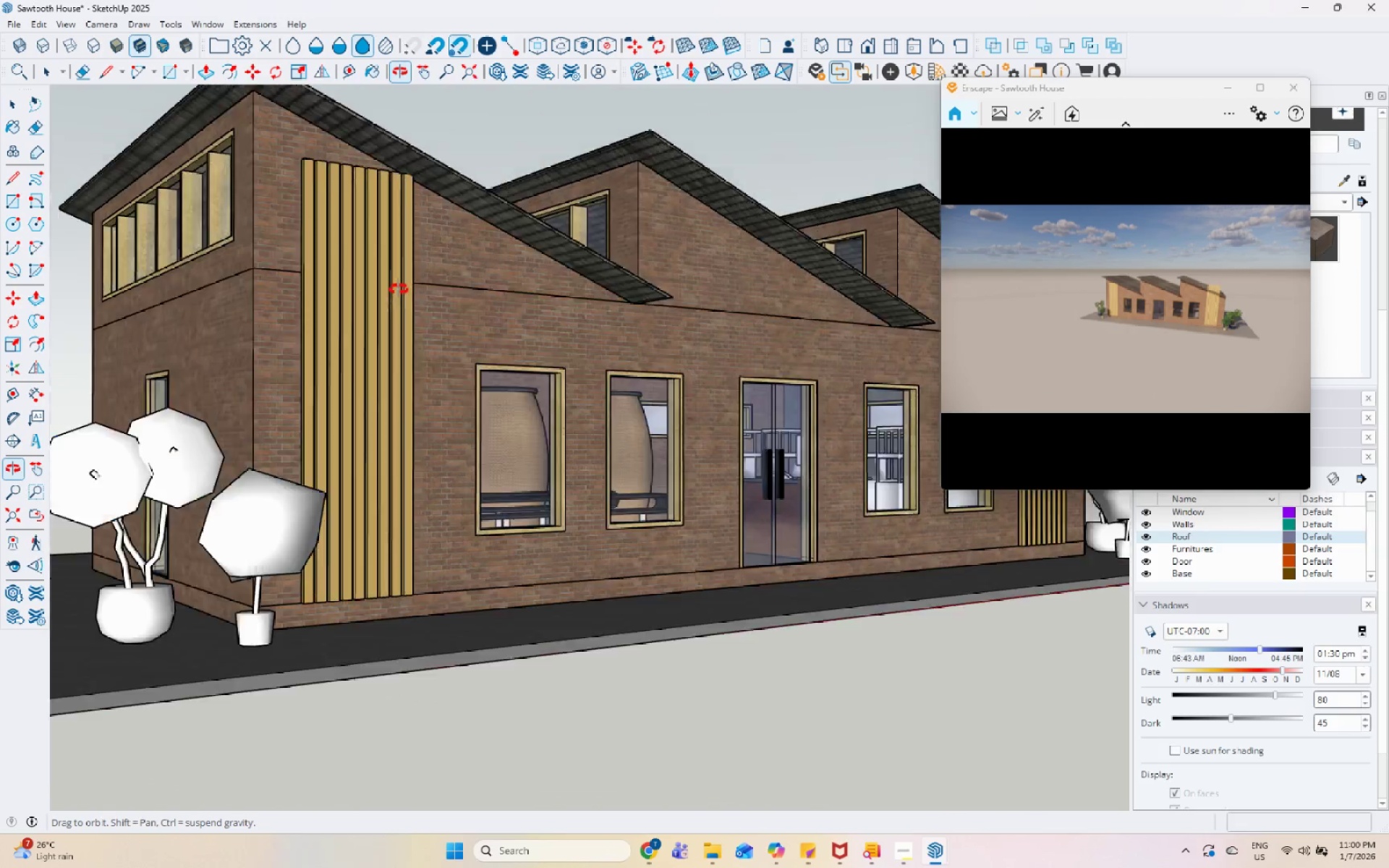 
scroll: coordinate [357, 339], scroll_direction: down, amount: 35.0
 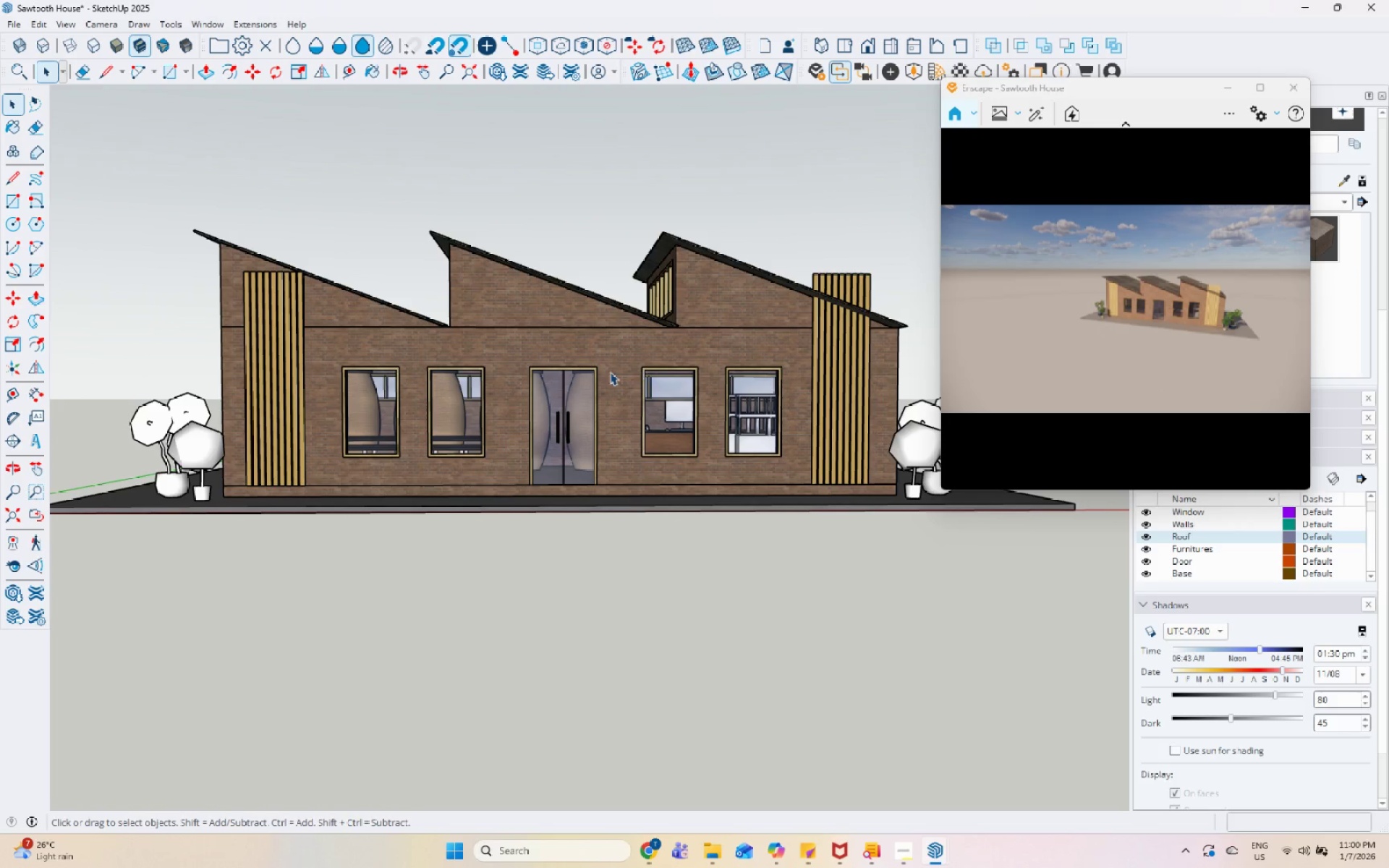 
wait(5.78)
 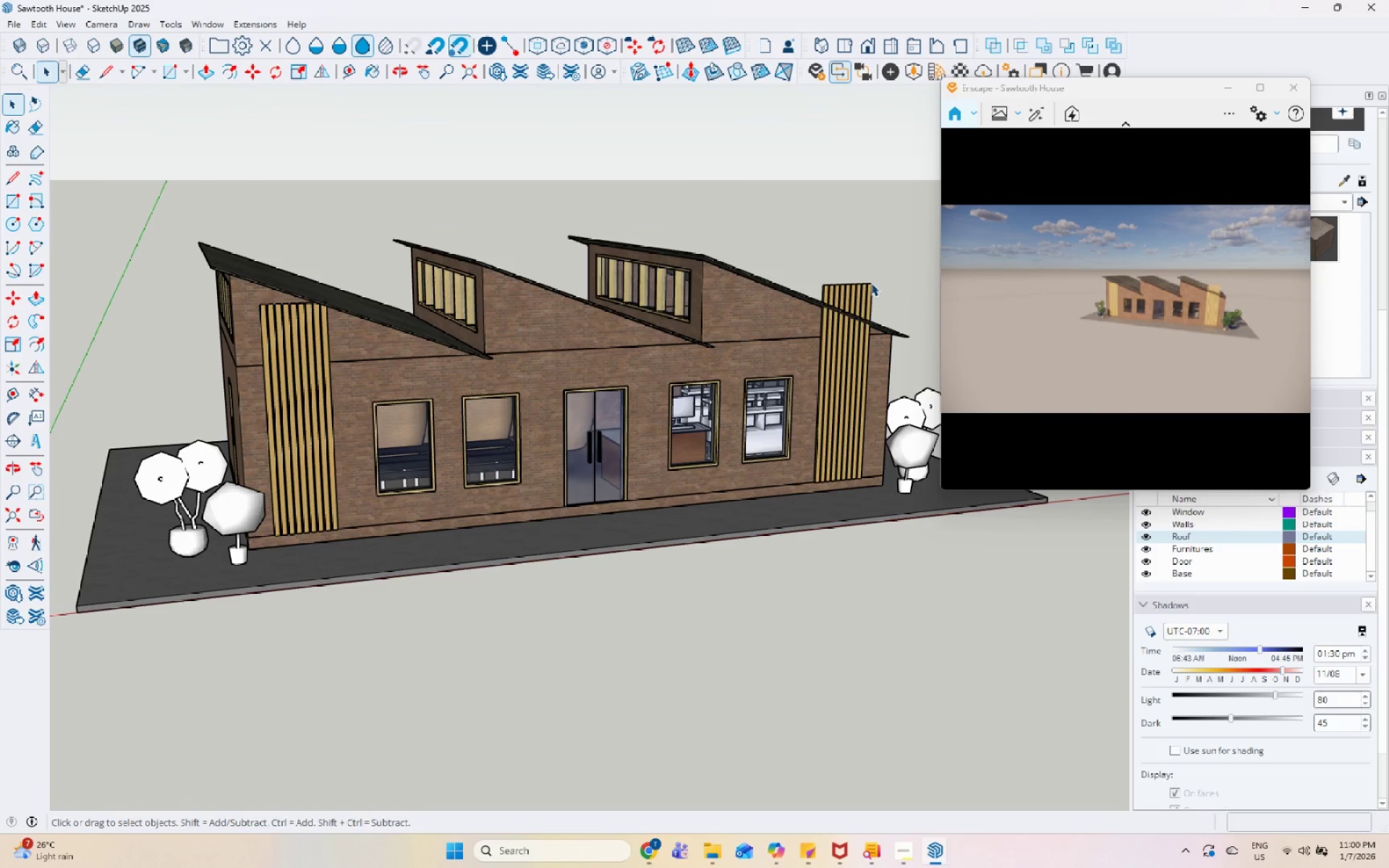 
scroll: coordinate [522, 336], scroll_direction: up, amount: 11.0
 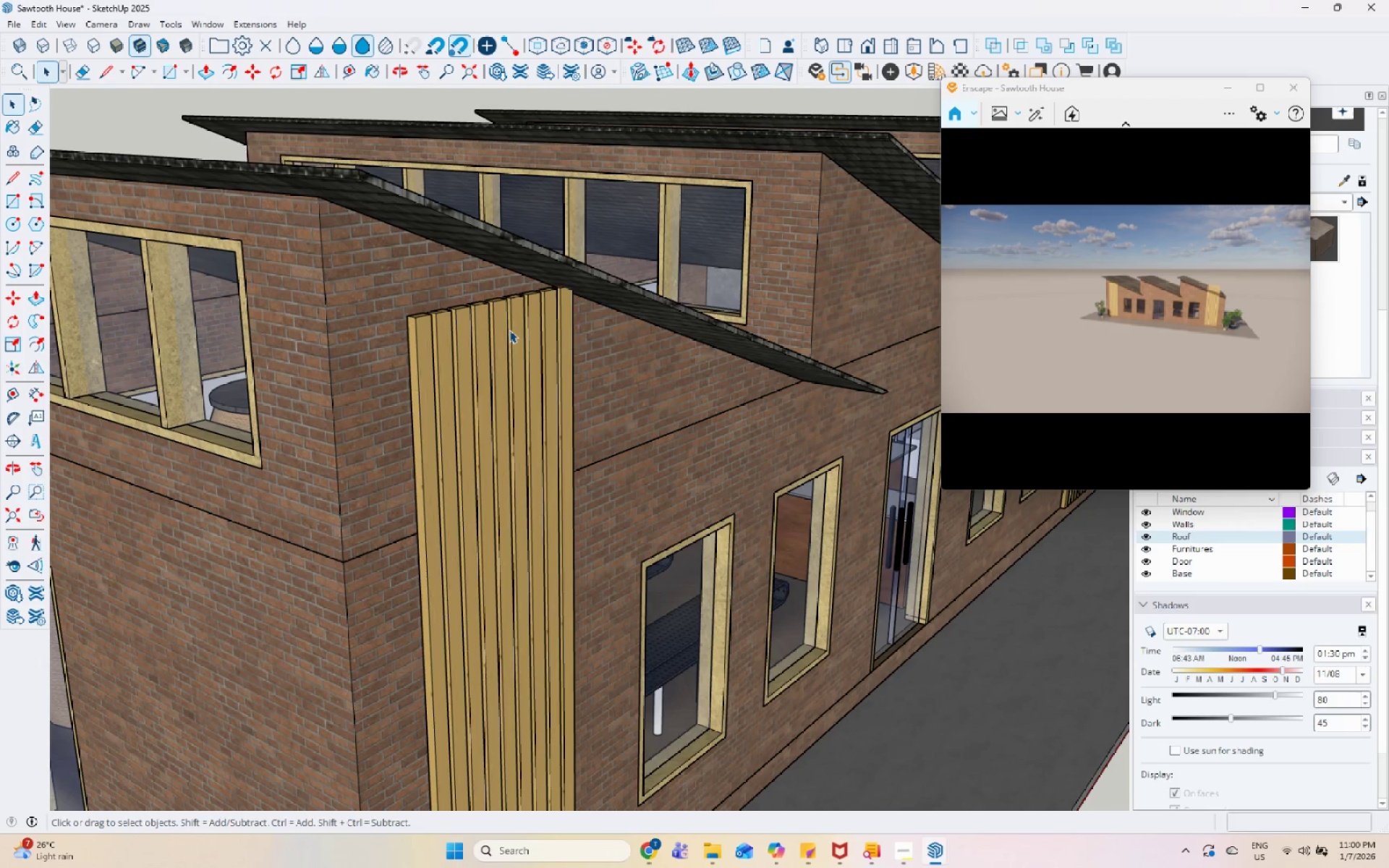 
right_click([516, 330])
 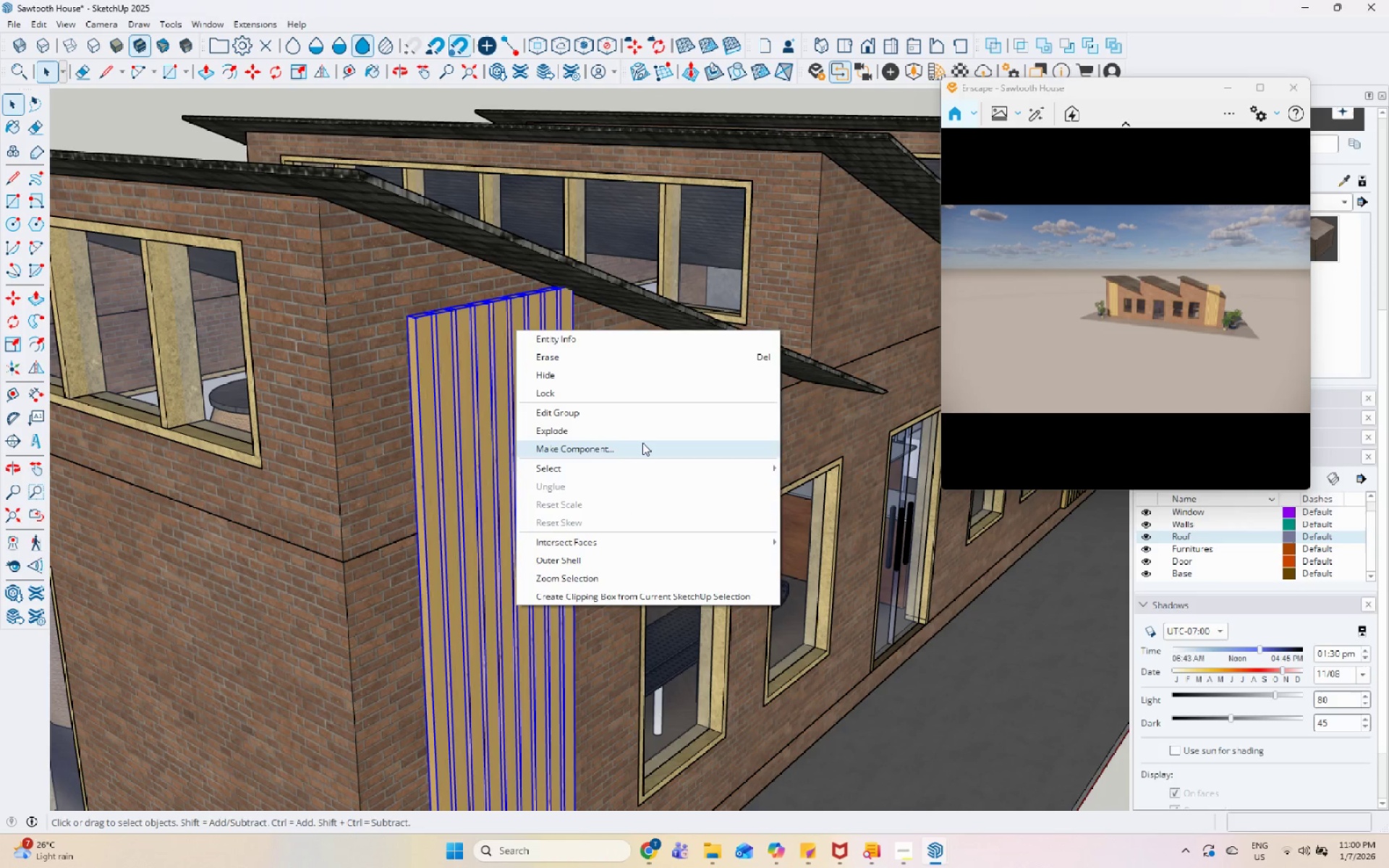 
mouse_move([655, 431])
 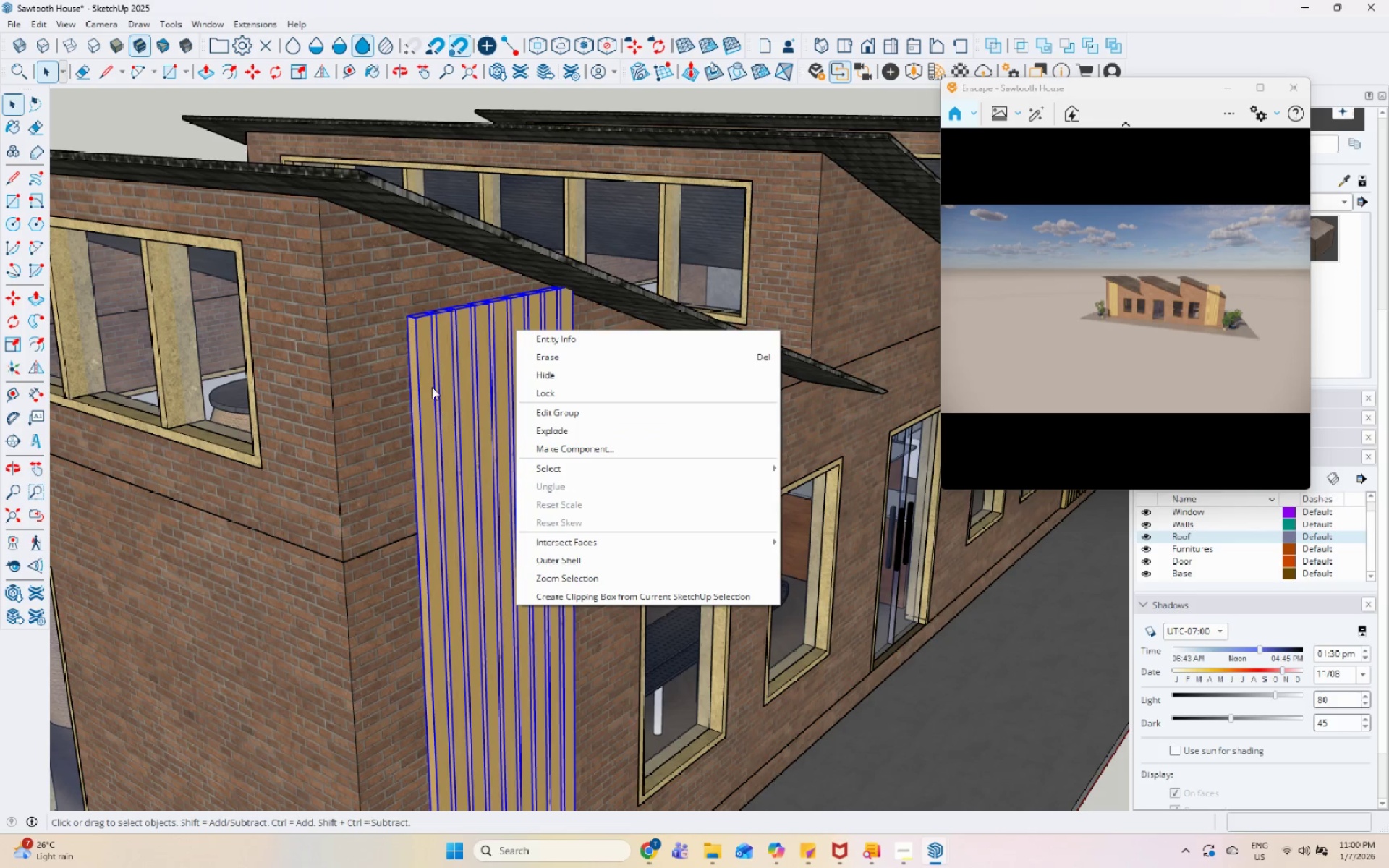 
double_click([428, 375])
 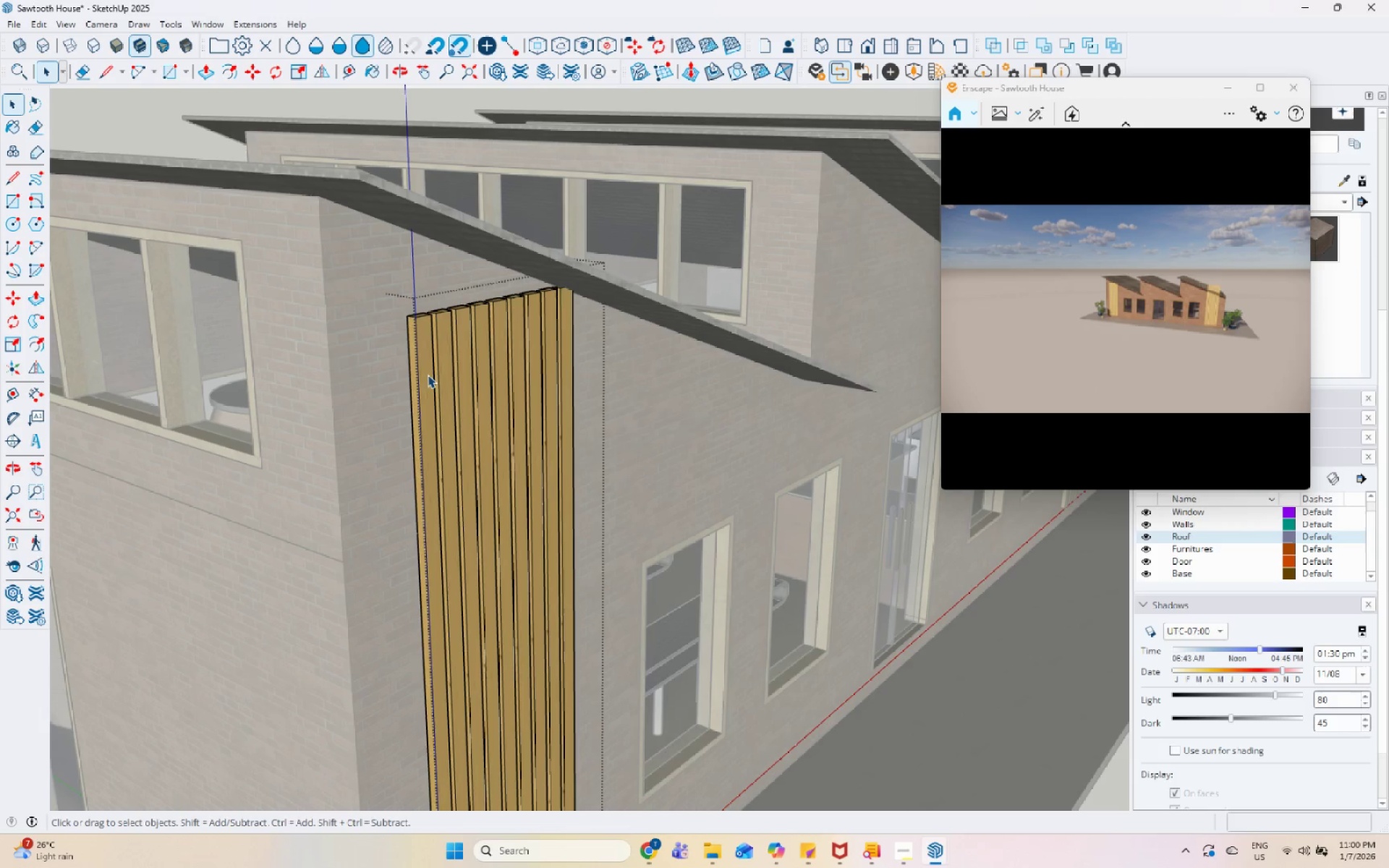 
triple_click([428, 375])
 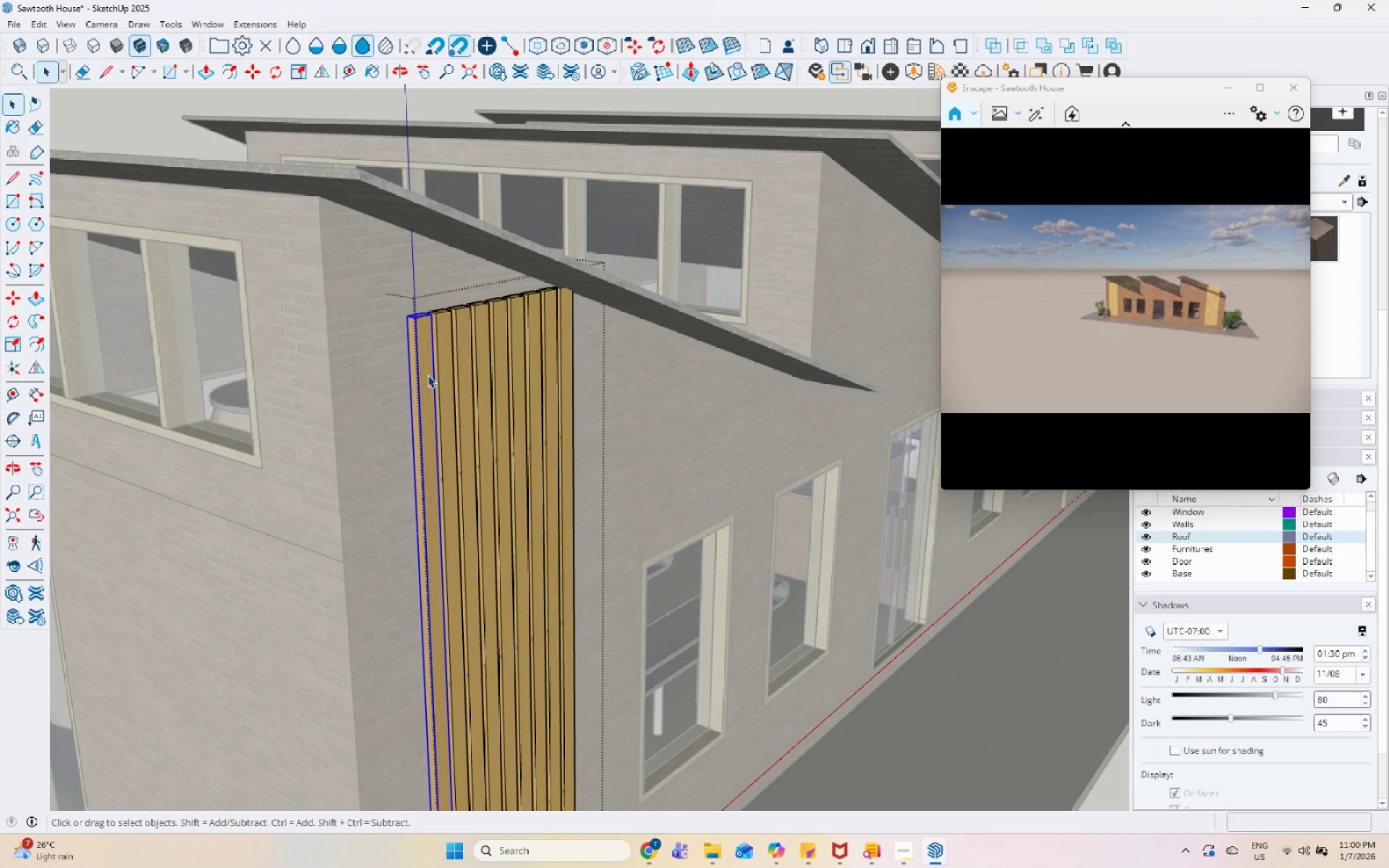 
key(Escape)
 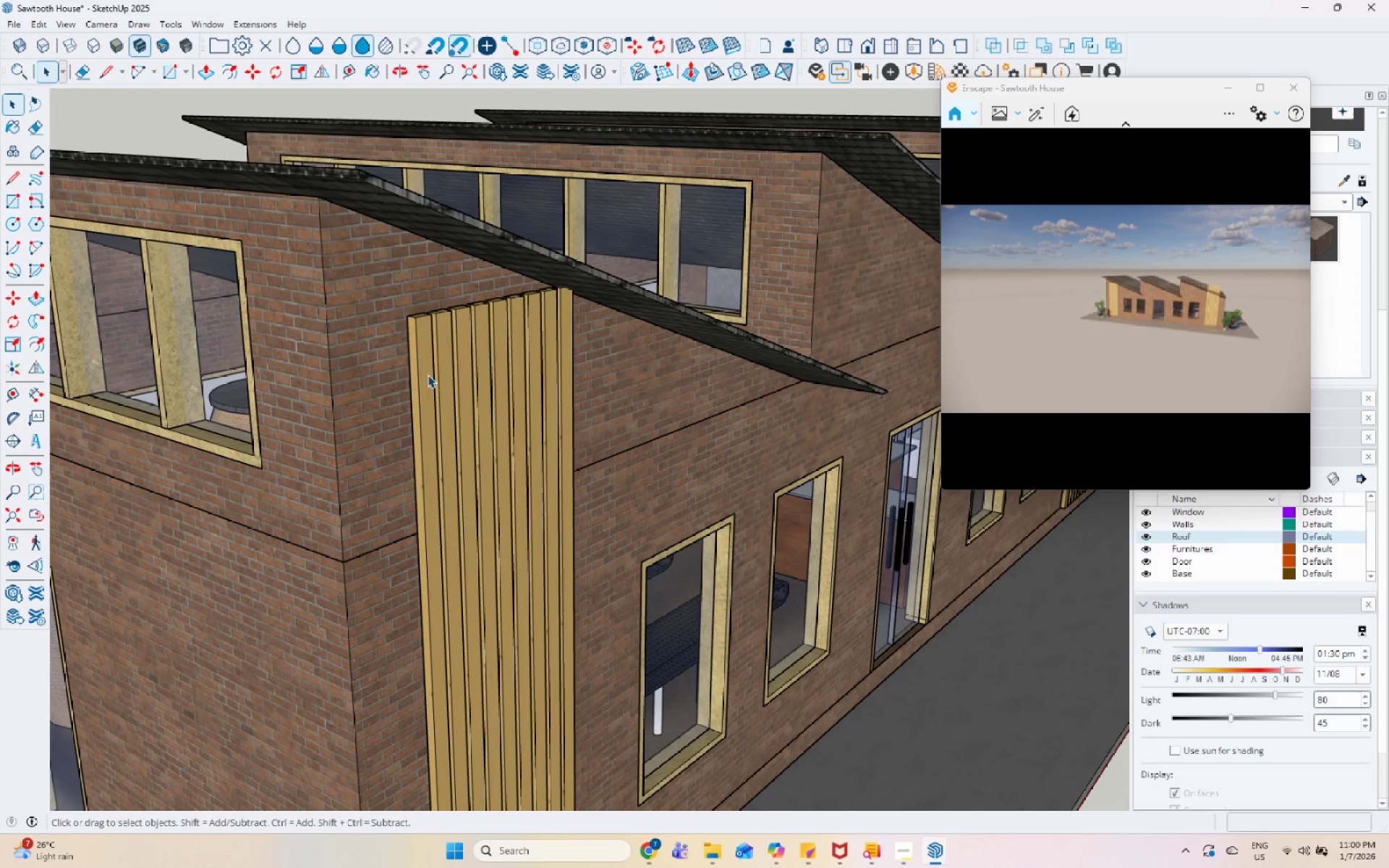 
left_click([428, 375])
 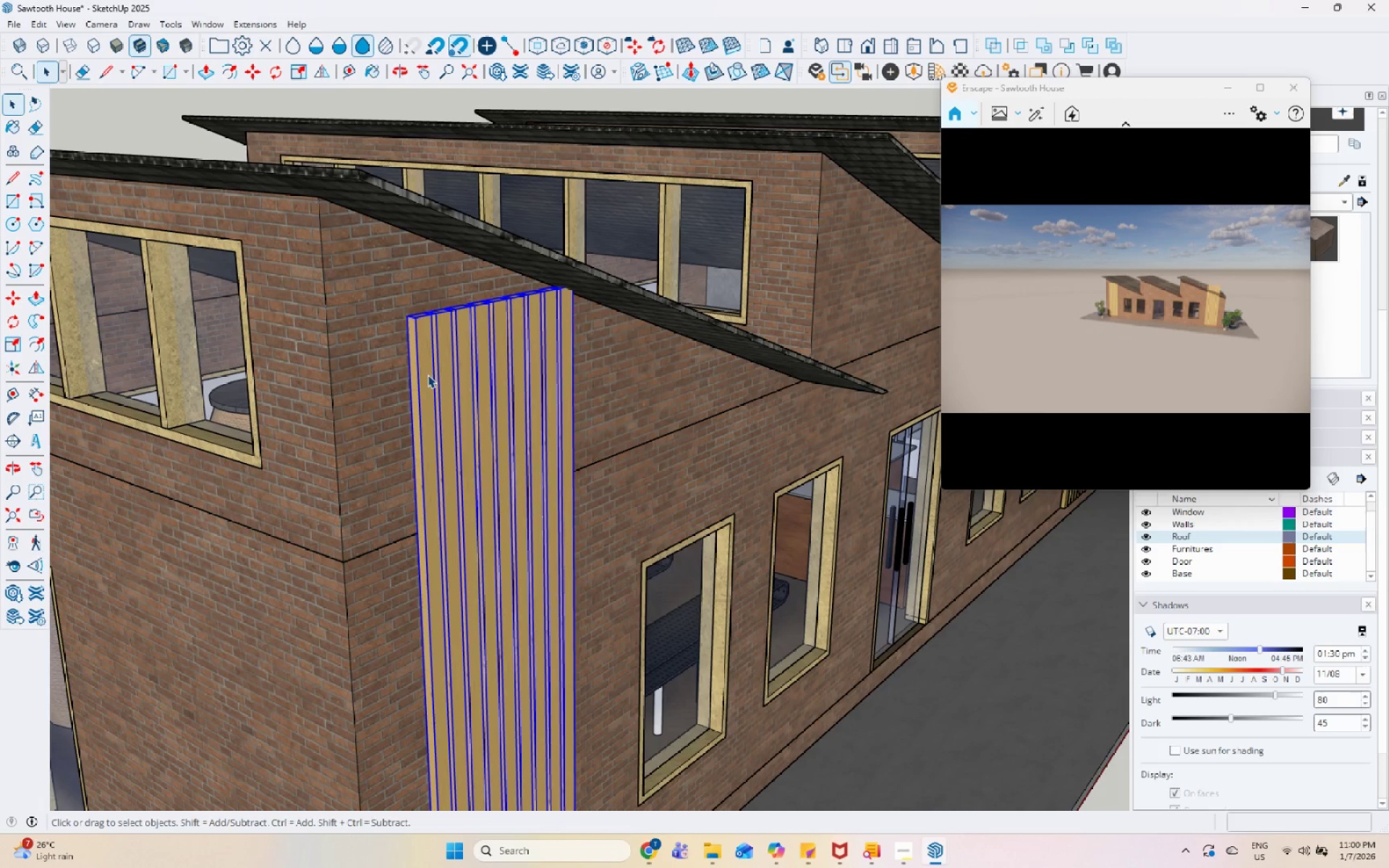 
right_click([428, 375])
 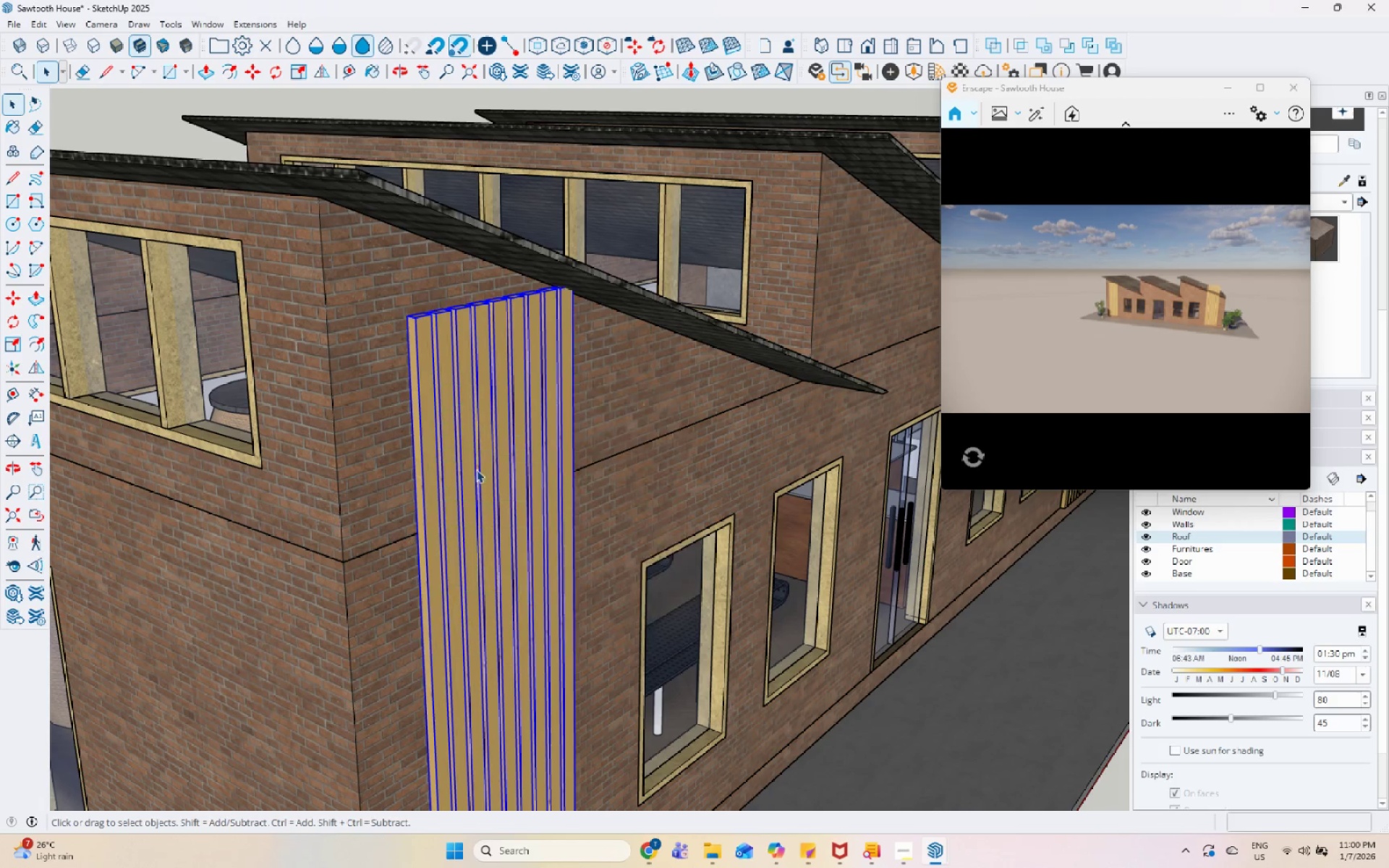 
double_click([436, 355])
 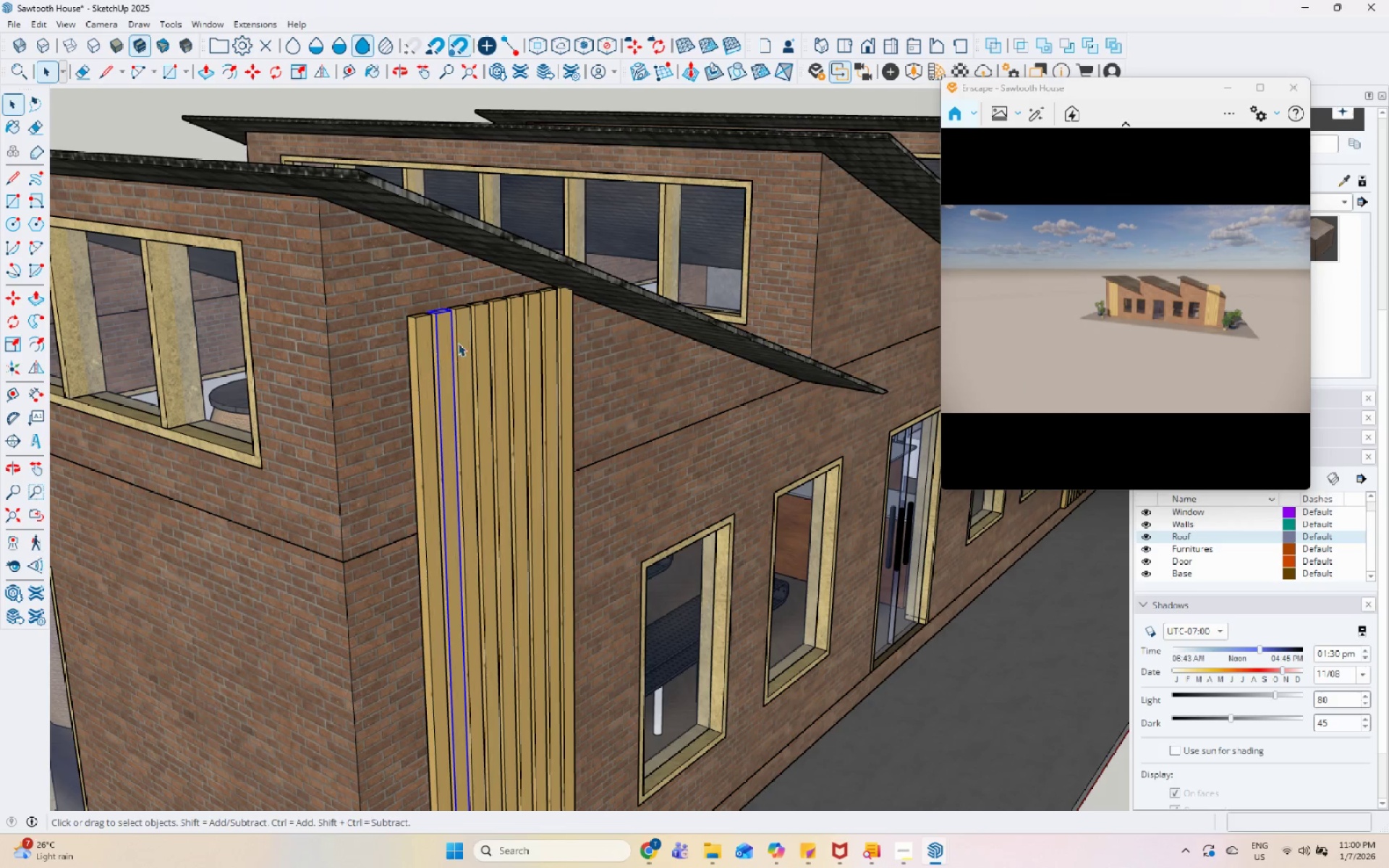 
scroll: coordinate [570, 307], scroll_direction: up, amount: 4.0
 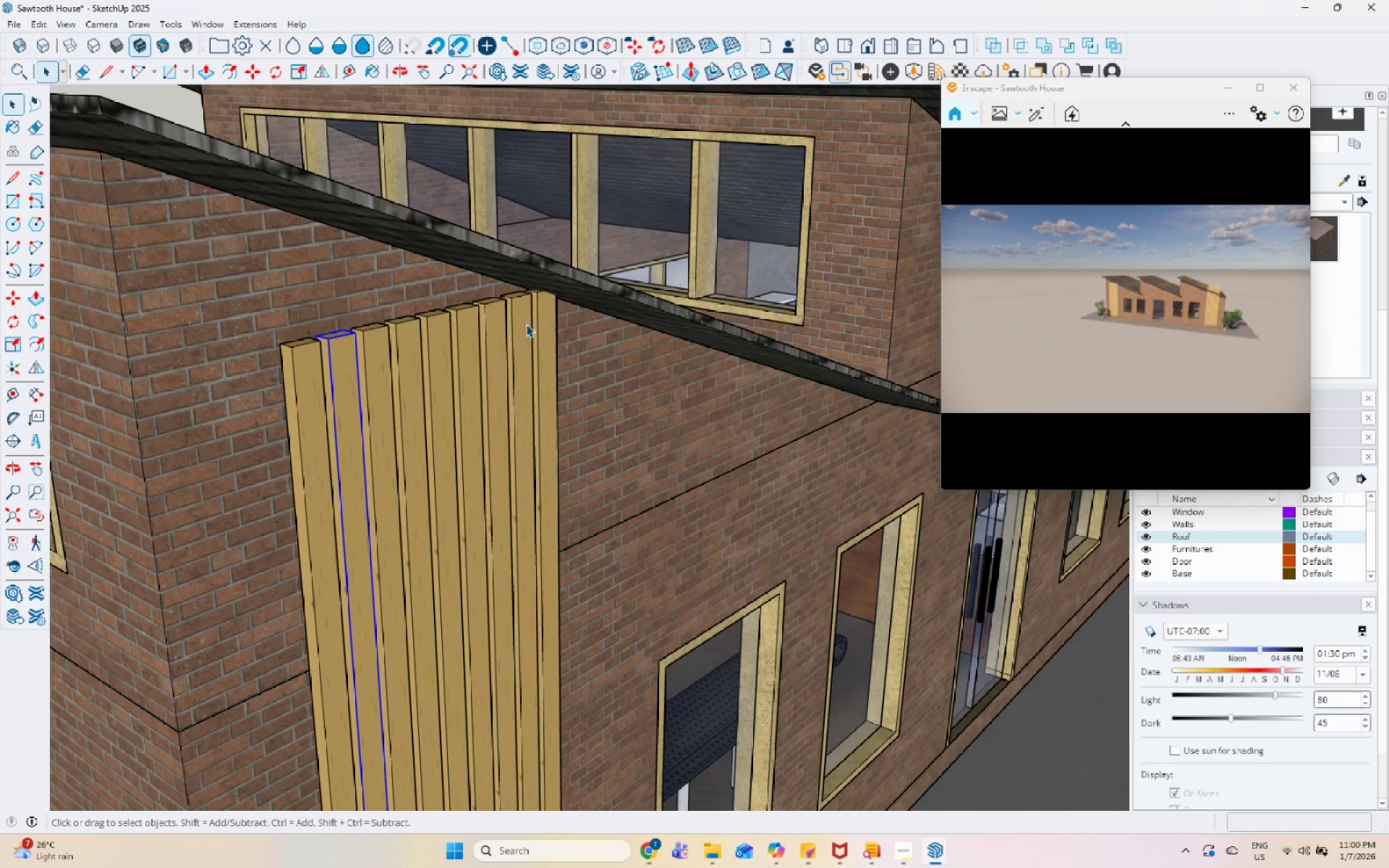 
left_click([502, 319])
 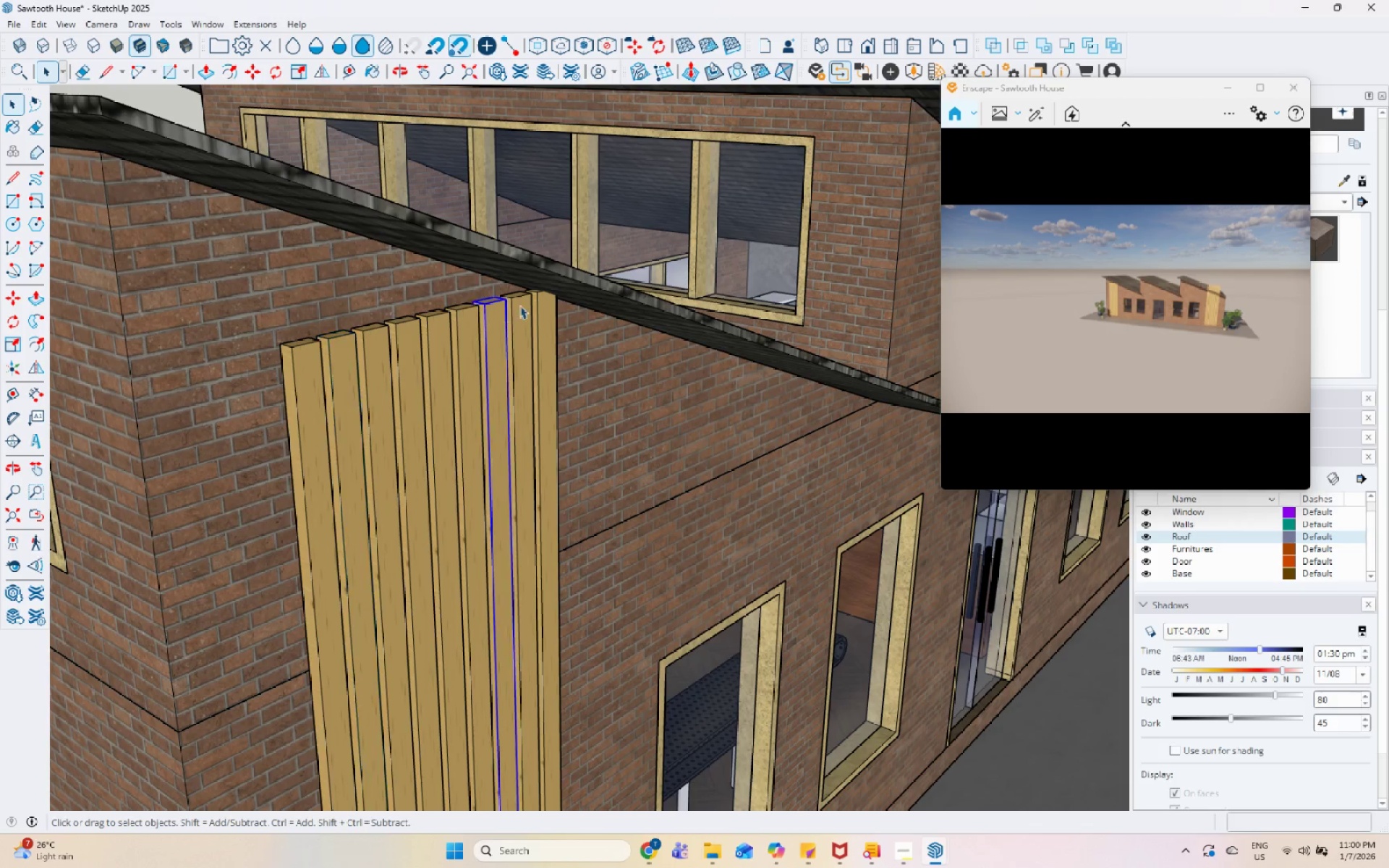 
left_click_drag(start_coordinate=[524, 305], to_coordinate=[529, 307])
 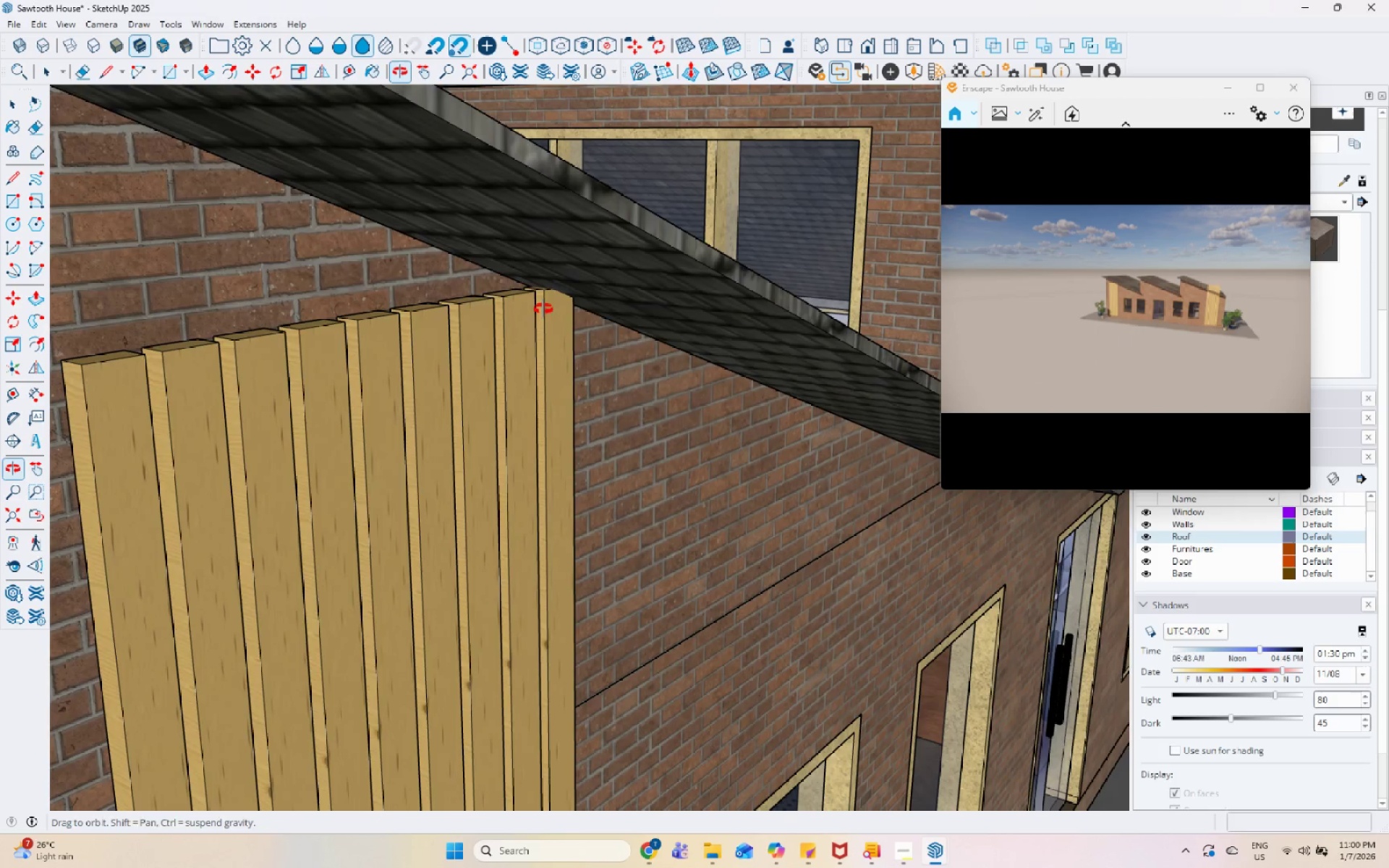 
scroll: coordinate [520, 305], scroll_direction: up, amount: 5.0
 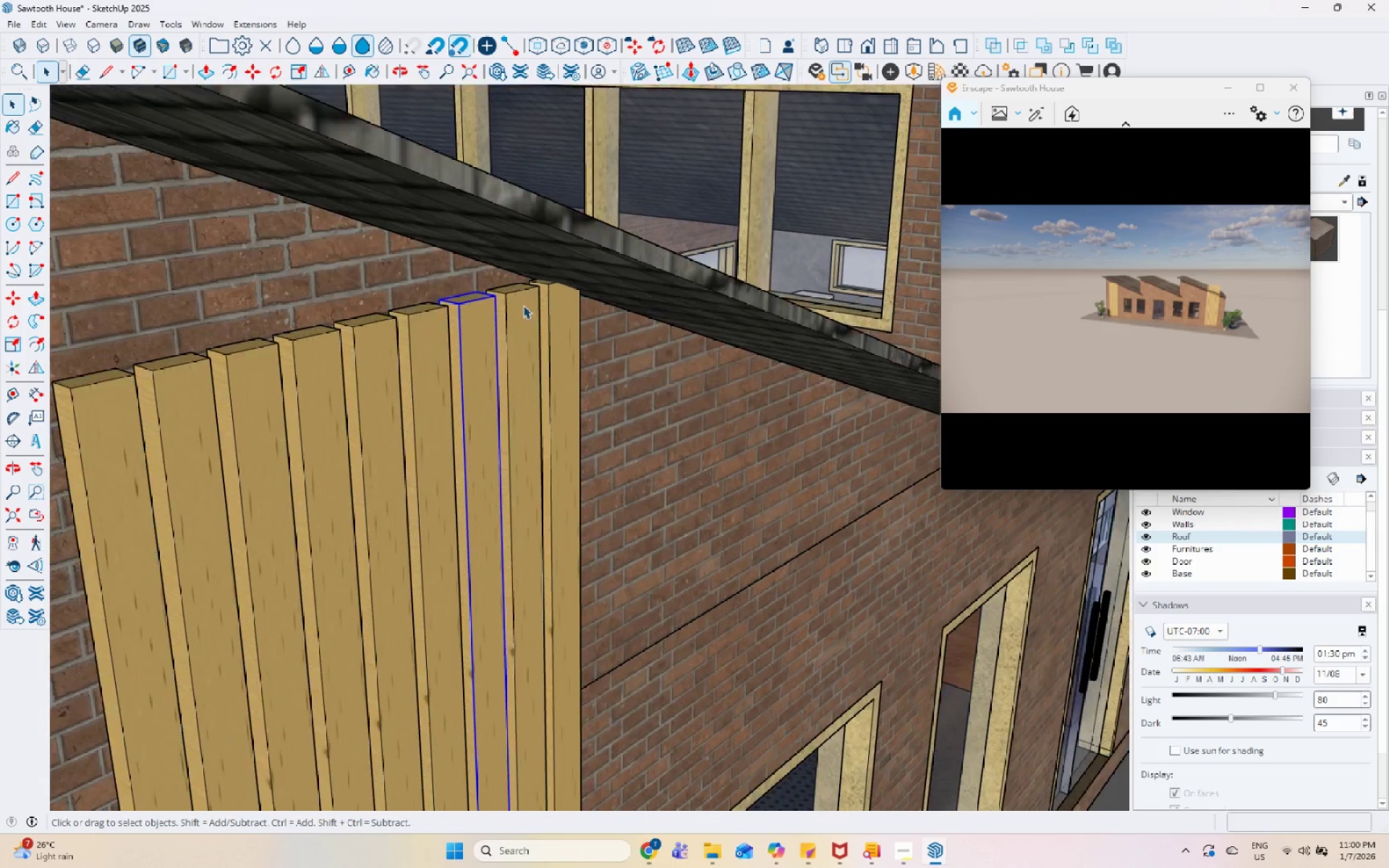 
left_click([535, 307])
 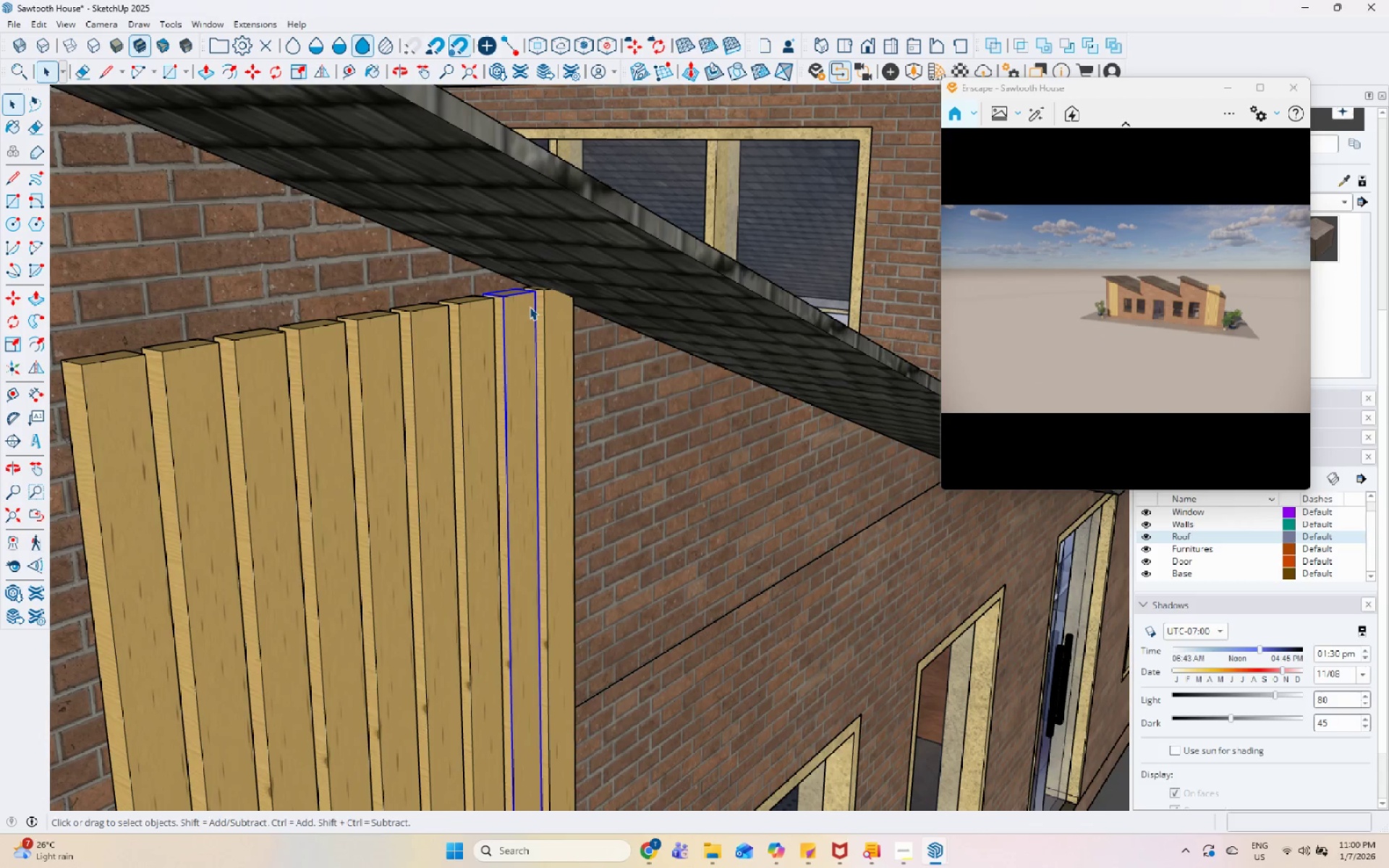 
key(S)
 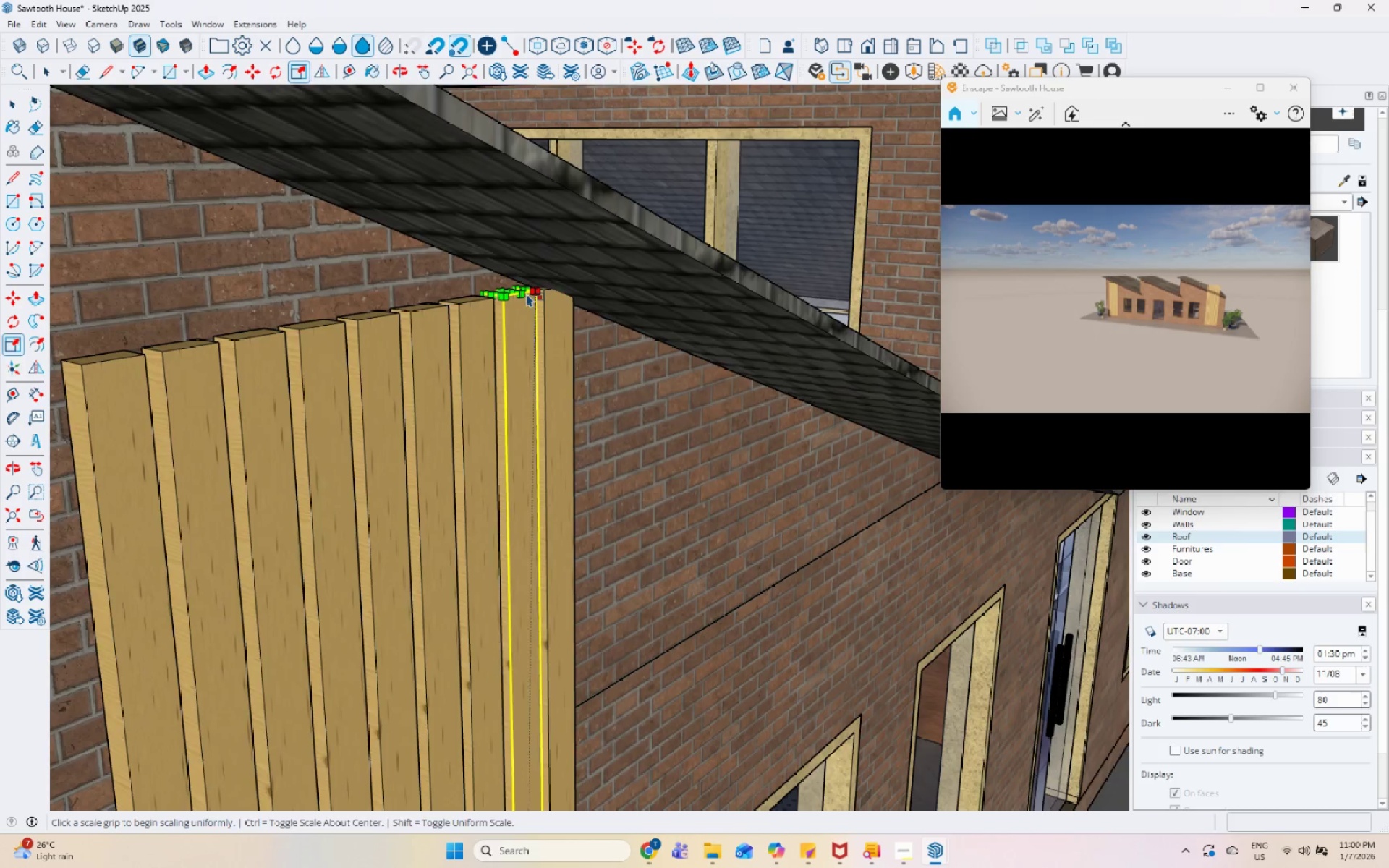 
scroll: coordinate [518, 284], scroll_direction: up, amount: 4.0
 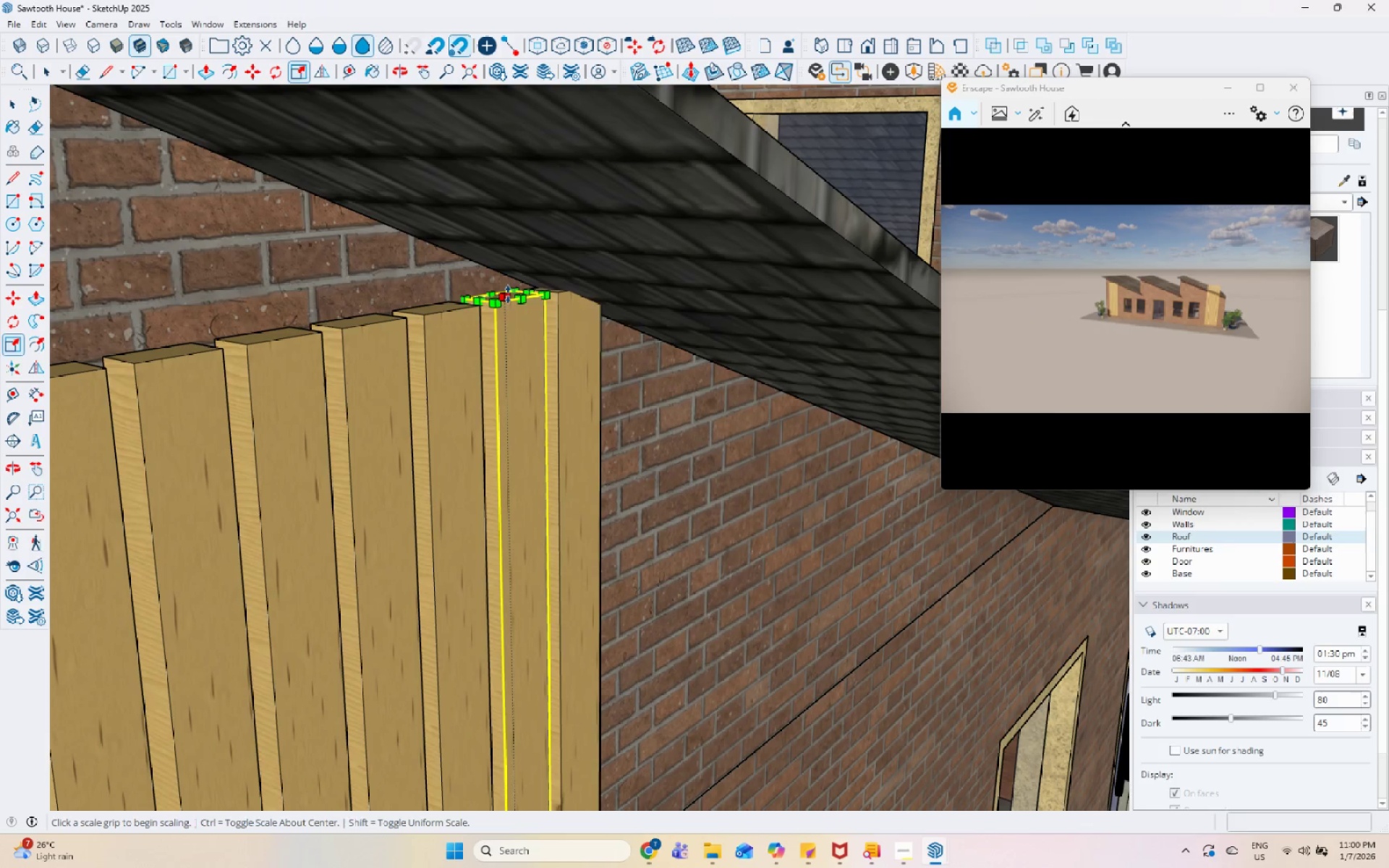 
left_click([508, 294])
 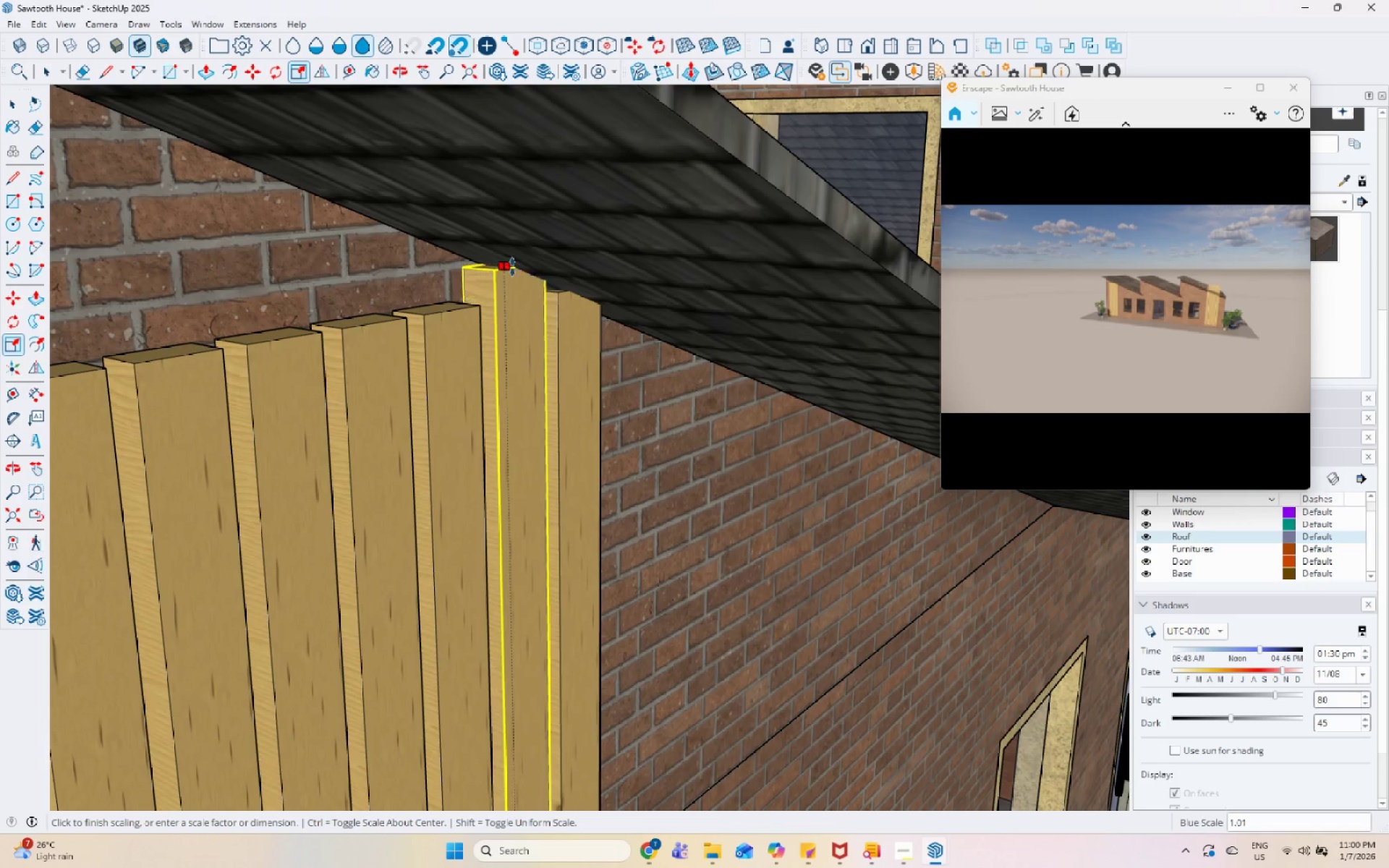 
scroll: coordinate [505, 273], scroll_direction: down, amount: 4.0
 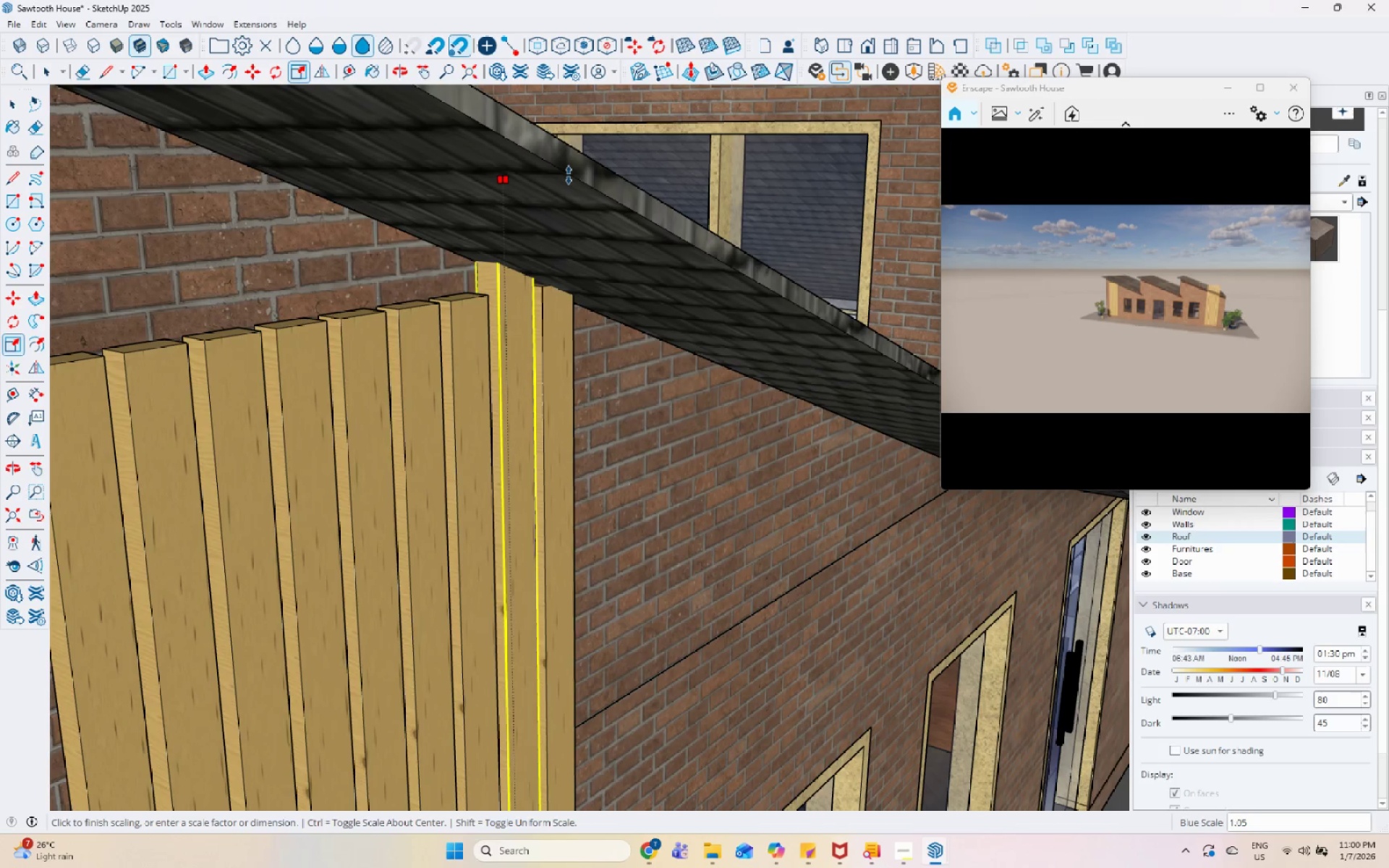 
left_click([570, 173])
 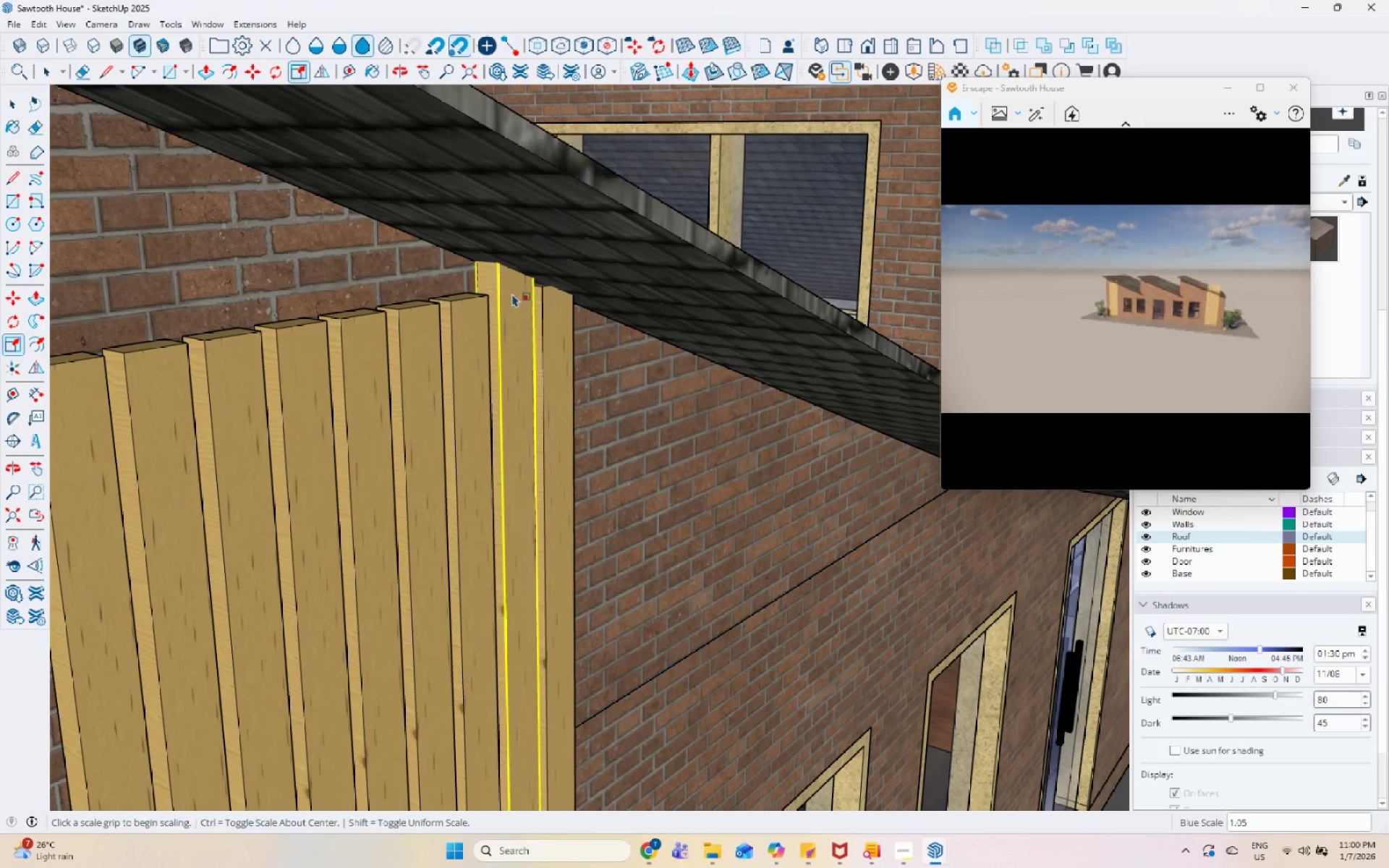 
key(Space)
 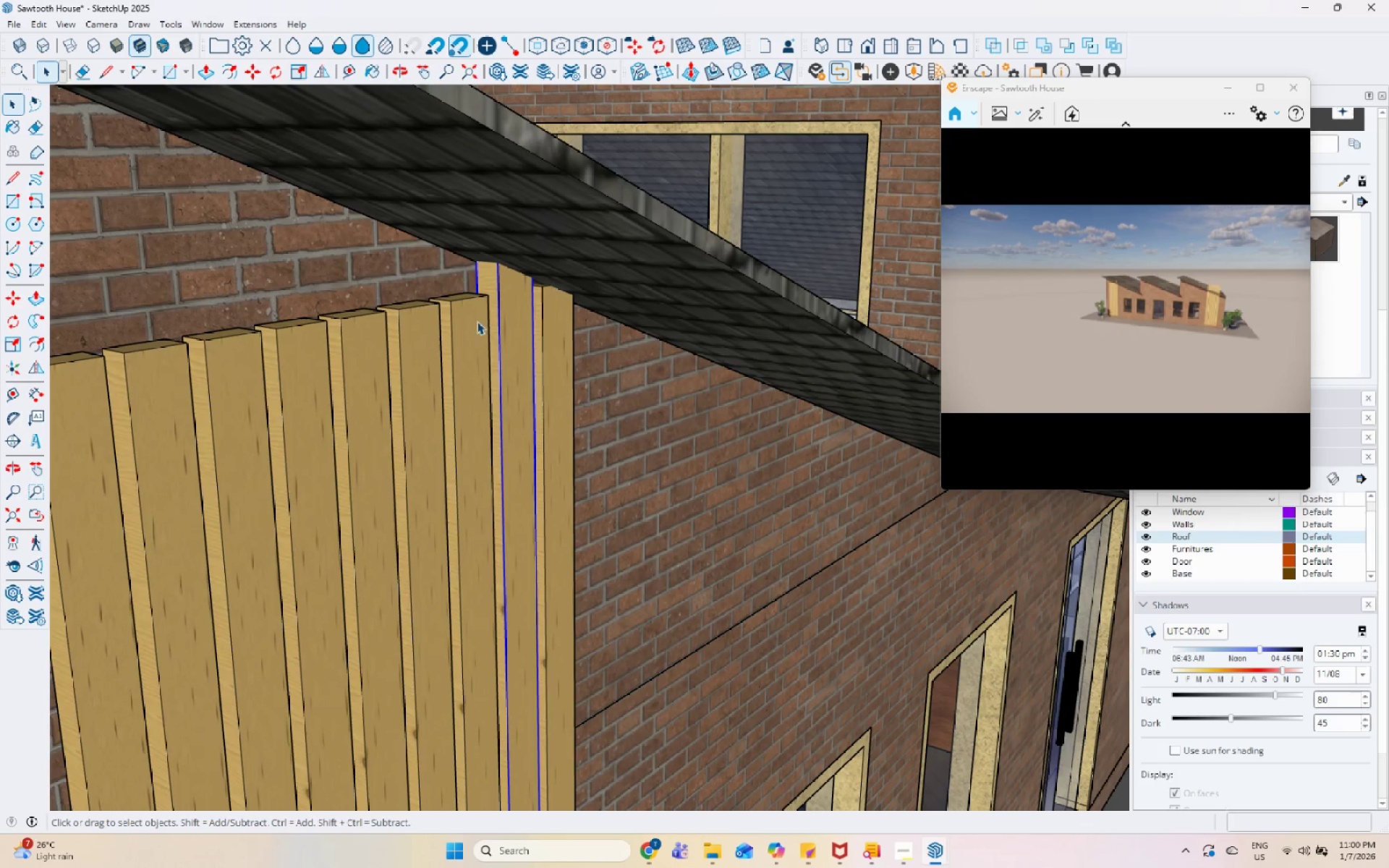 
left_click([475, 323])
 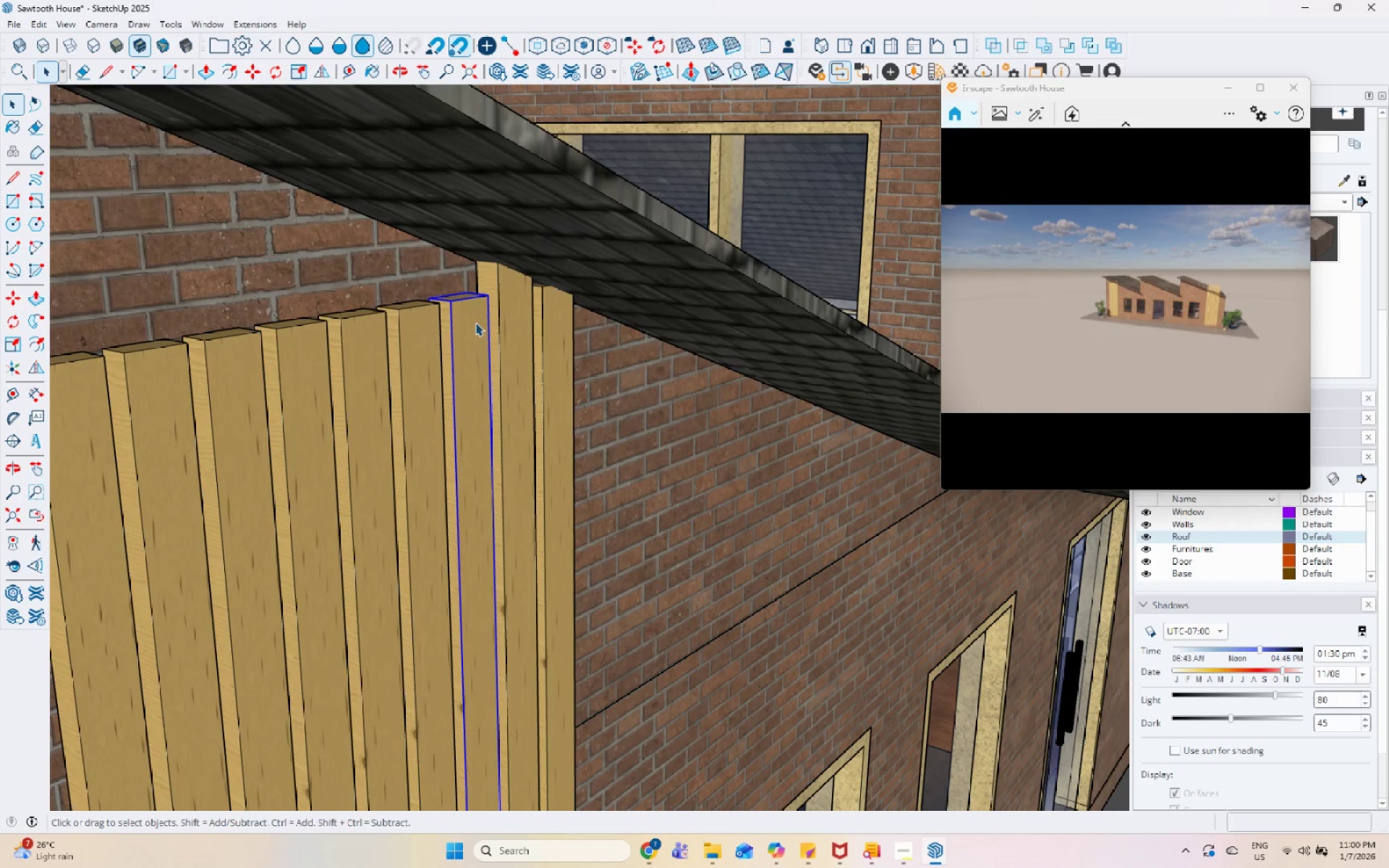 
key(S)
 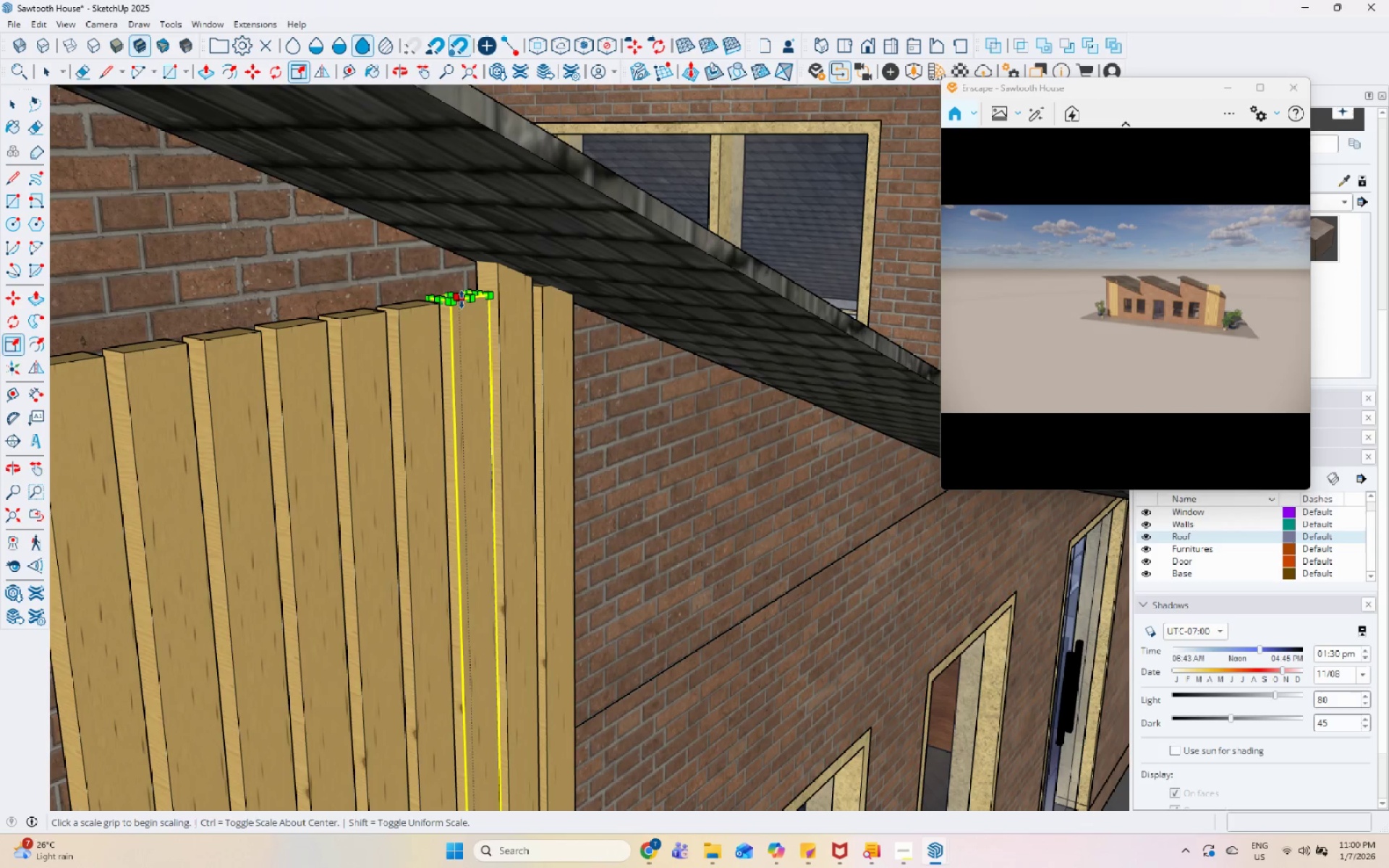 
left_click_drag(start_coordinate=[459, 298], to_coordinate=[460, 294])
 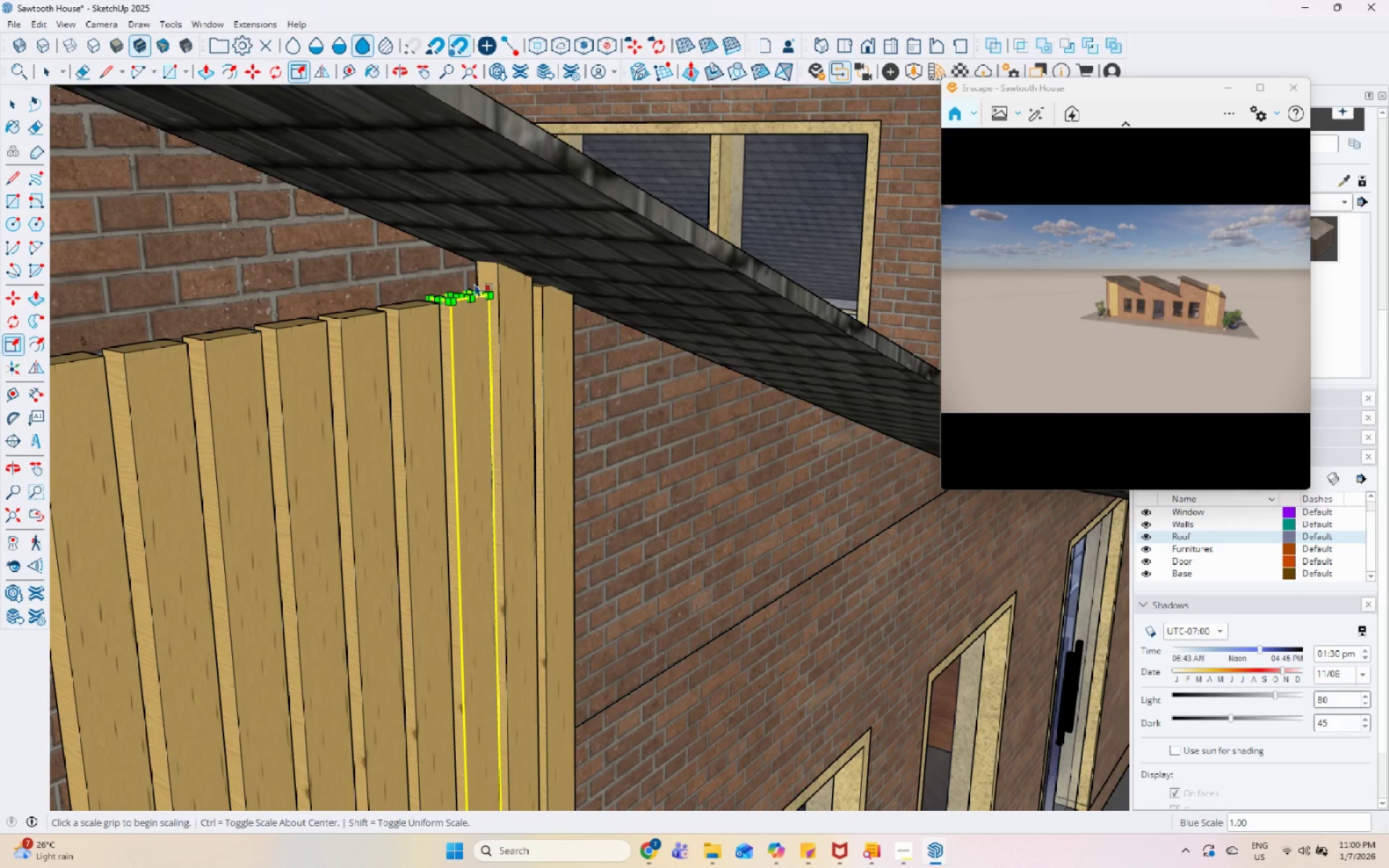 
left_click([459, 294])
 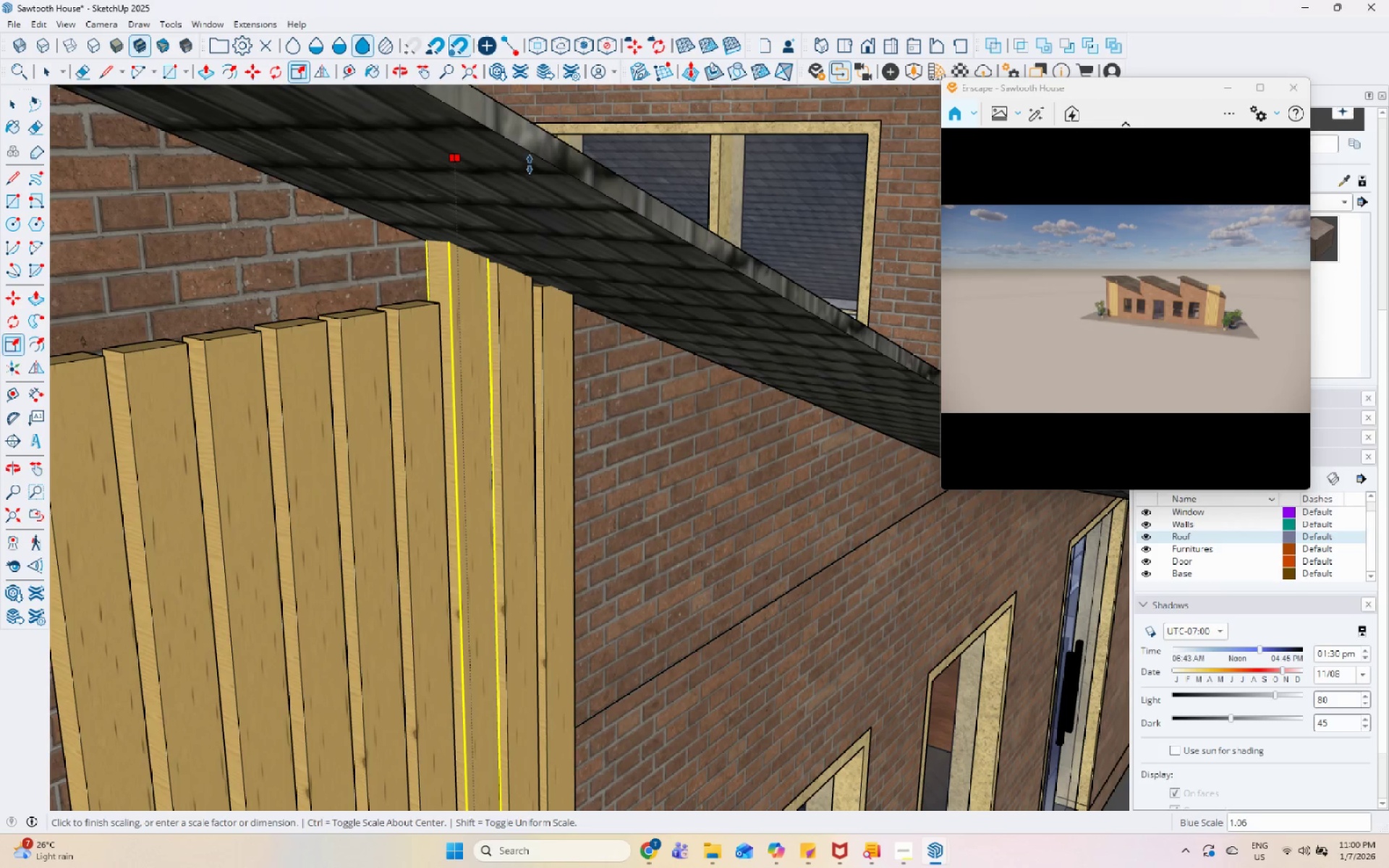 
left_click([535, 157])
 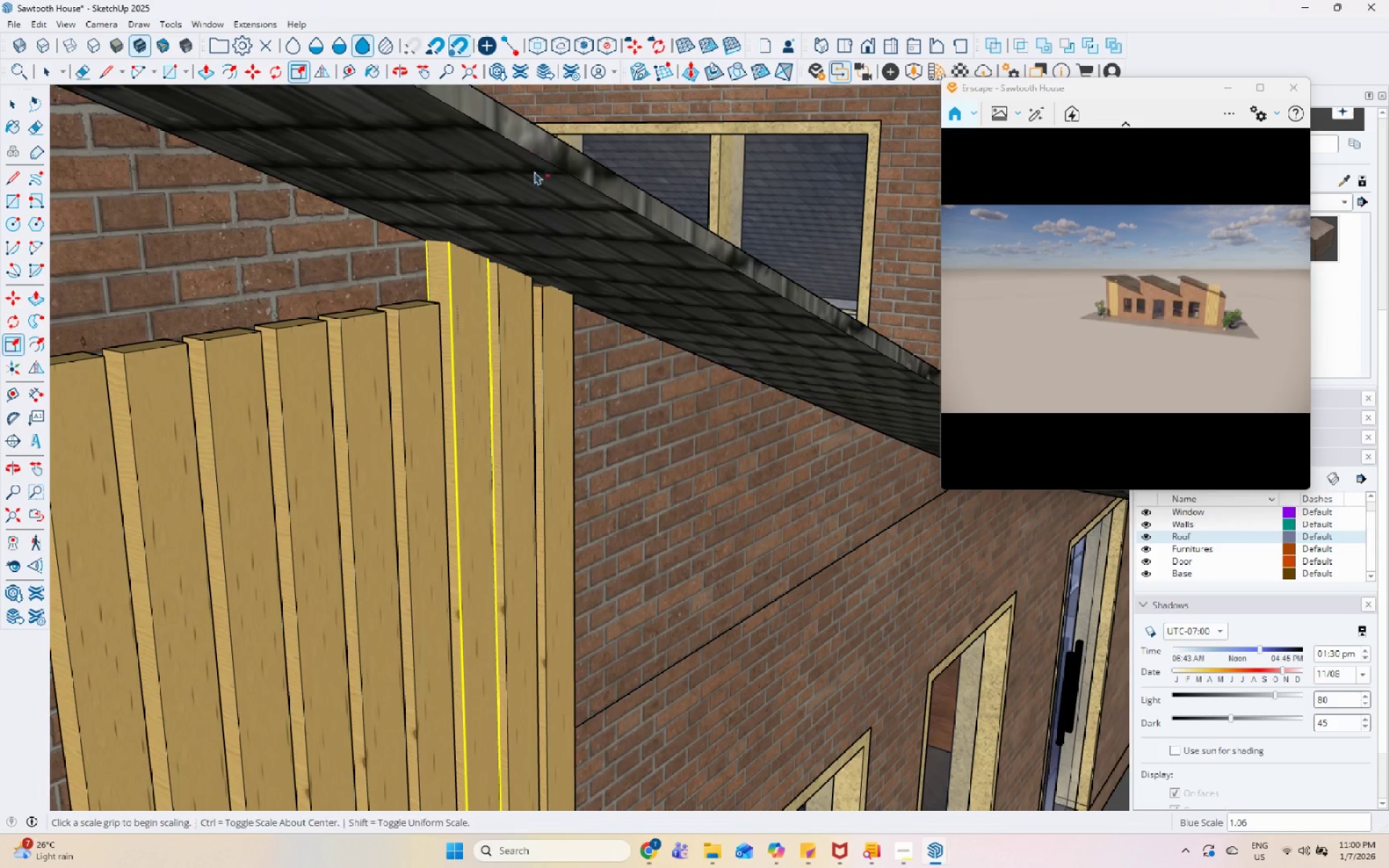 
key(Space)
 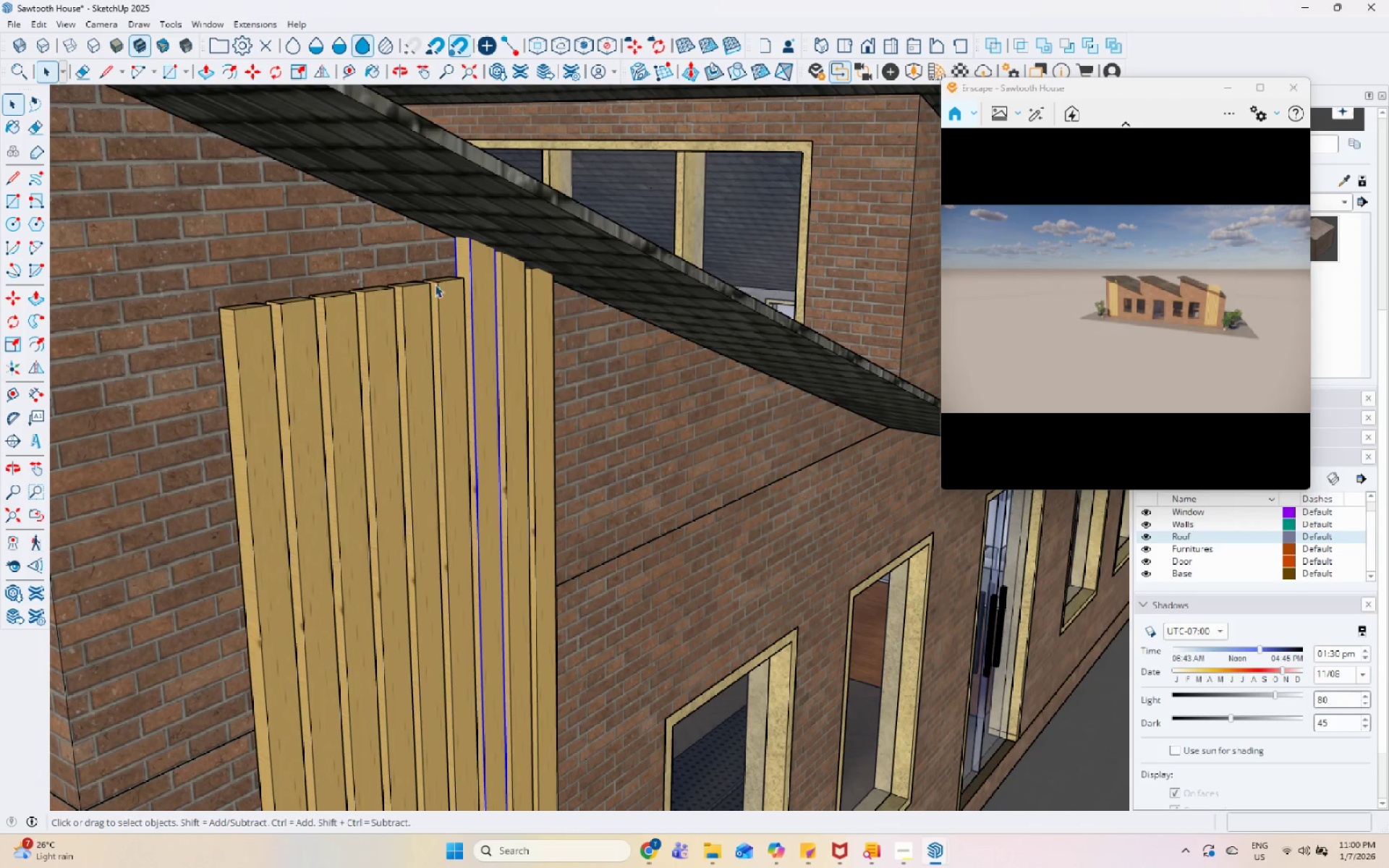 
scroll: coordinate [503, 247], scroll_direction: down, amount: 5.0
 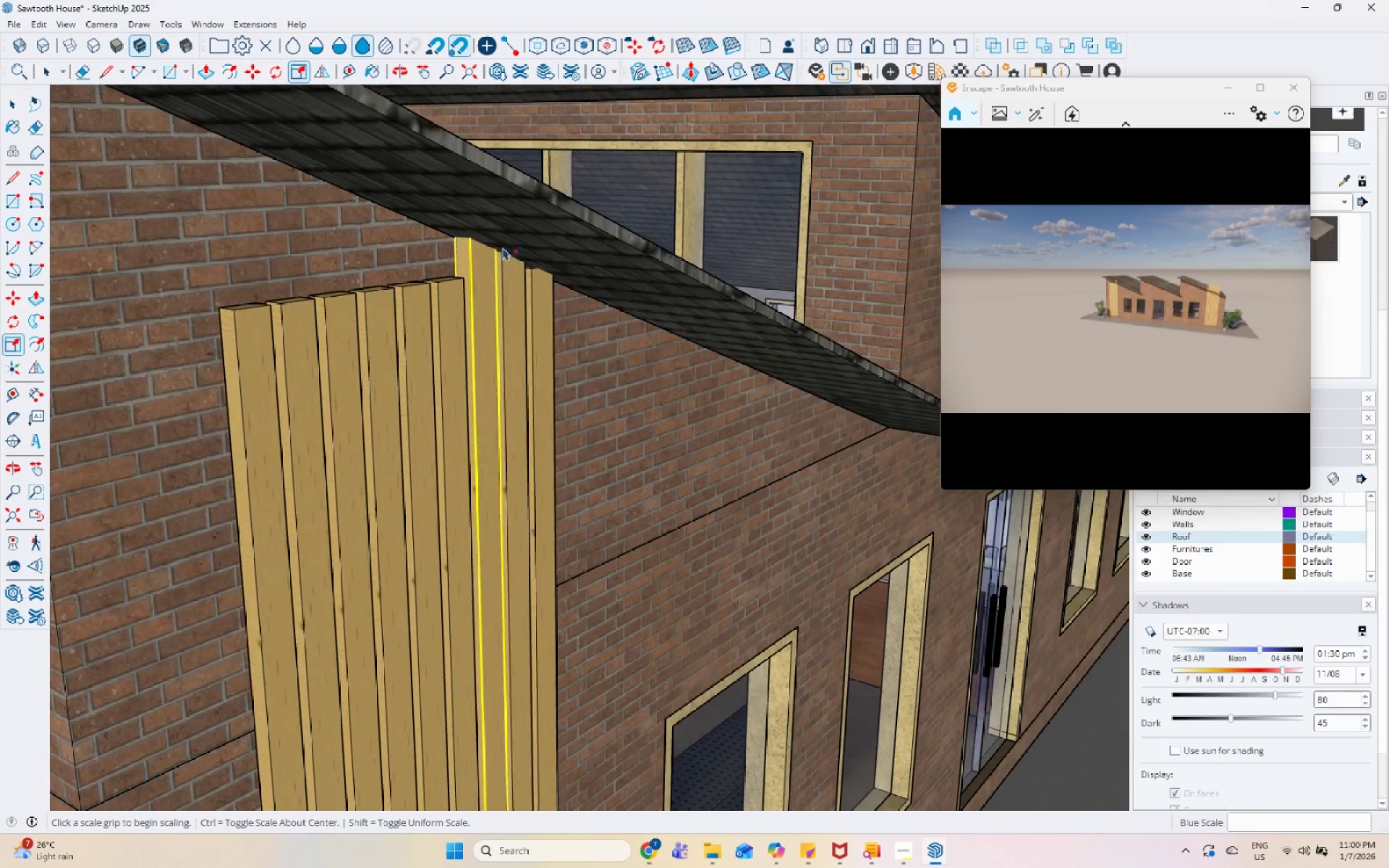 
left_click([452, 294])
 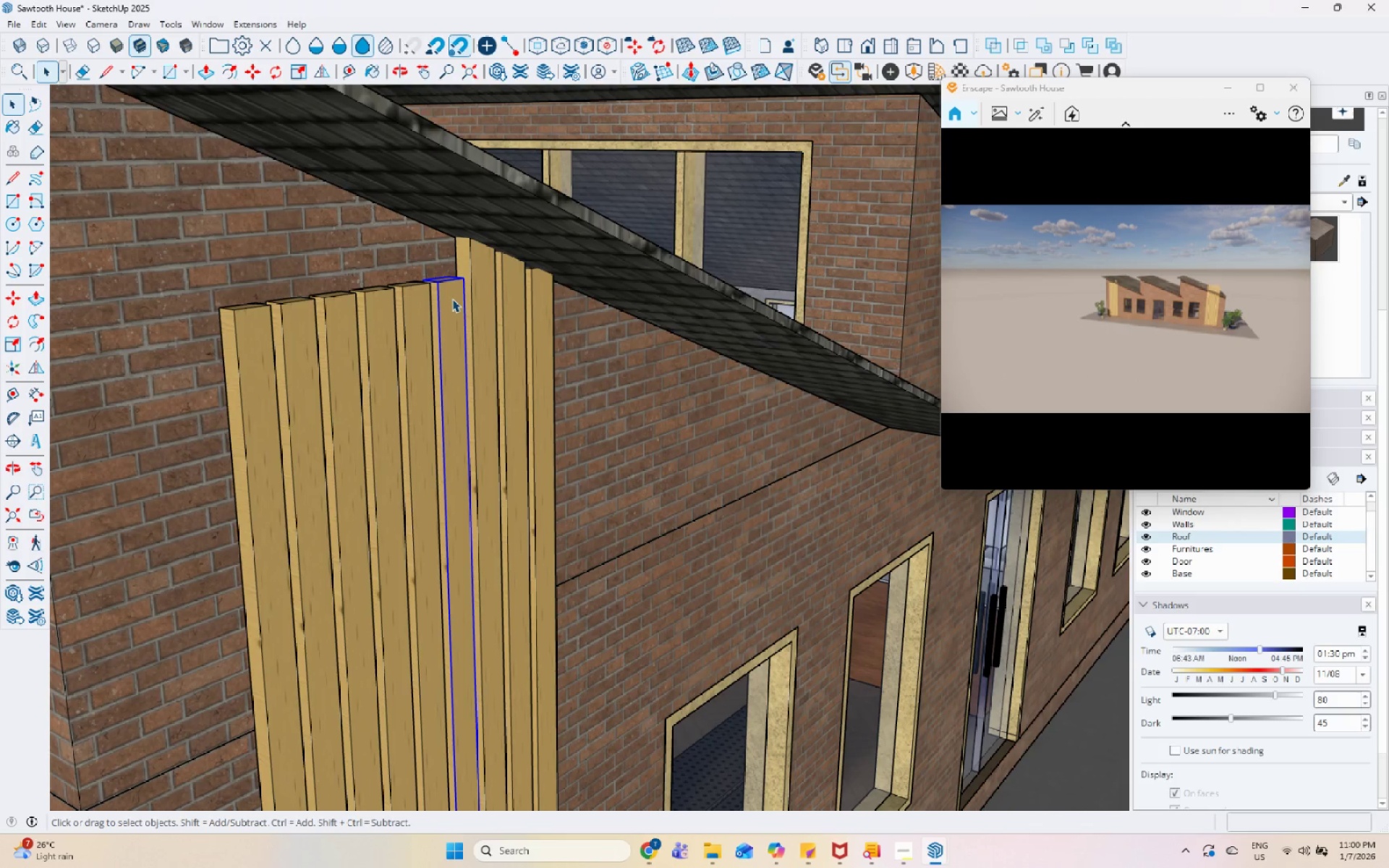 
key(S)
 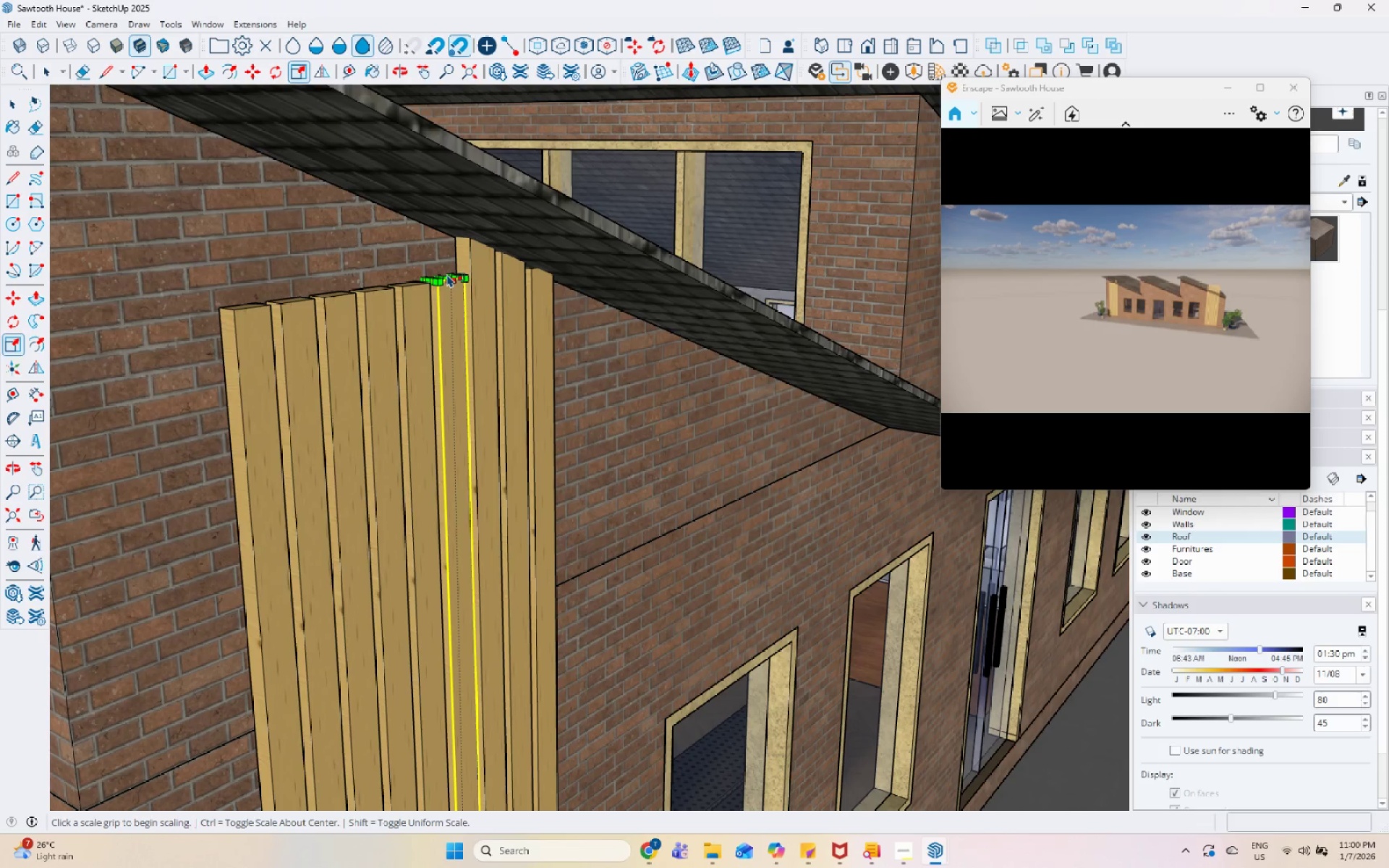 
scroll: coordinate [446, 289], scroll_direction: up, amount: 10.0
 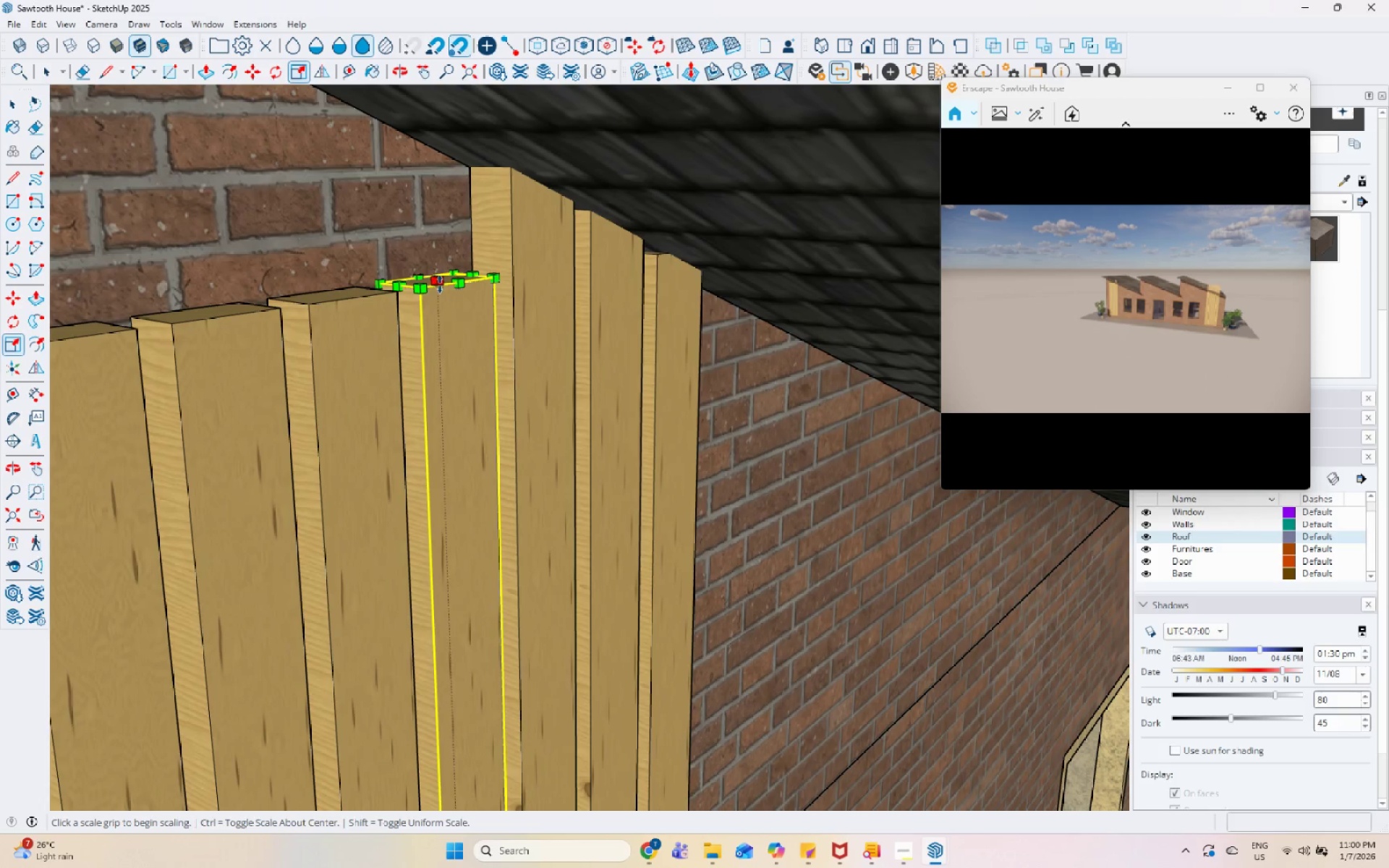 
left_click([438, 284])
 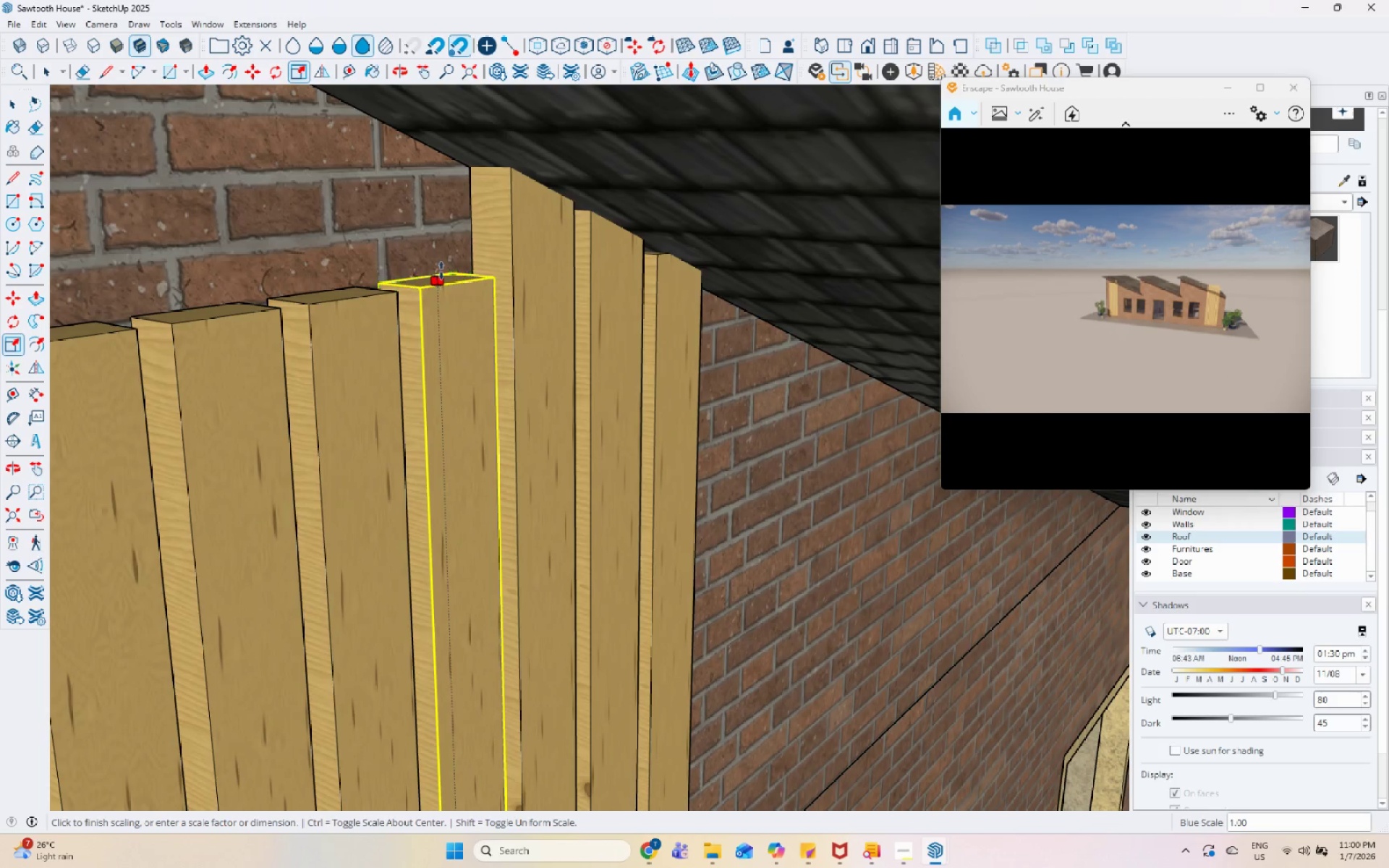 
scroll: coordinate [394, 316], scroll_direction: down, amount: 23.0
 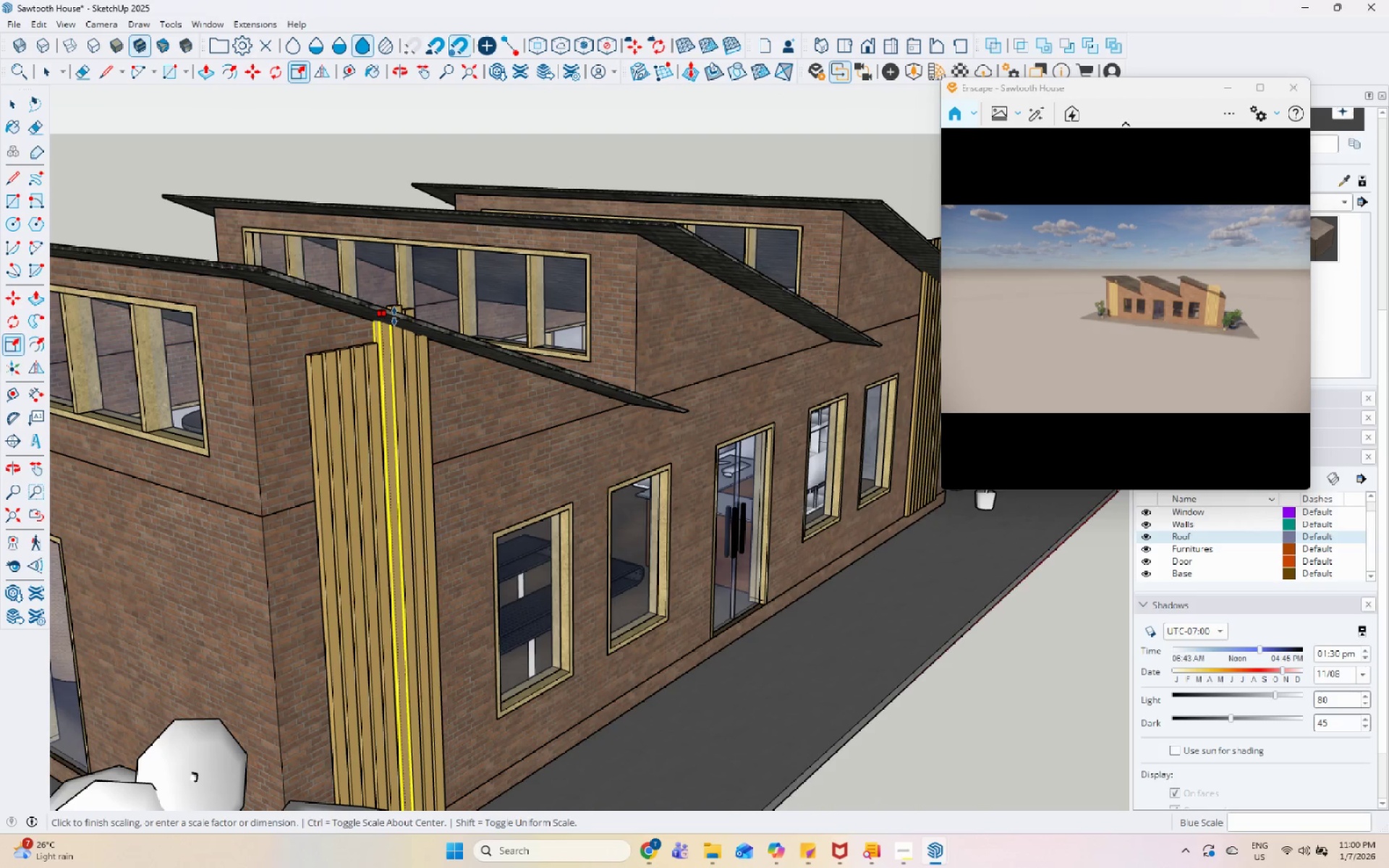 
key(Space)
 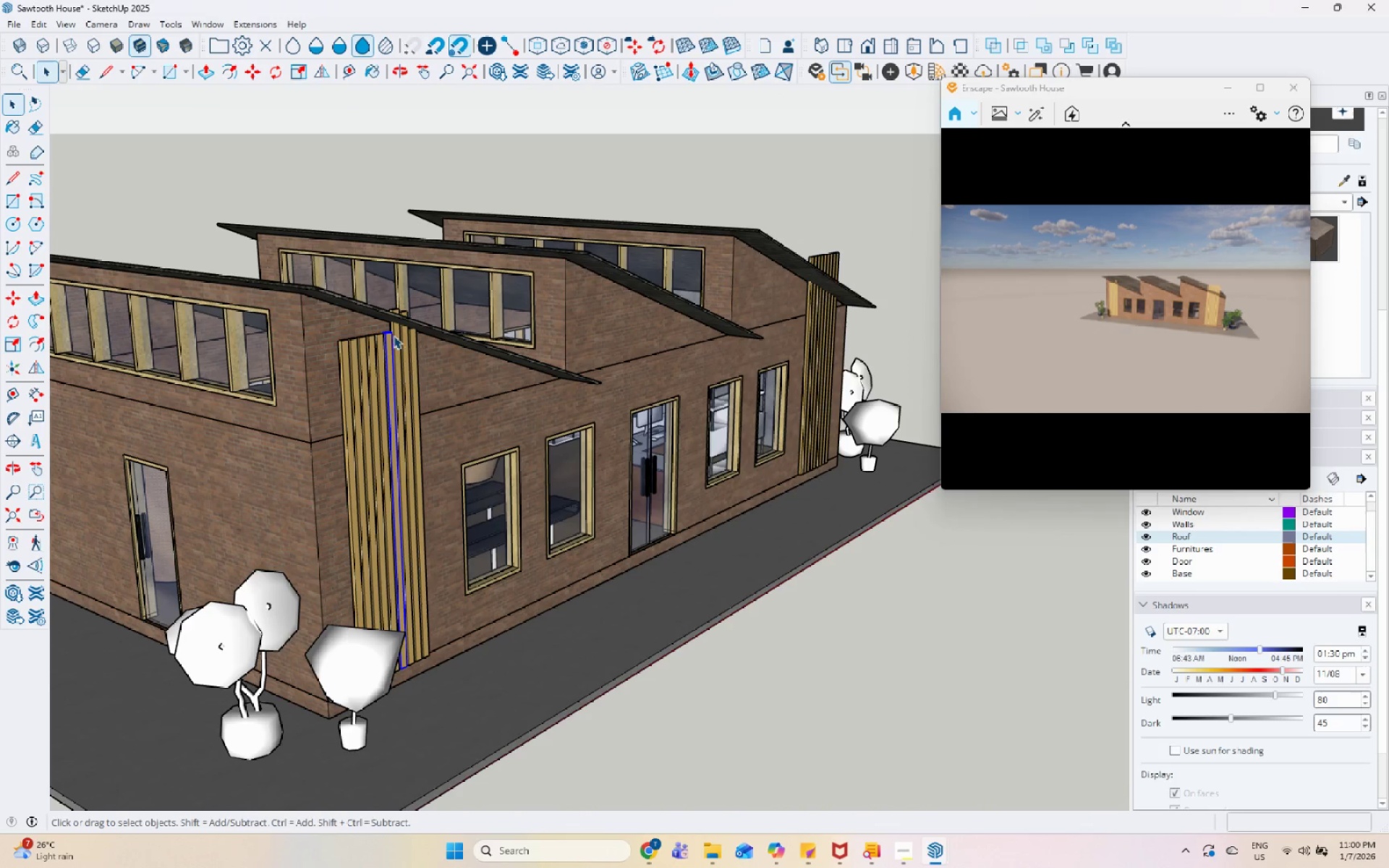 
key(Escape)
 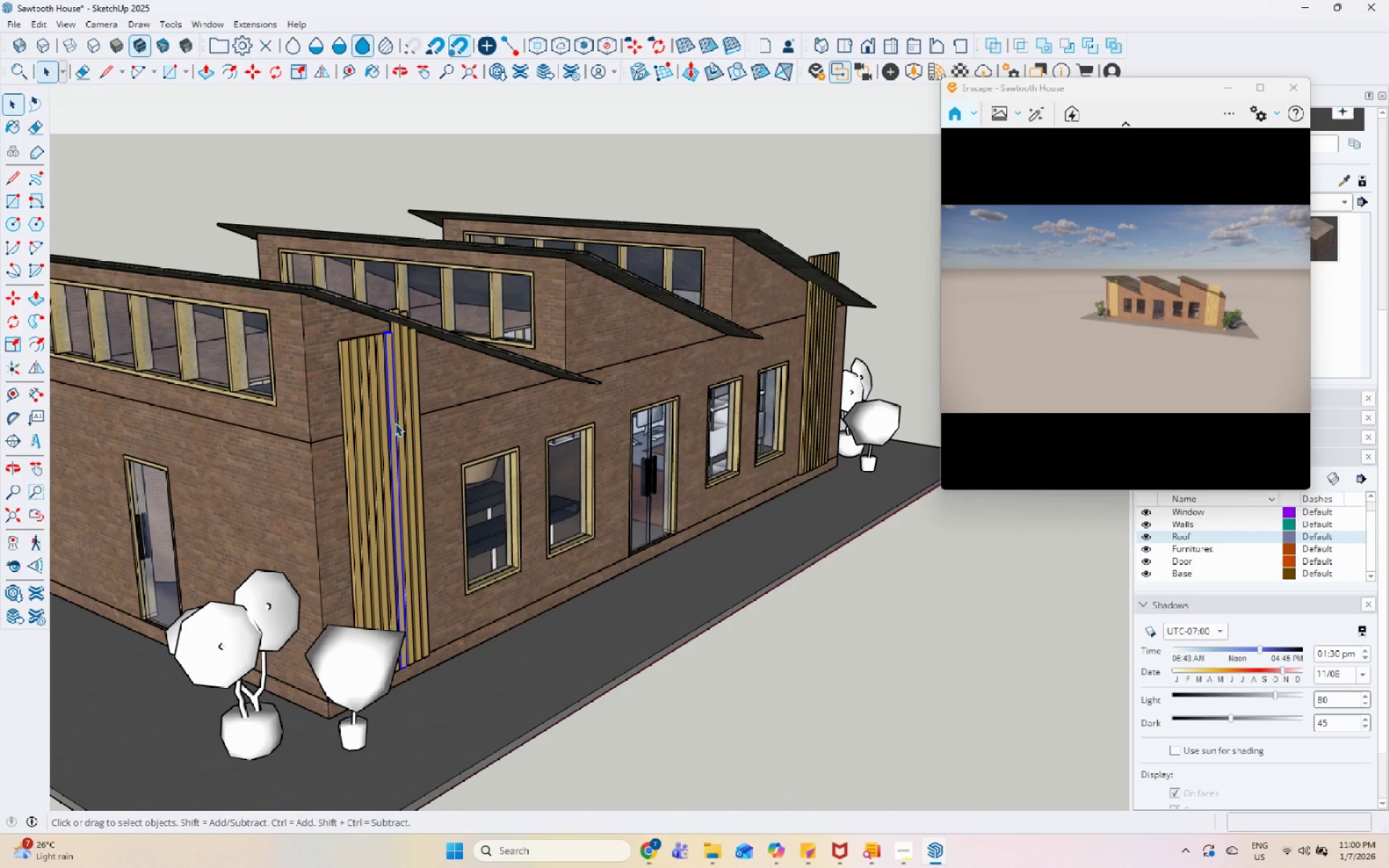 
key(Escape)
 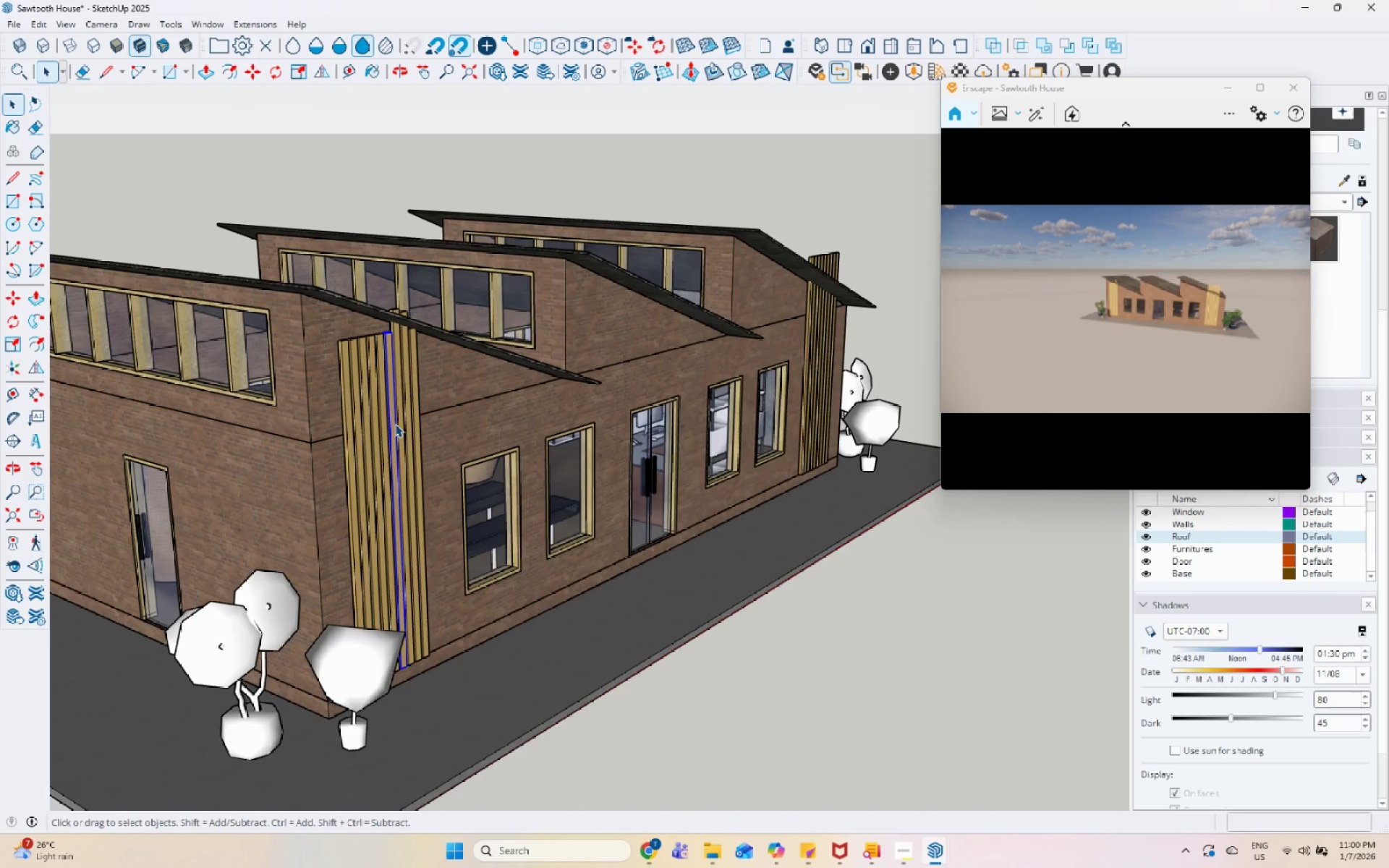 
scroll: coordinate [394, 316], scroll_direction: down, amount: 5.0
 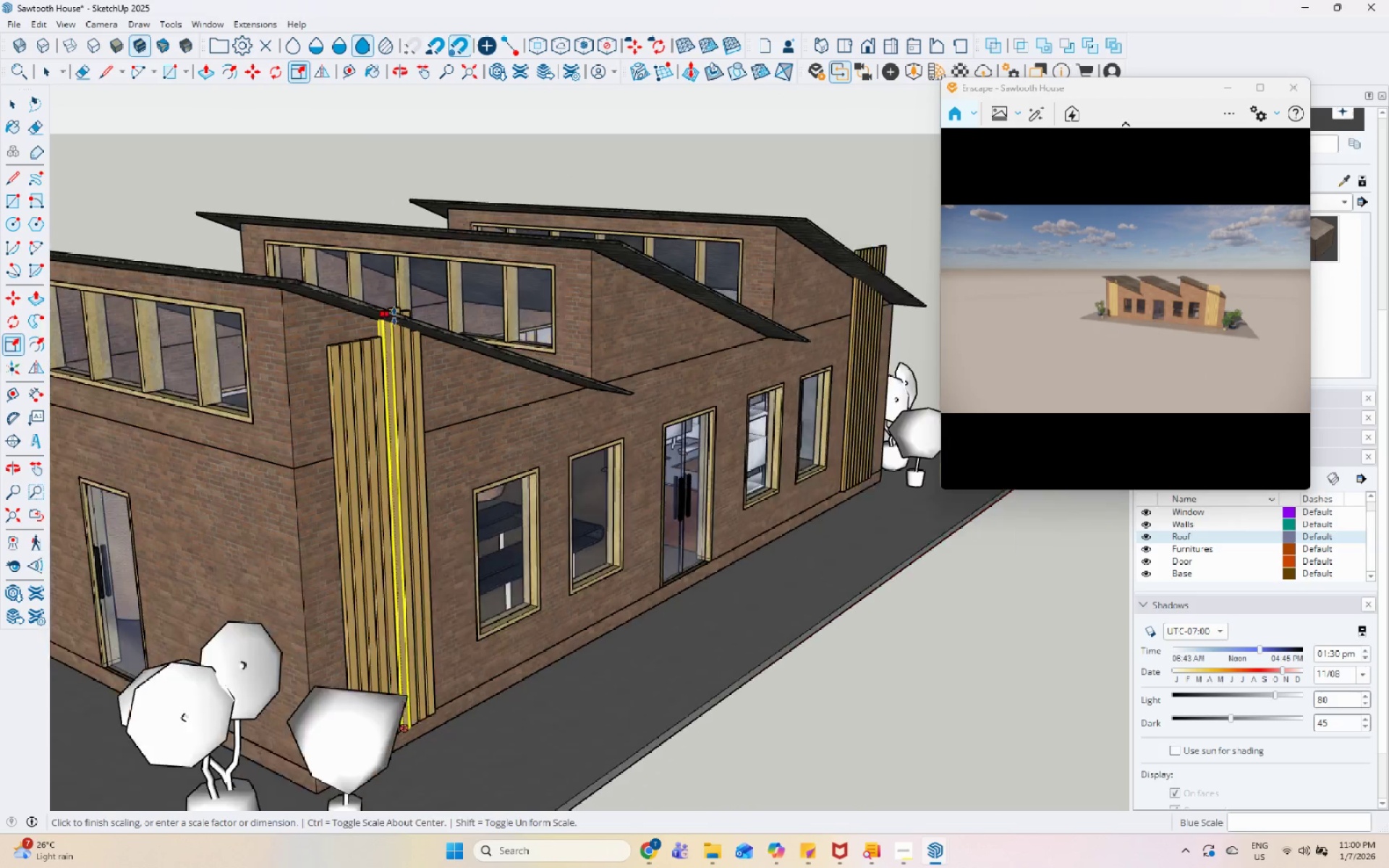 
scroll: coordinate [395, 424], scroll_direction: up, amount: 2.0
 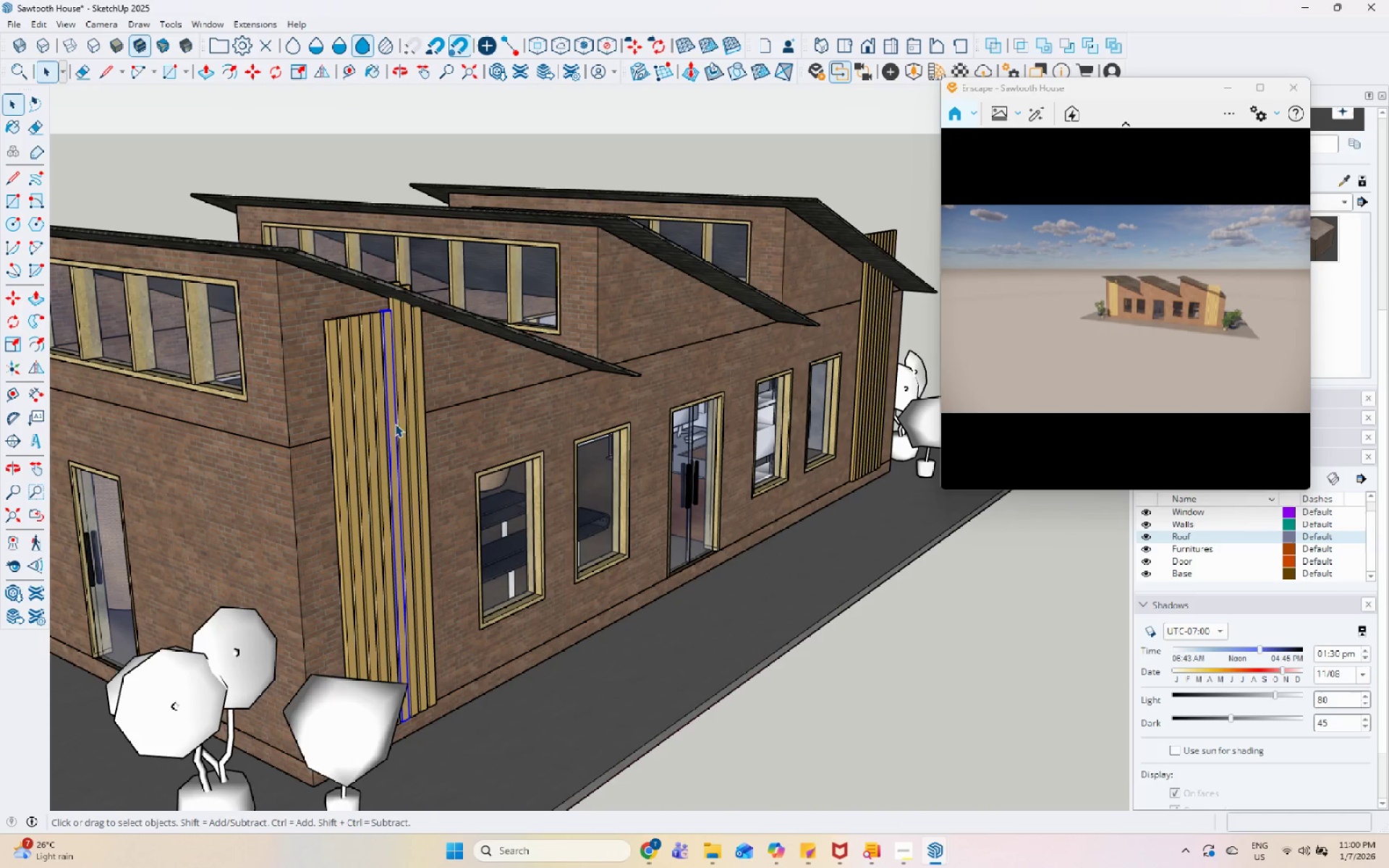 
key(Control+Z)
 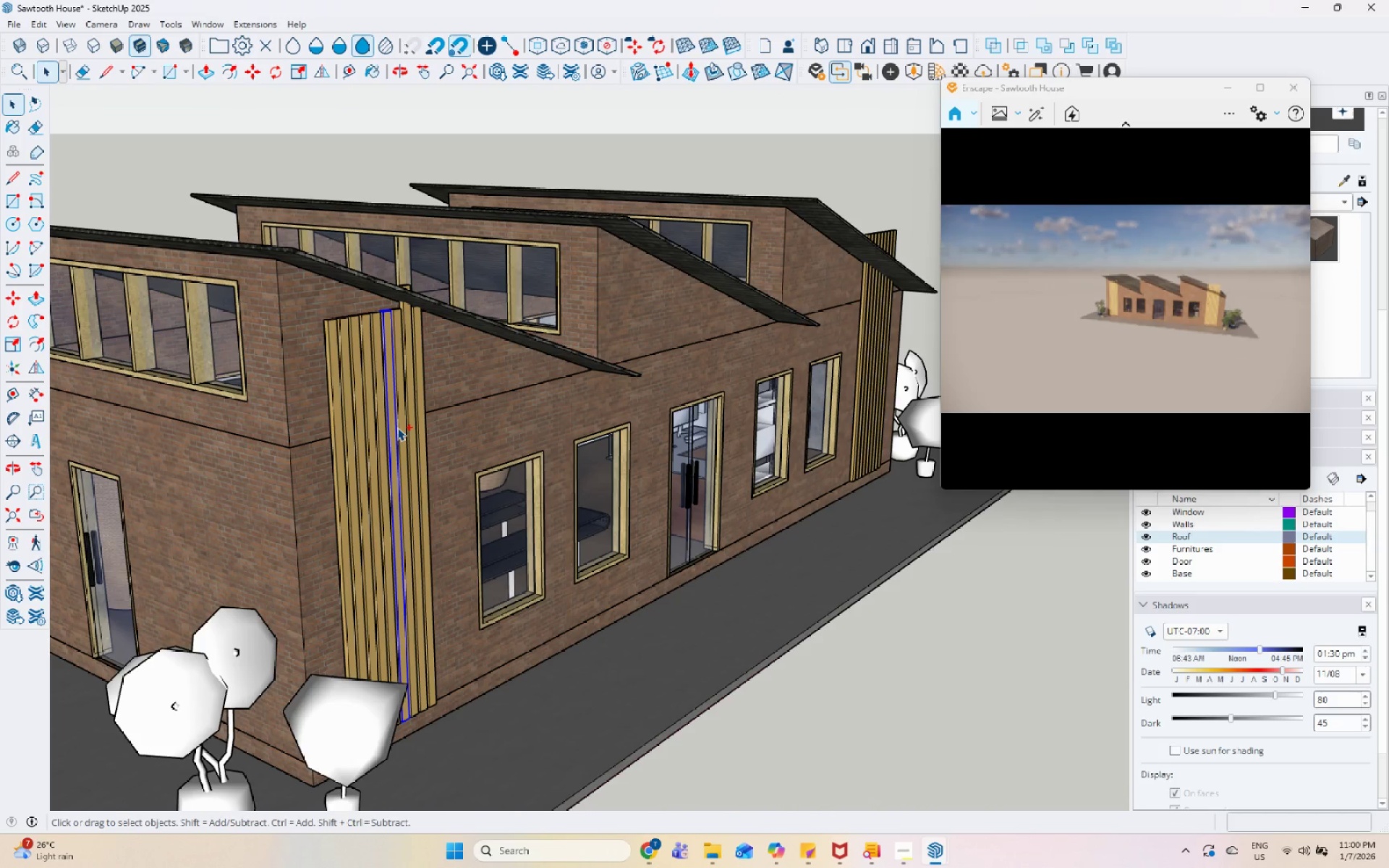 
key(Control+Z)
 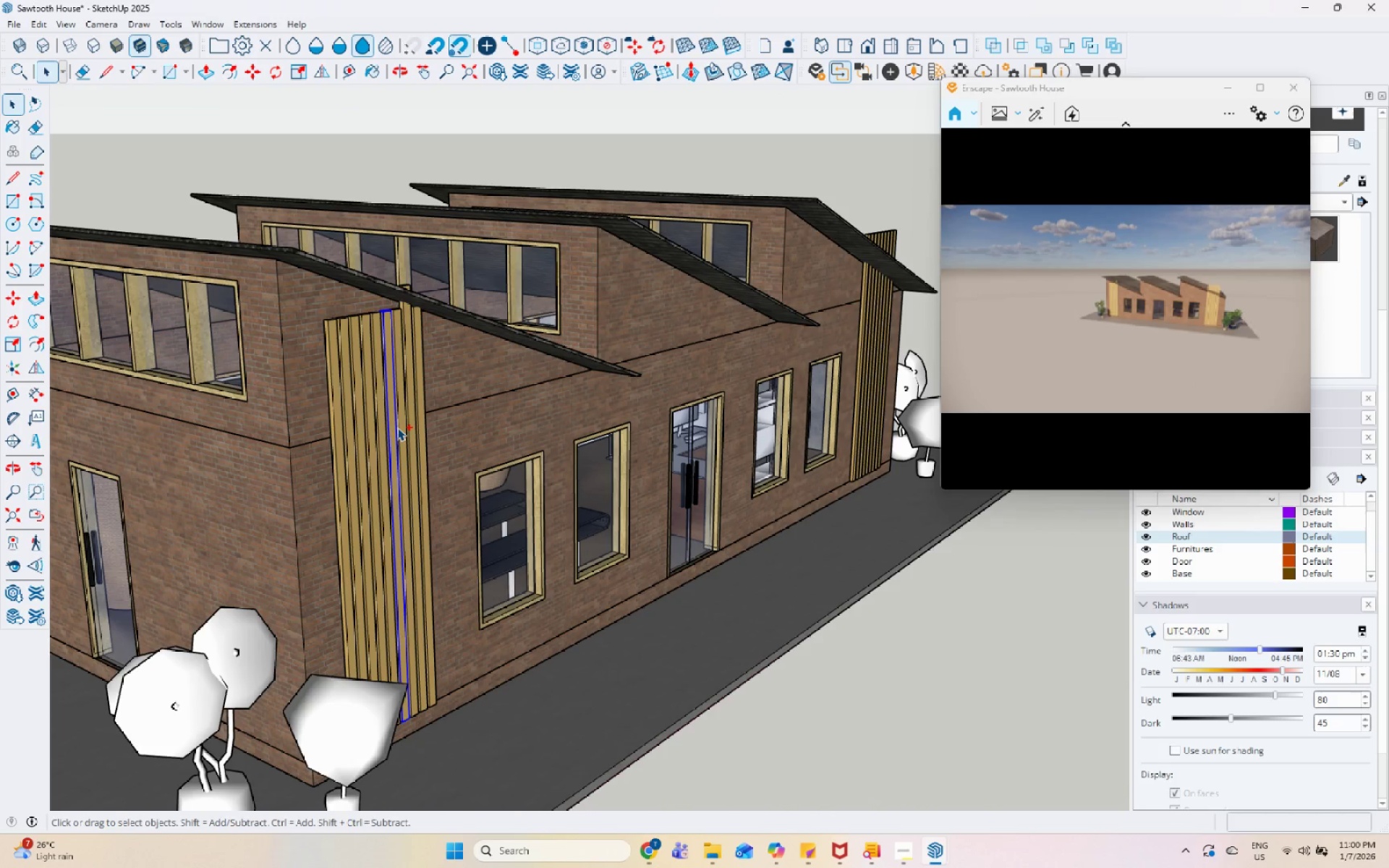 
key(Control+Z)
 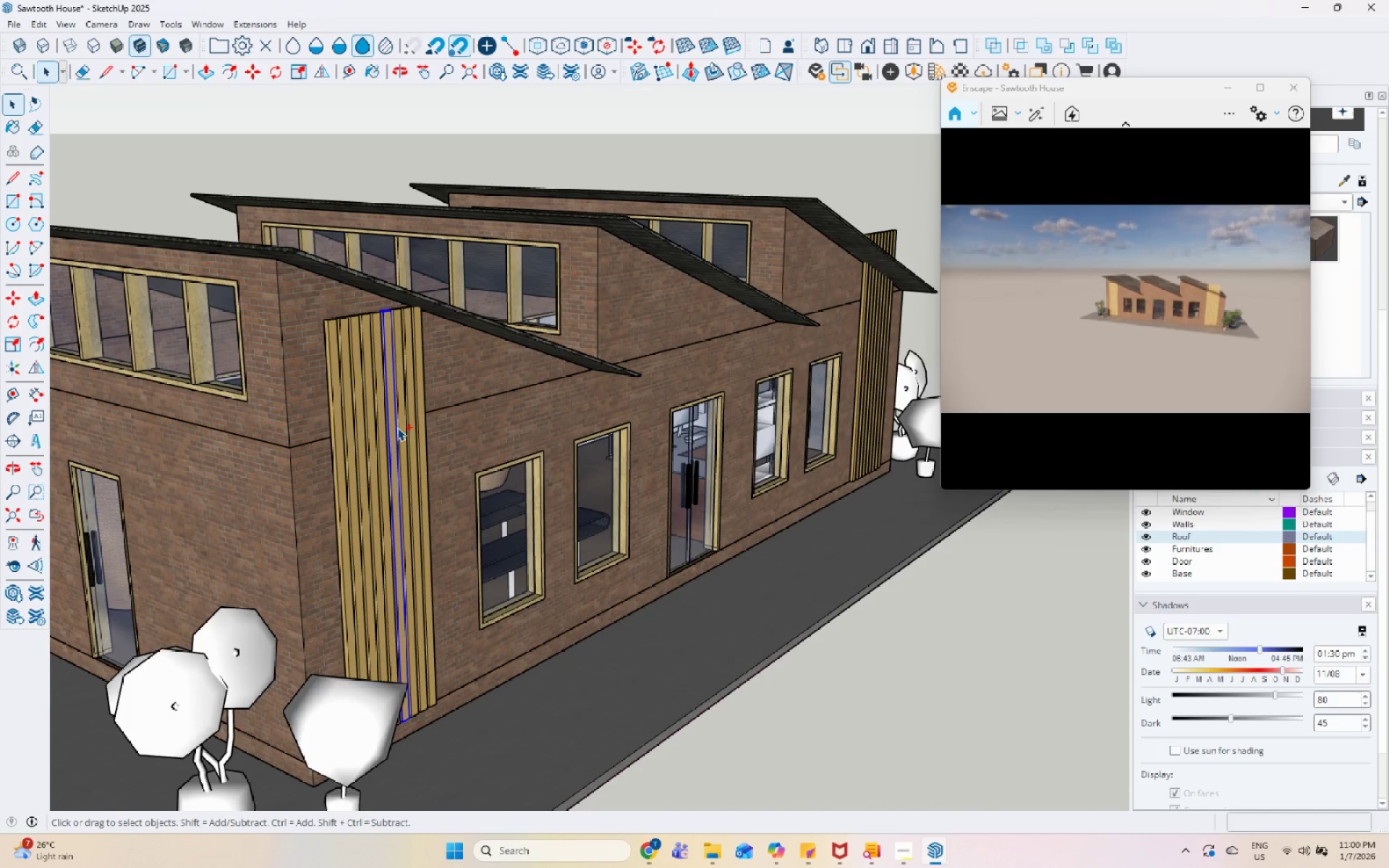 
key(Control+Z)
 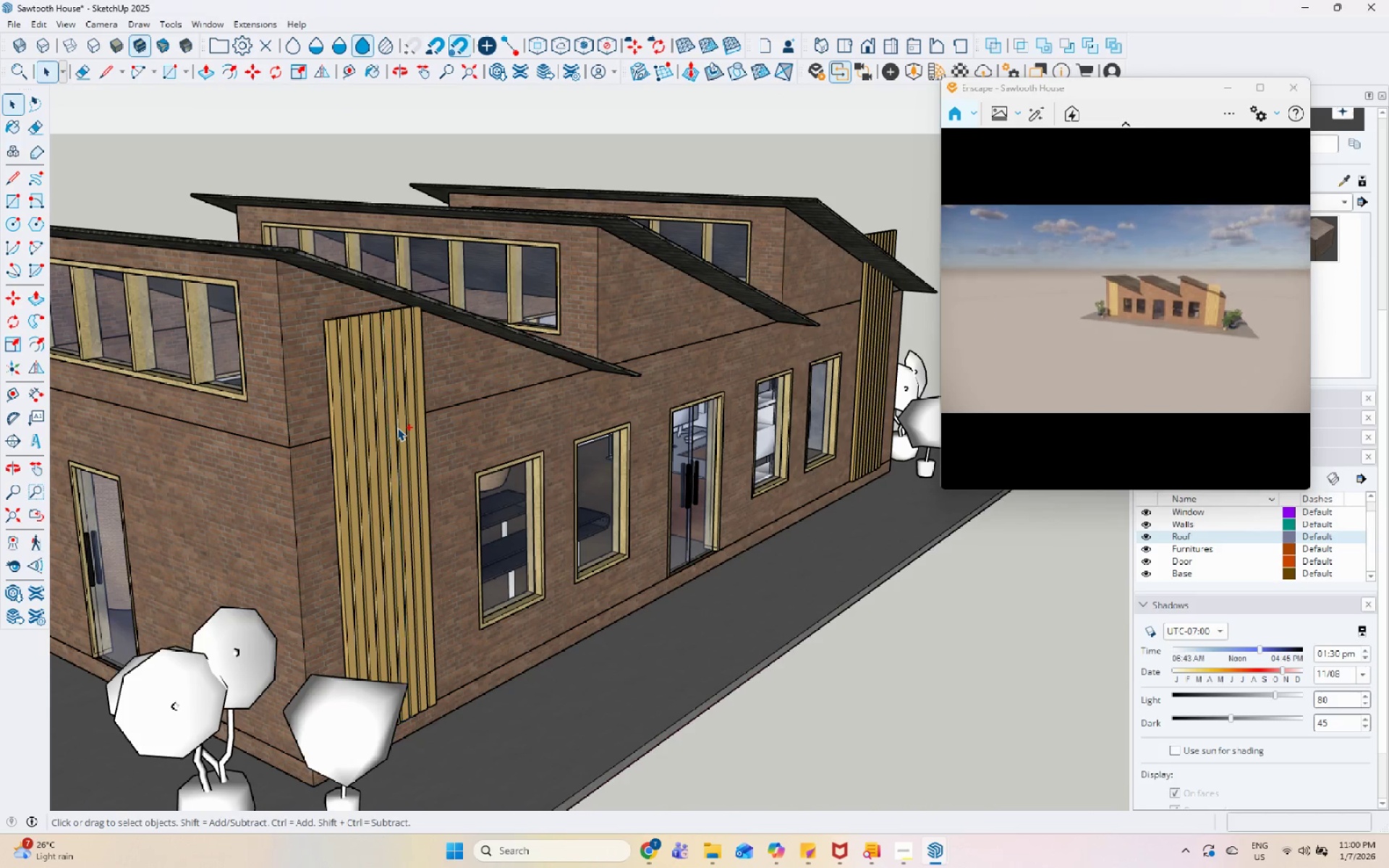 
key(Control+Z)
 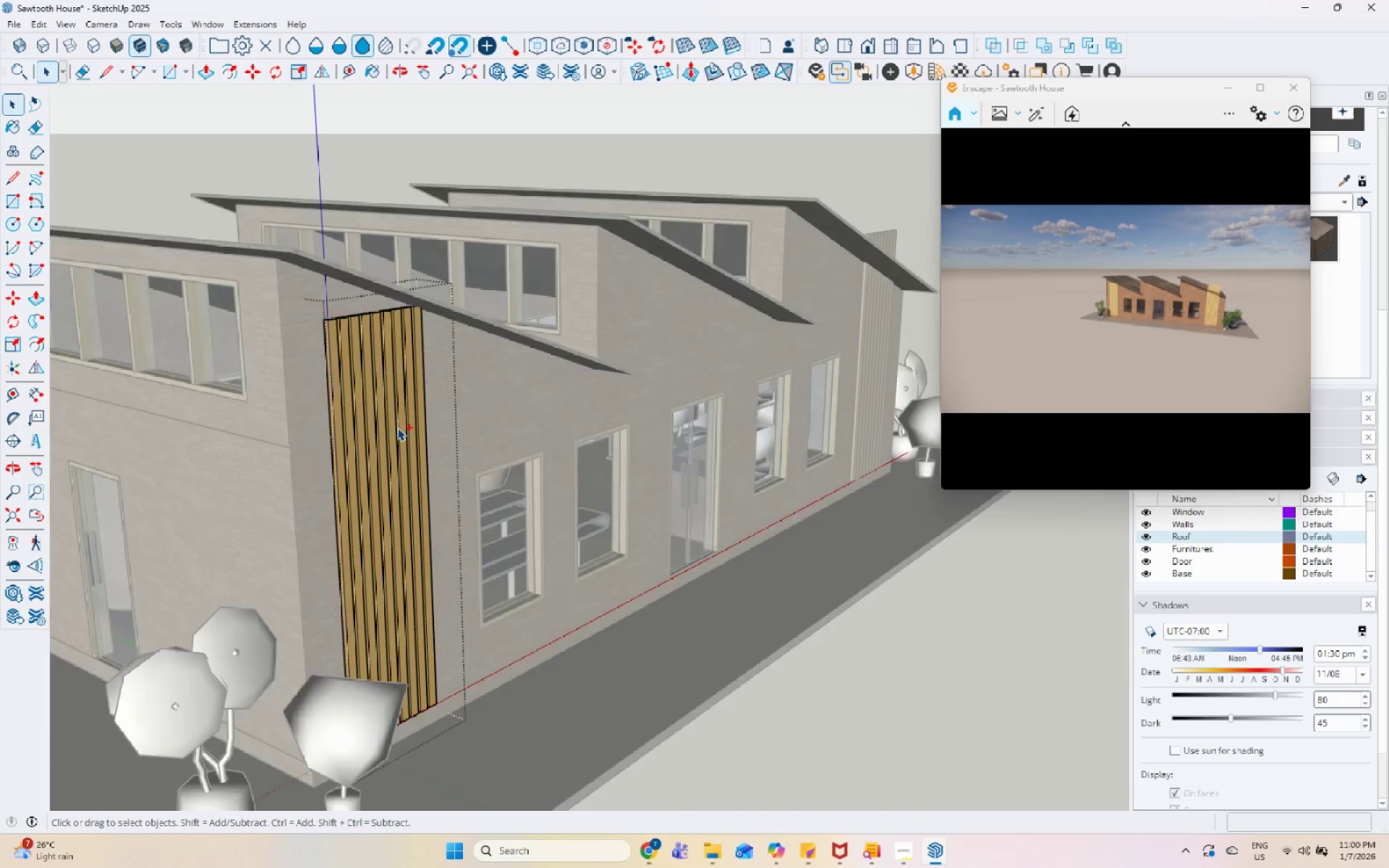 
key(Control+Z)
 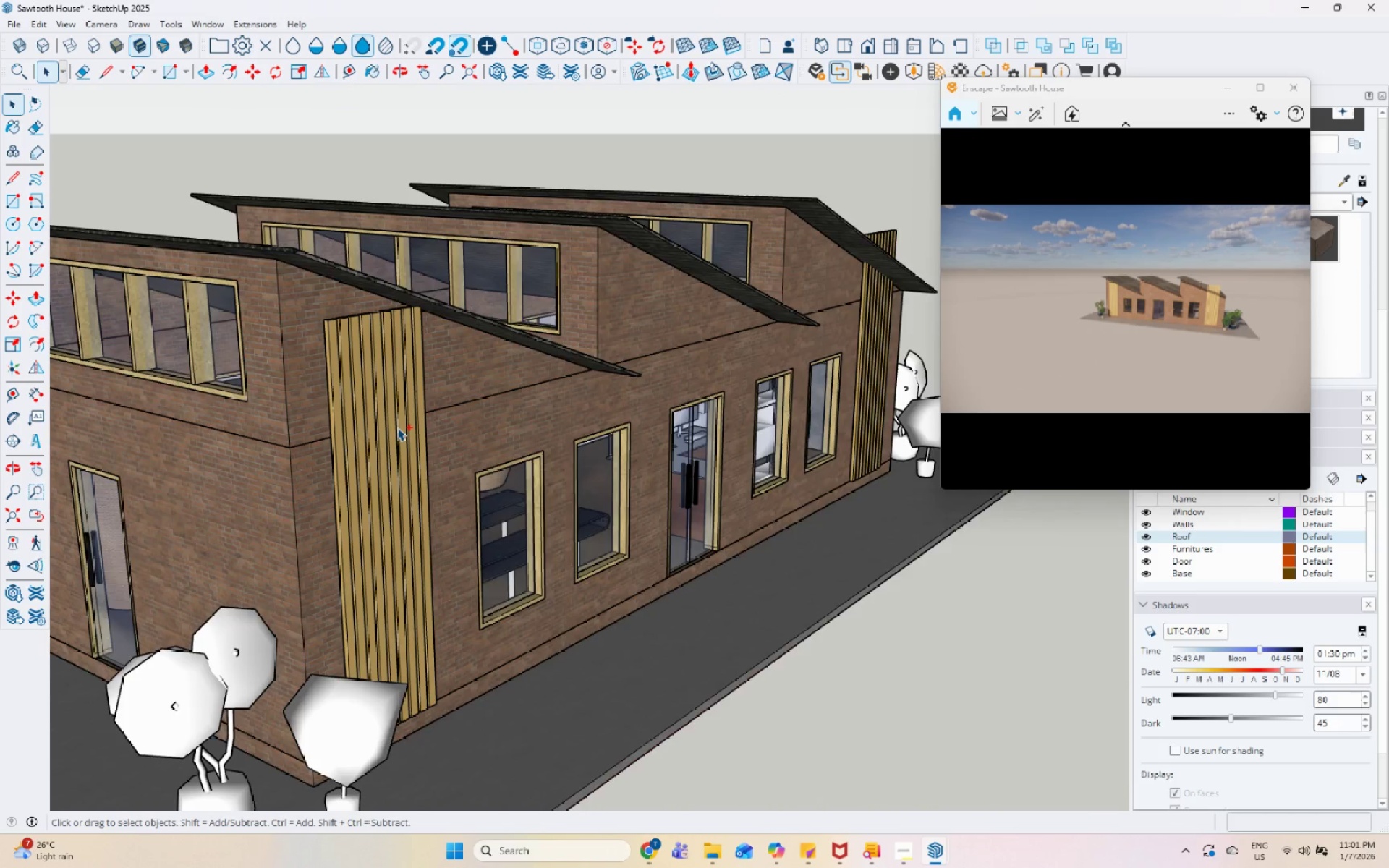 
key(Control+Z)
 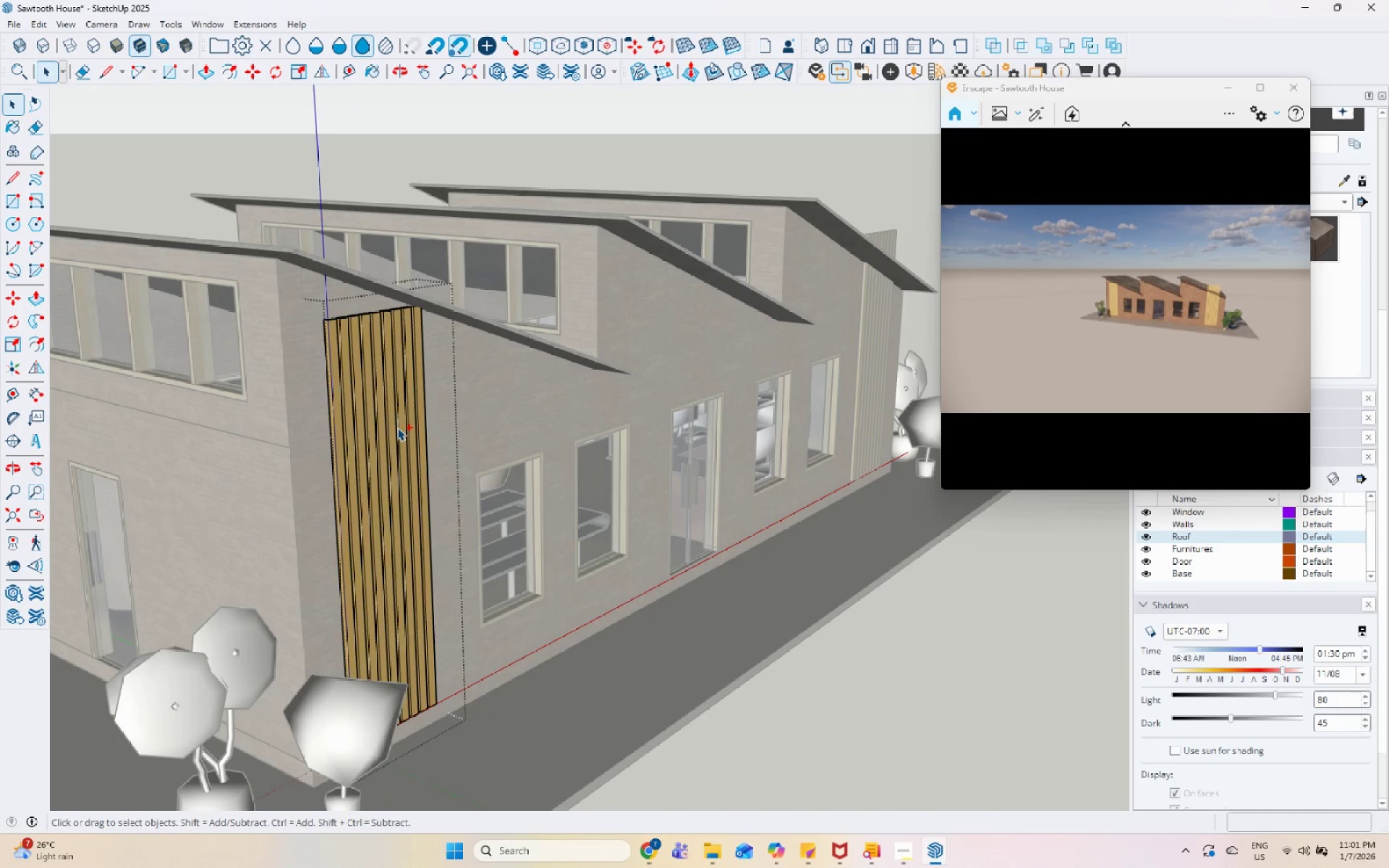 
key(Control+Z)
 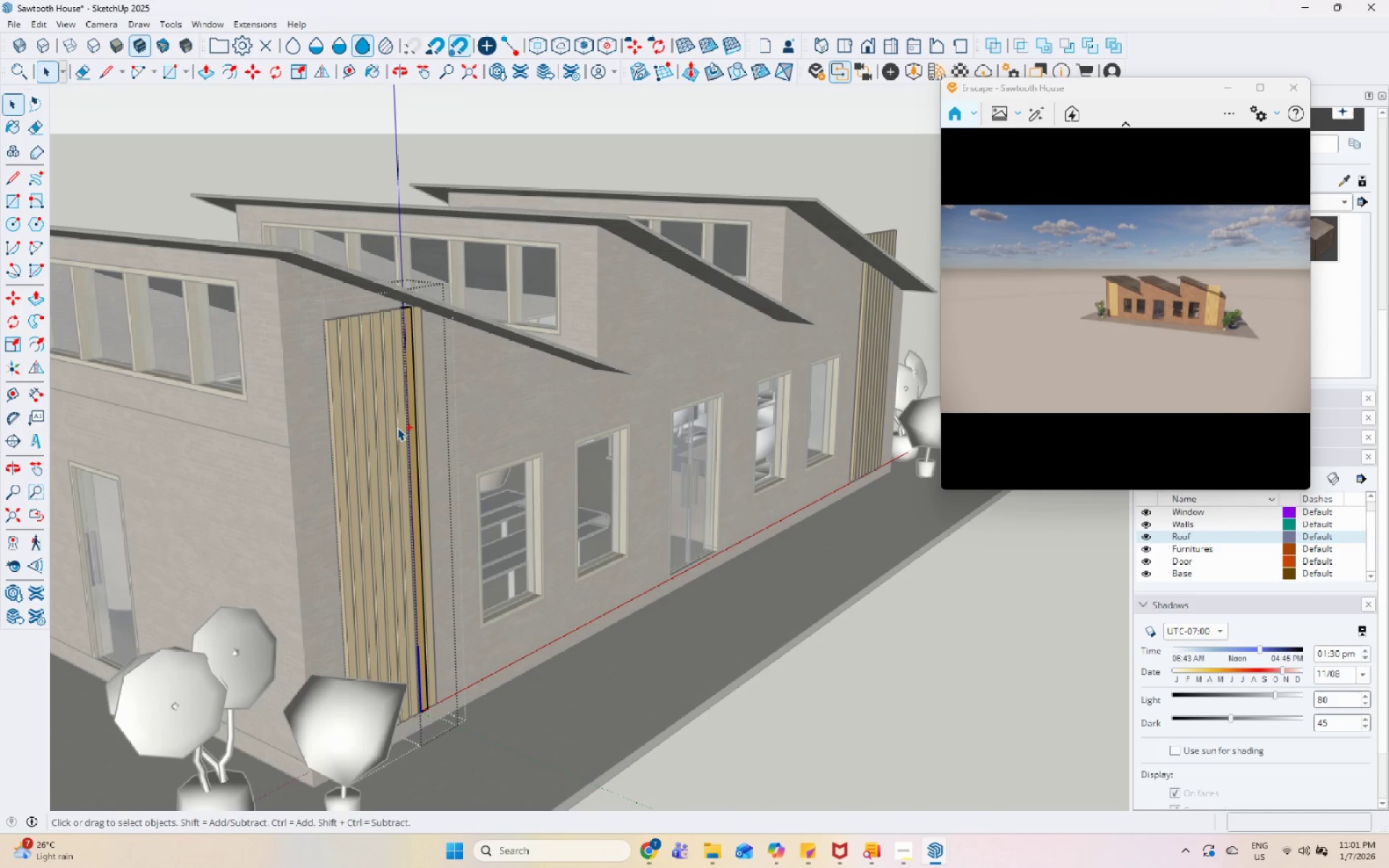 
key(Control+Z)
 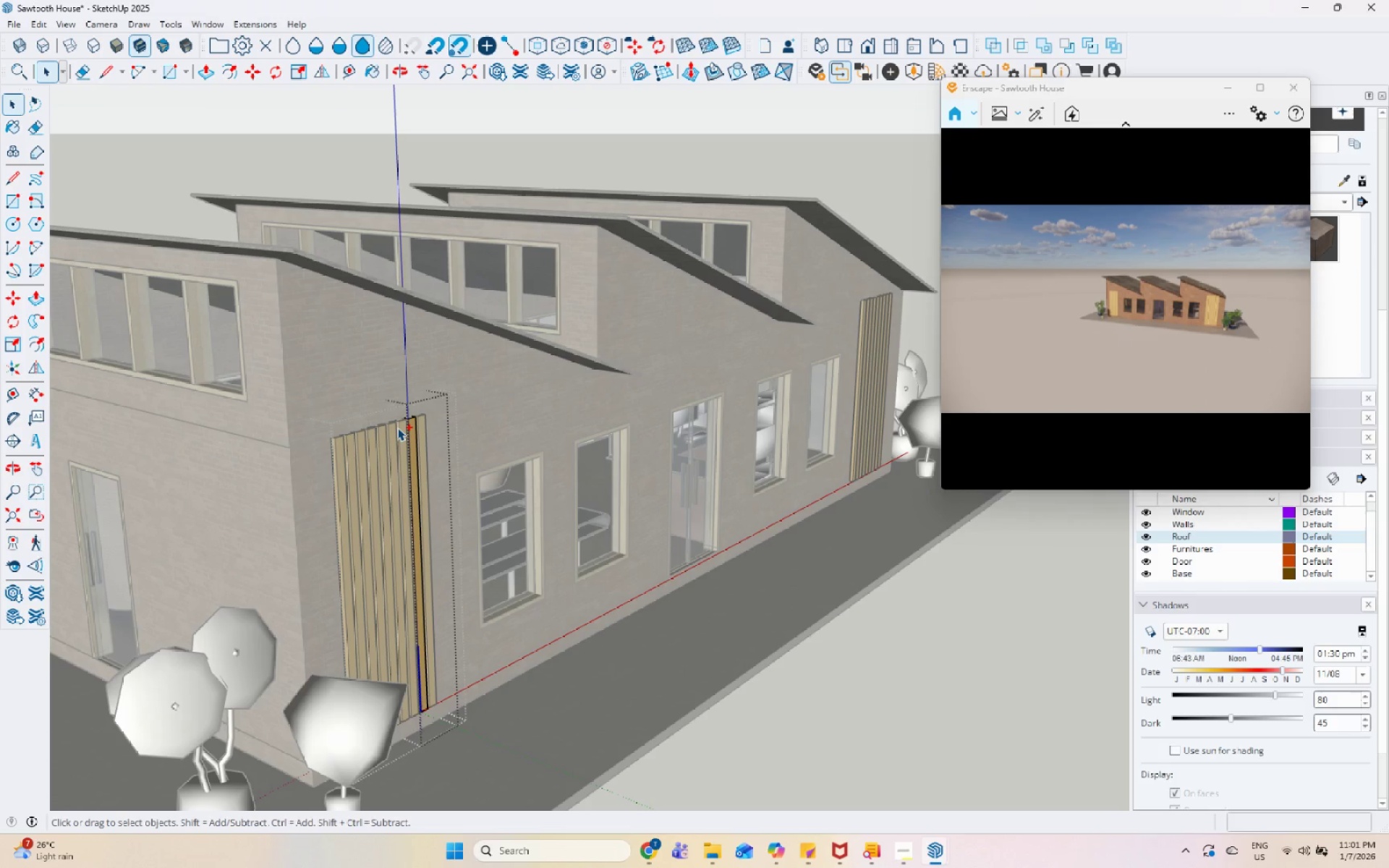 
key(Space)
 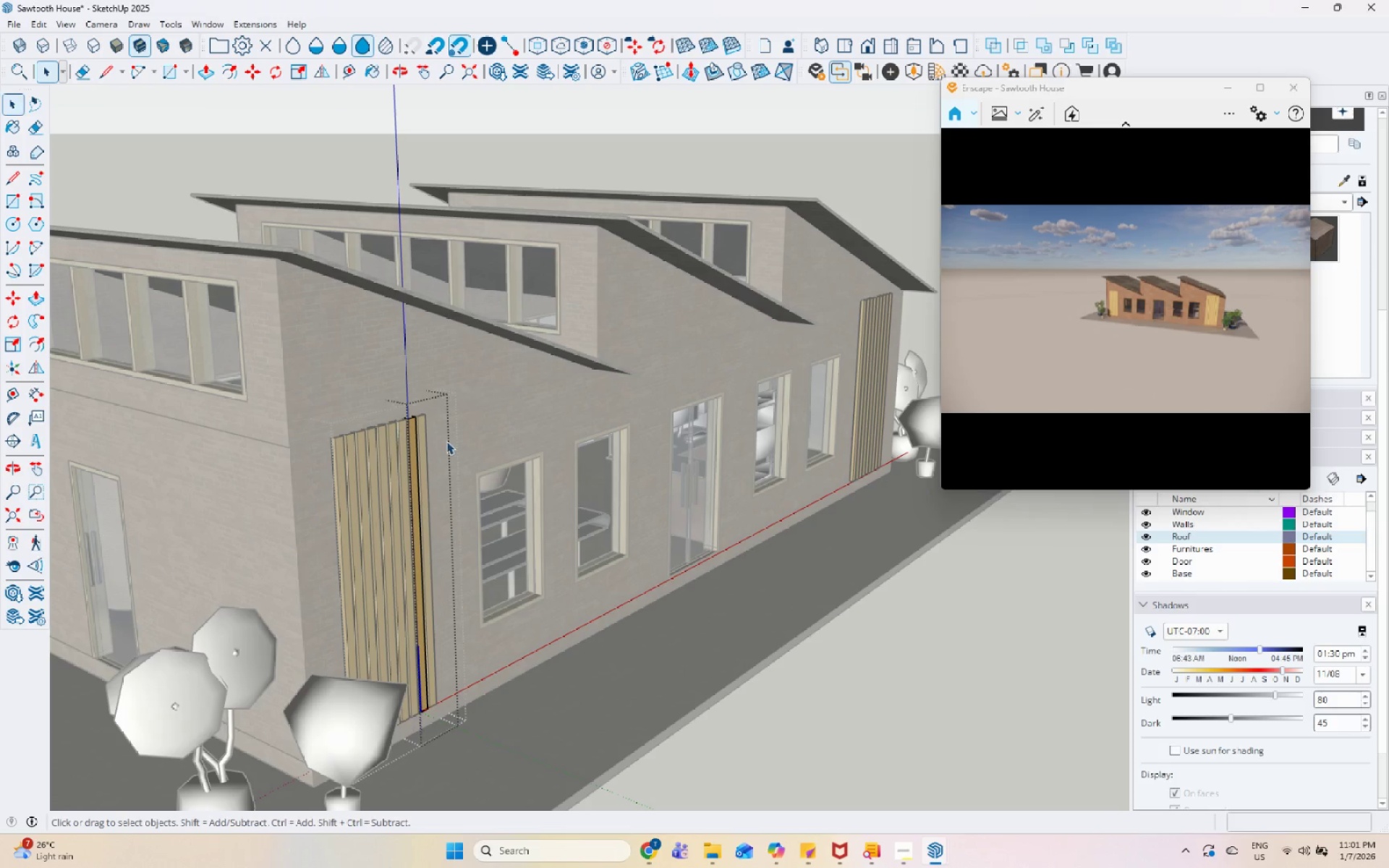 
key(Escape)
 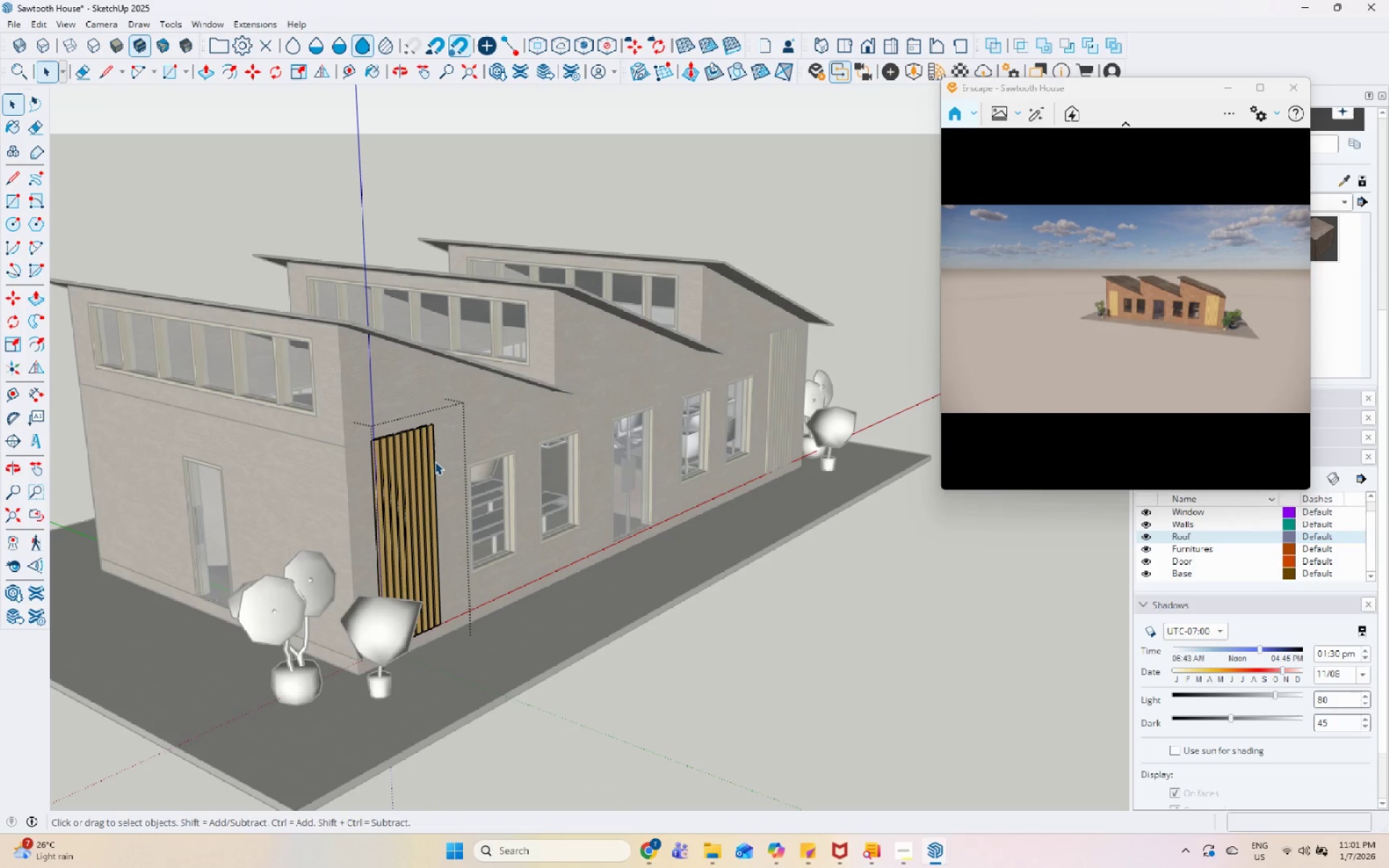 
scroll: coordinate [449, 446], scroll_direction: down, amount: 4.0
 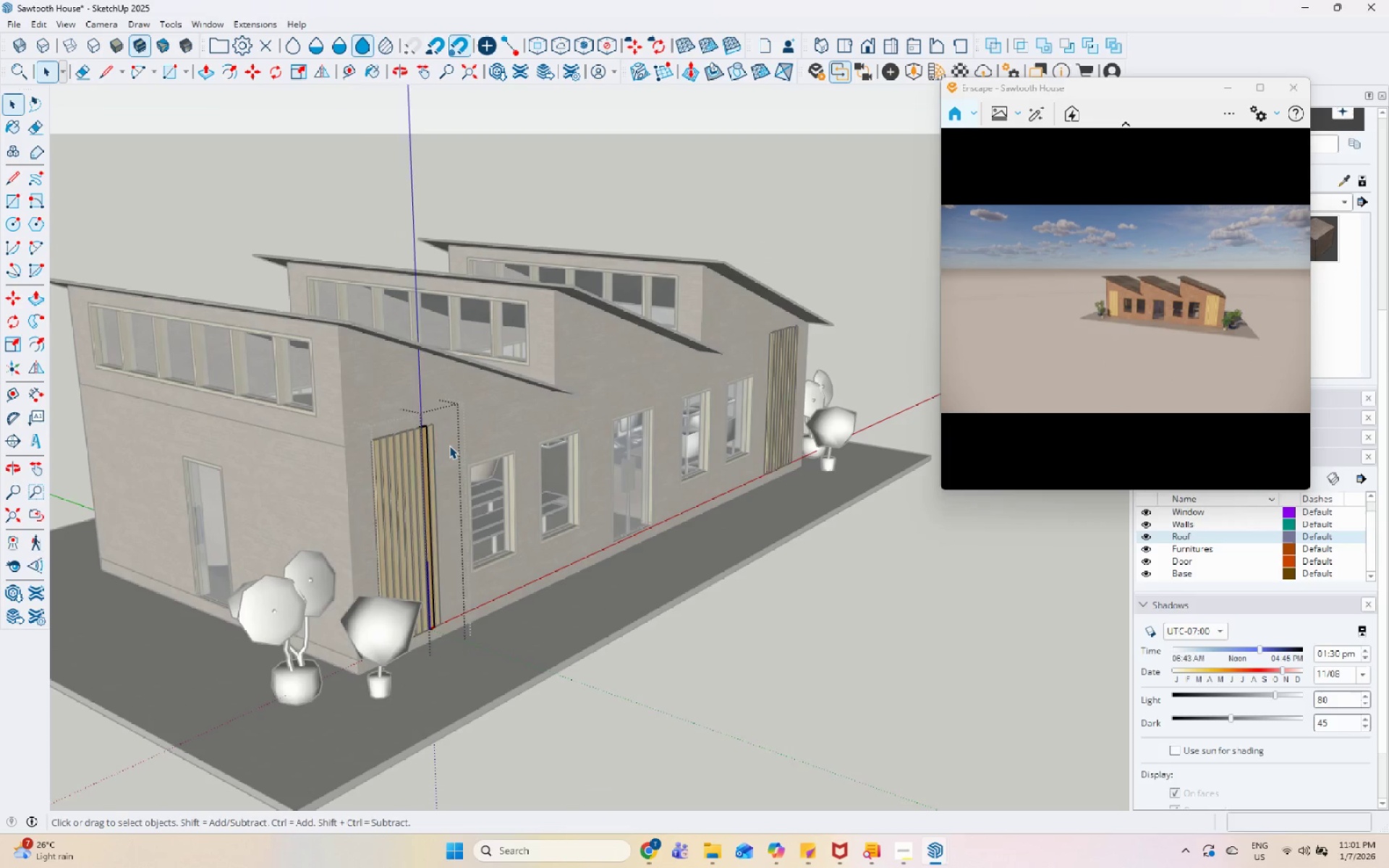 
key(Escape)
 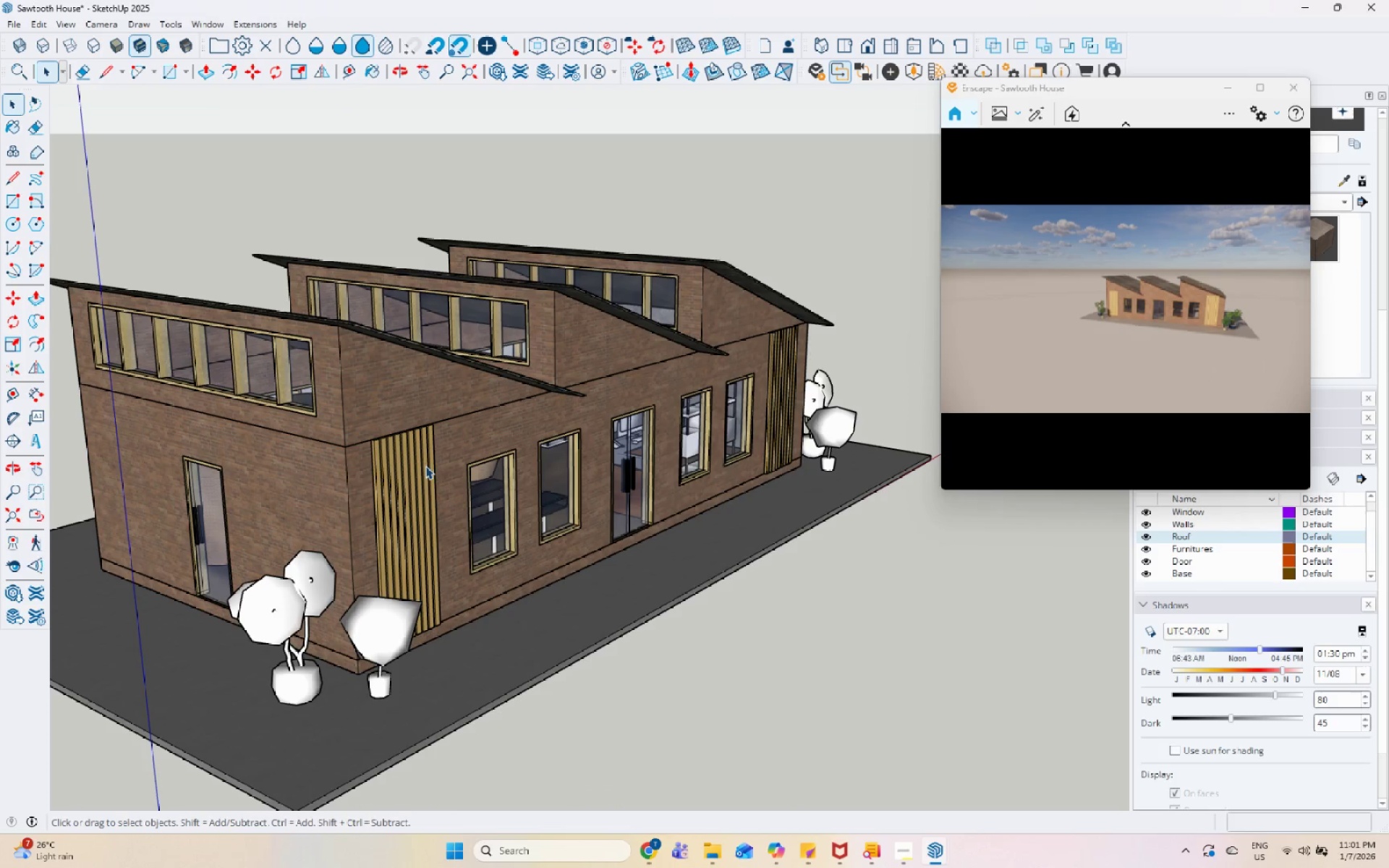 
left_click([422, 468])
 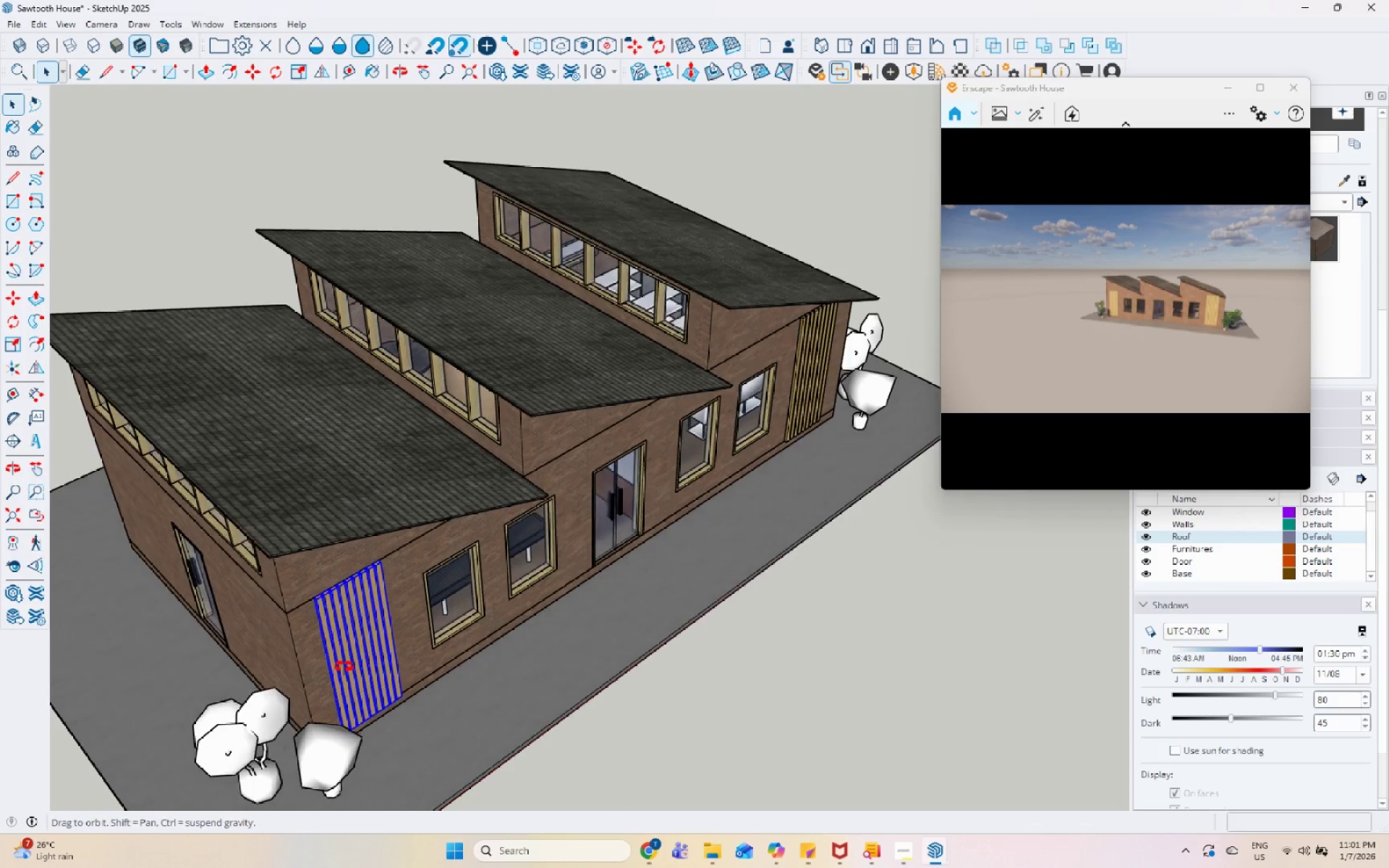 
key(S)
 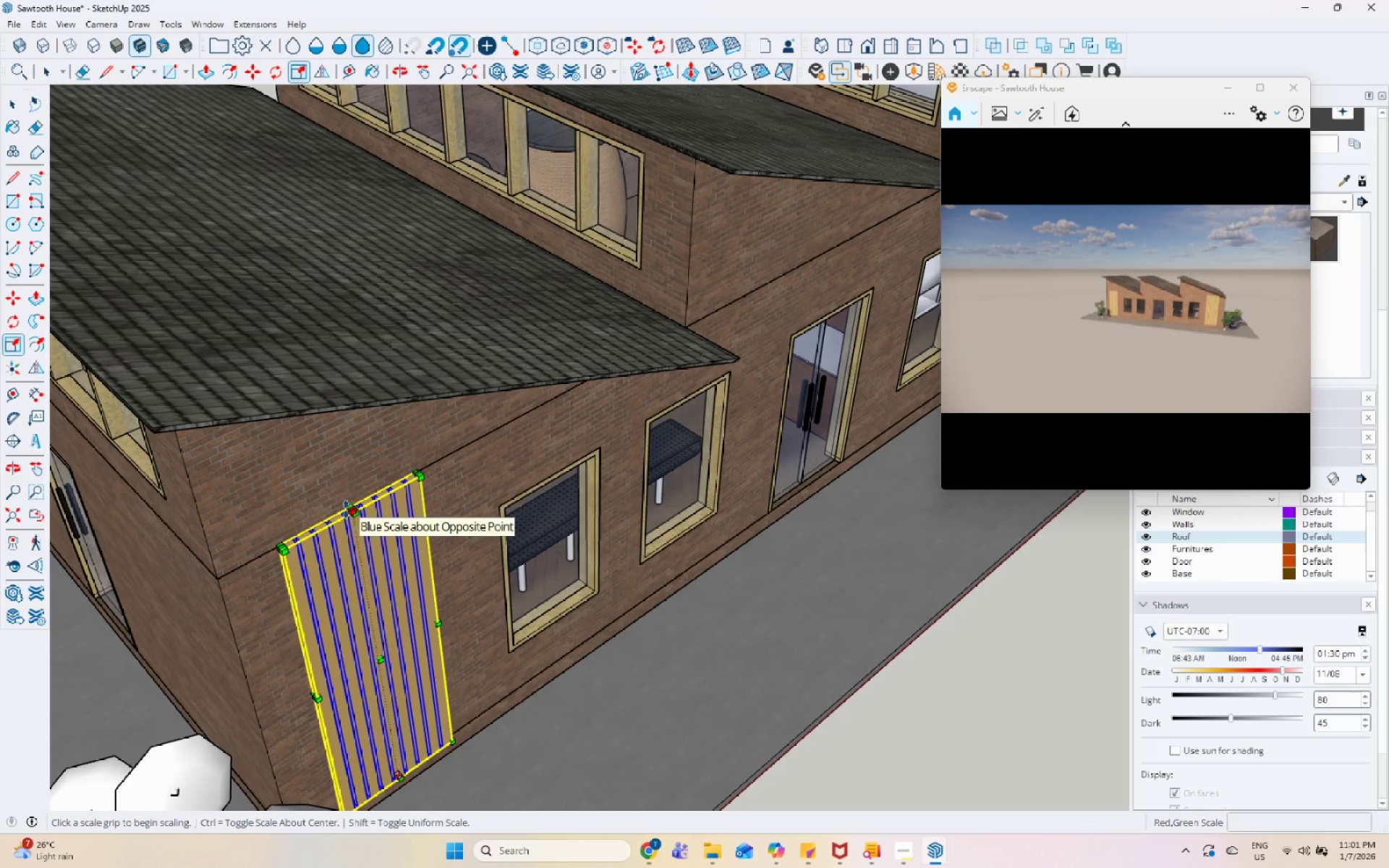 
scroll: coordinate [347, 567], scroll_direction: up, amount: 7.0
 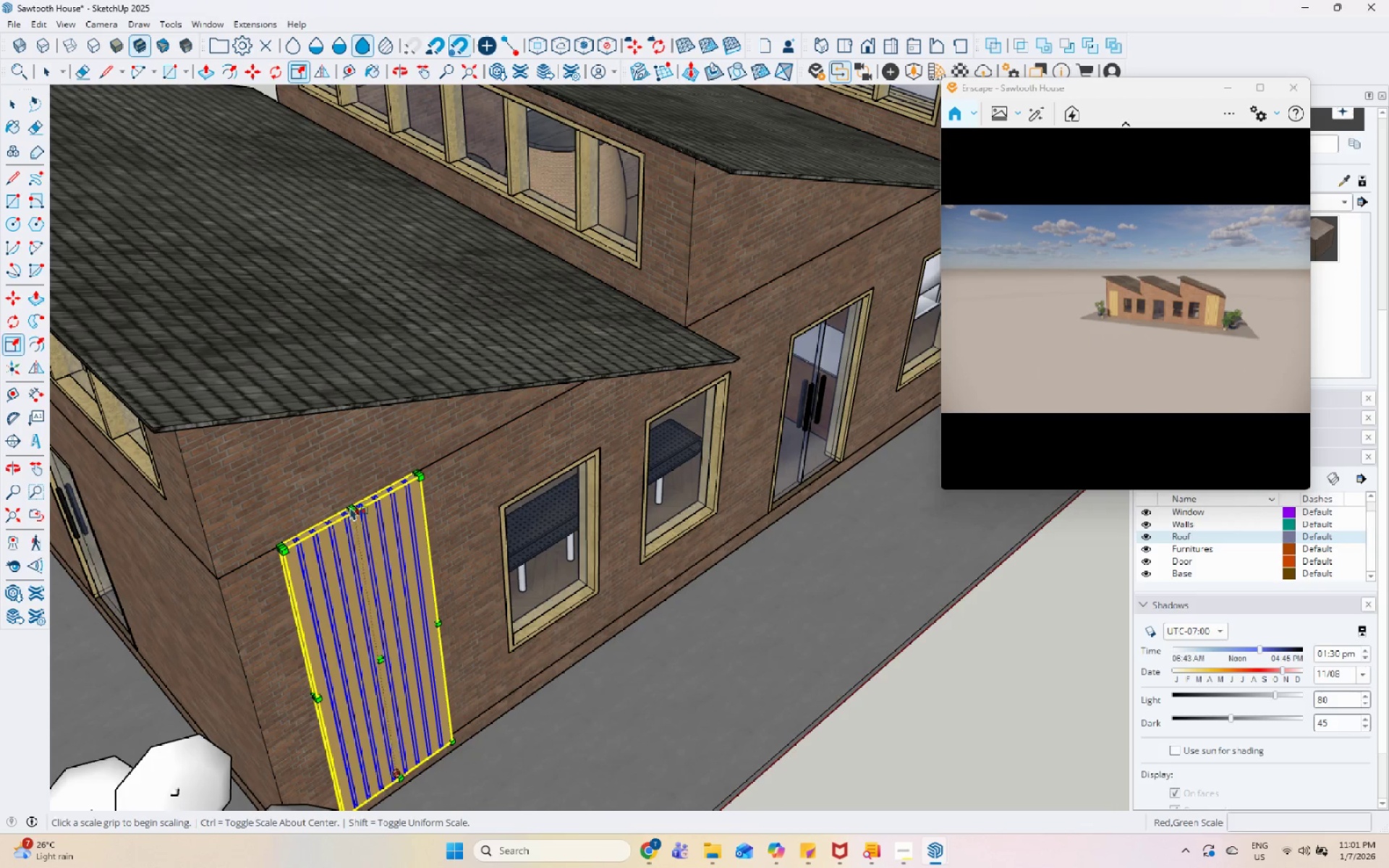 
left_click([345, 507])
 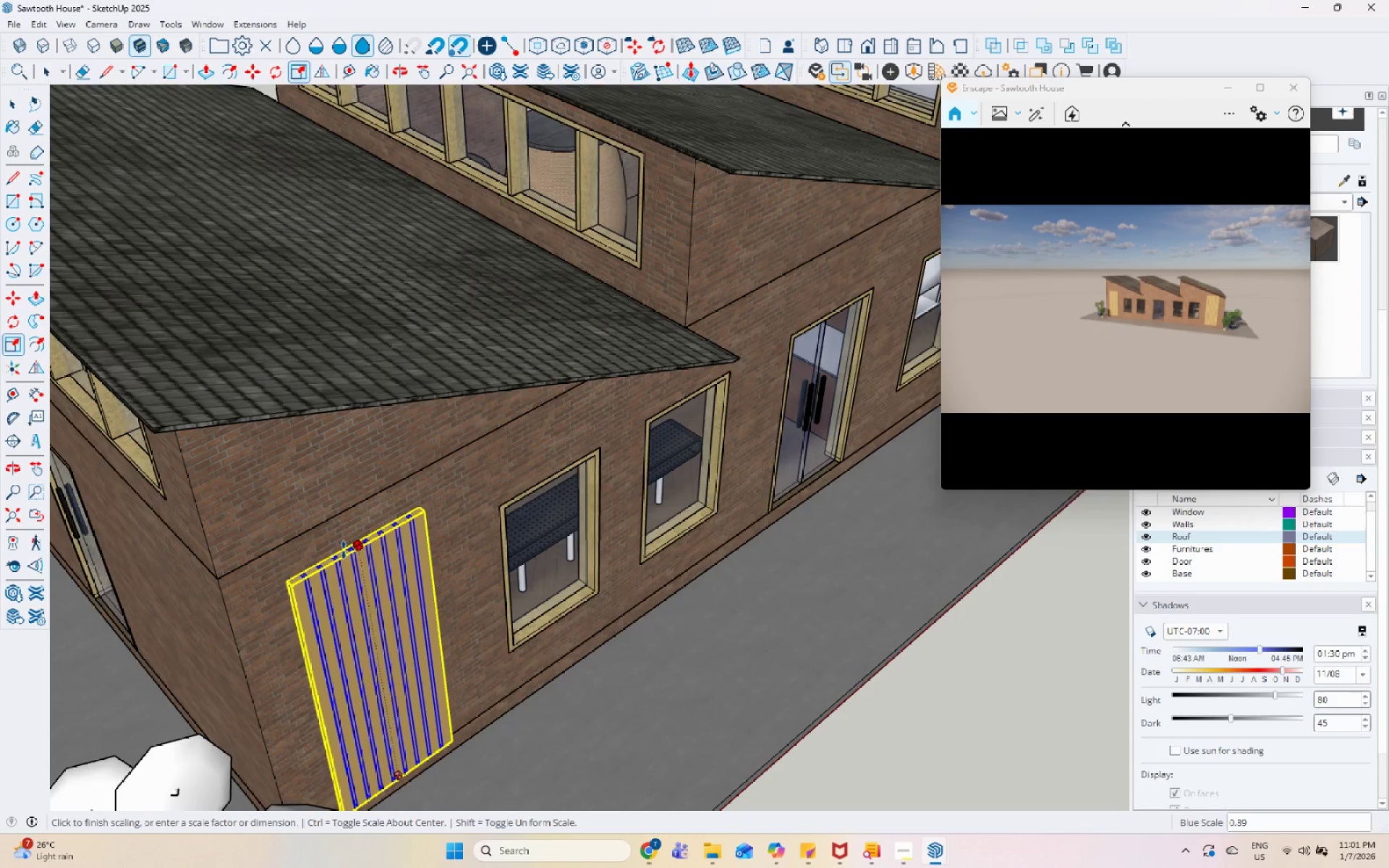 
scroll: coordinate [340, 553], scroll_direction: down, amount: 12.0
 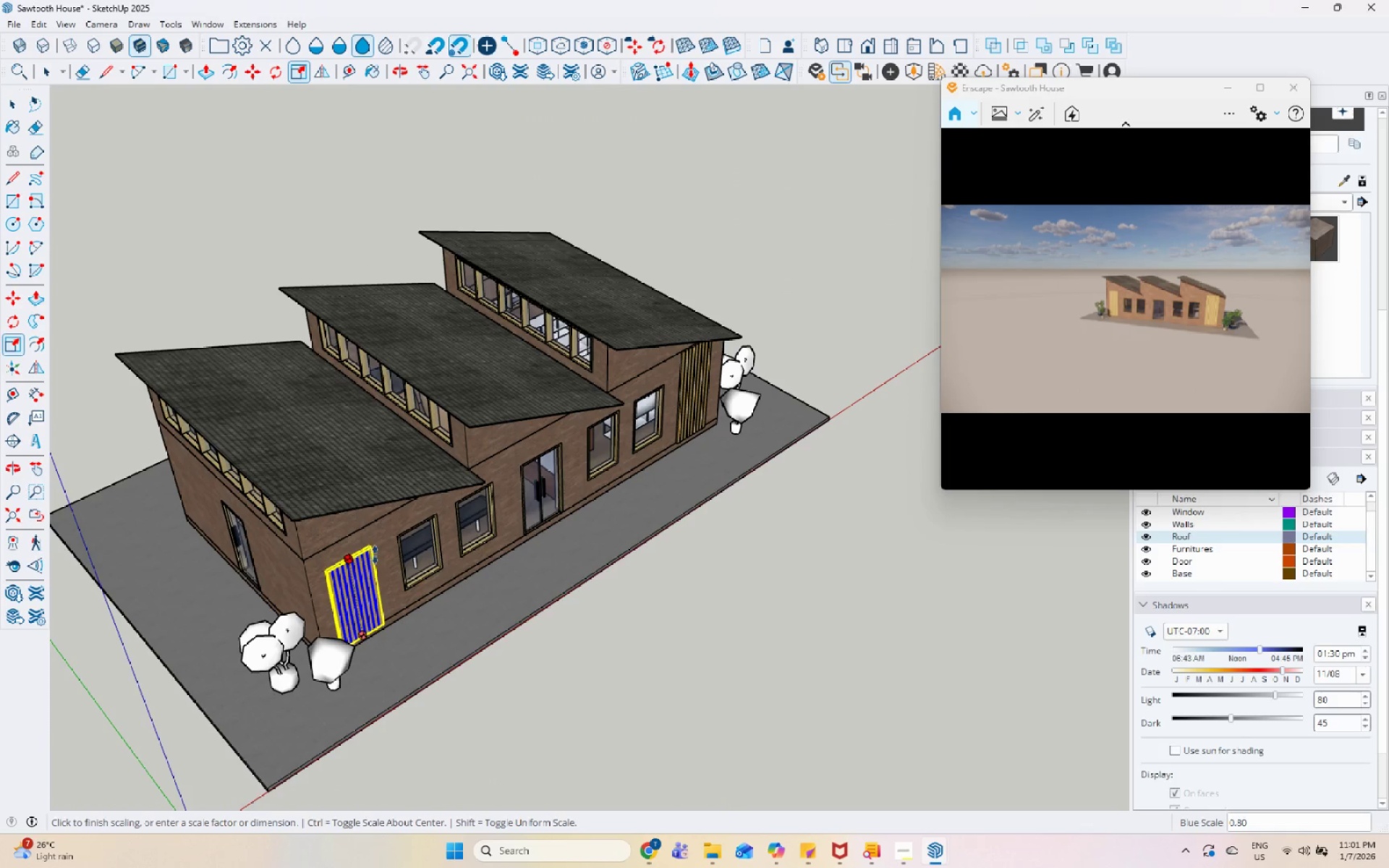 
scroll: coordinate [194, 401], scroll_direction: up, amount: 6.0
 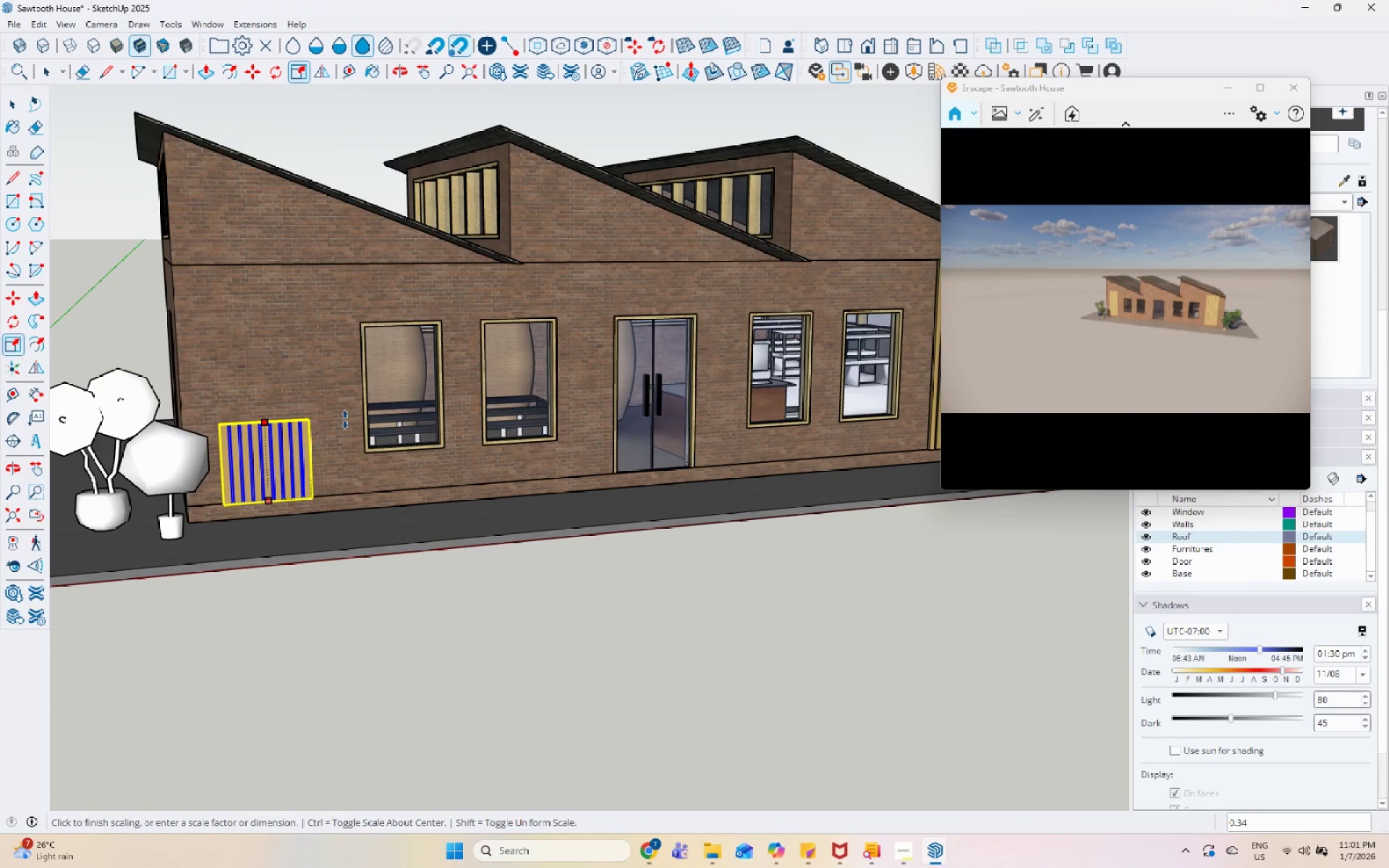 
left_click([345, 420])
 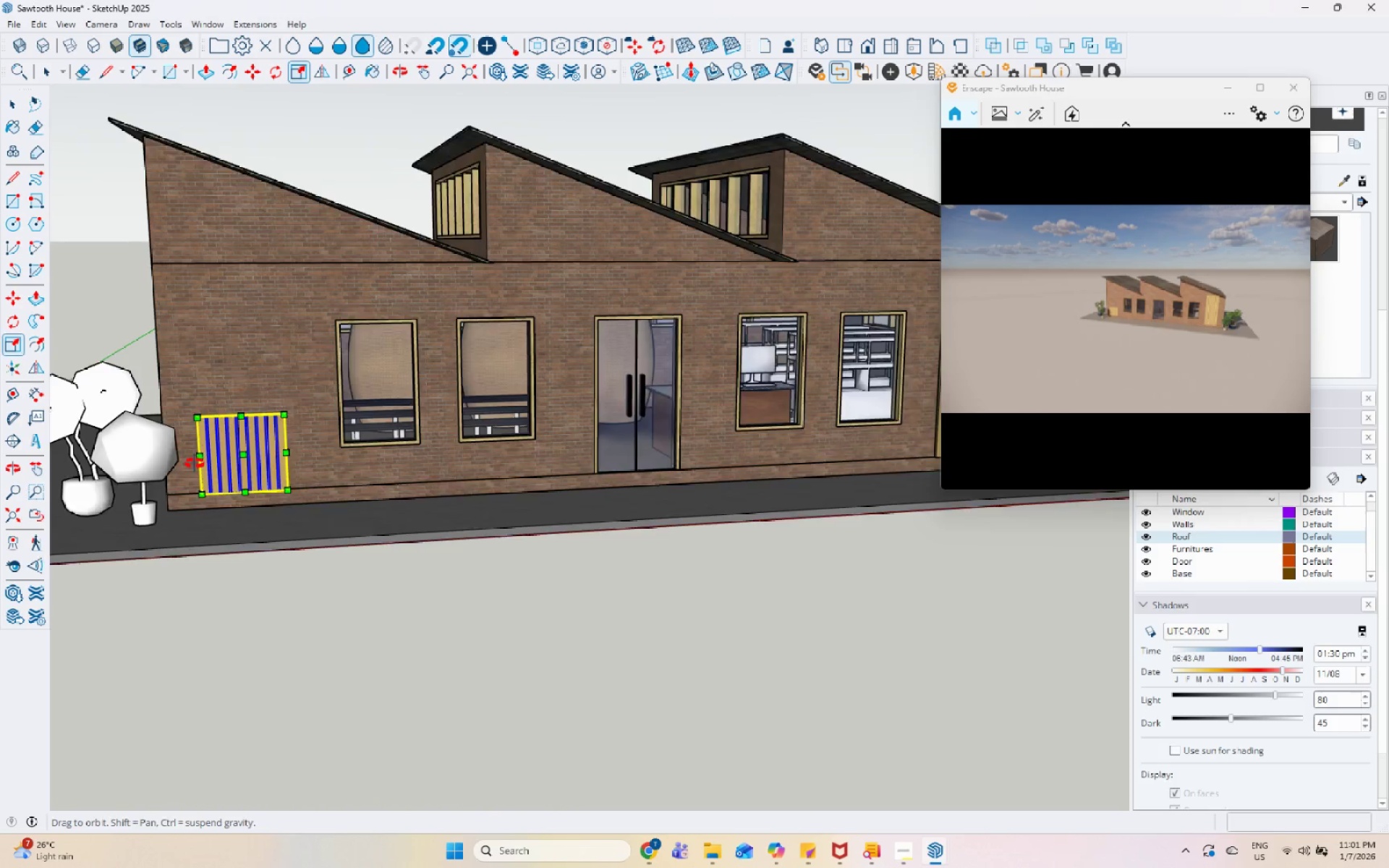 
key(Space)
 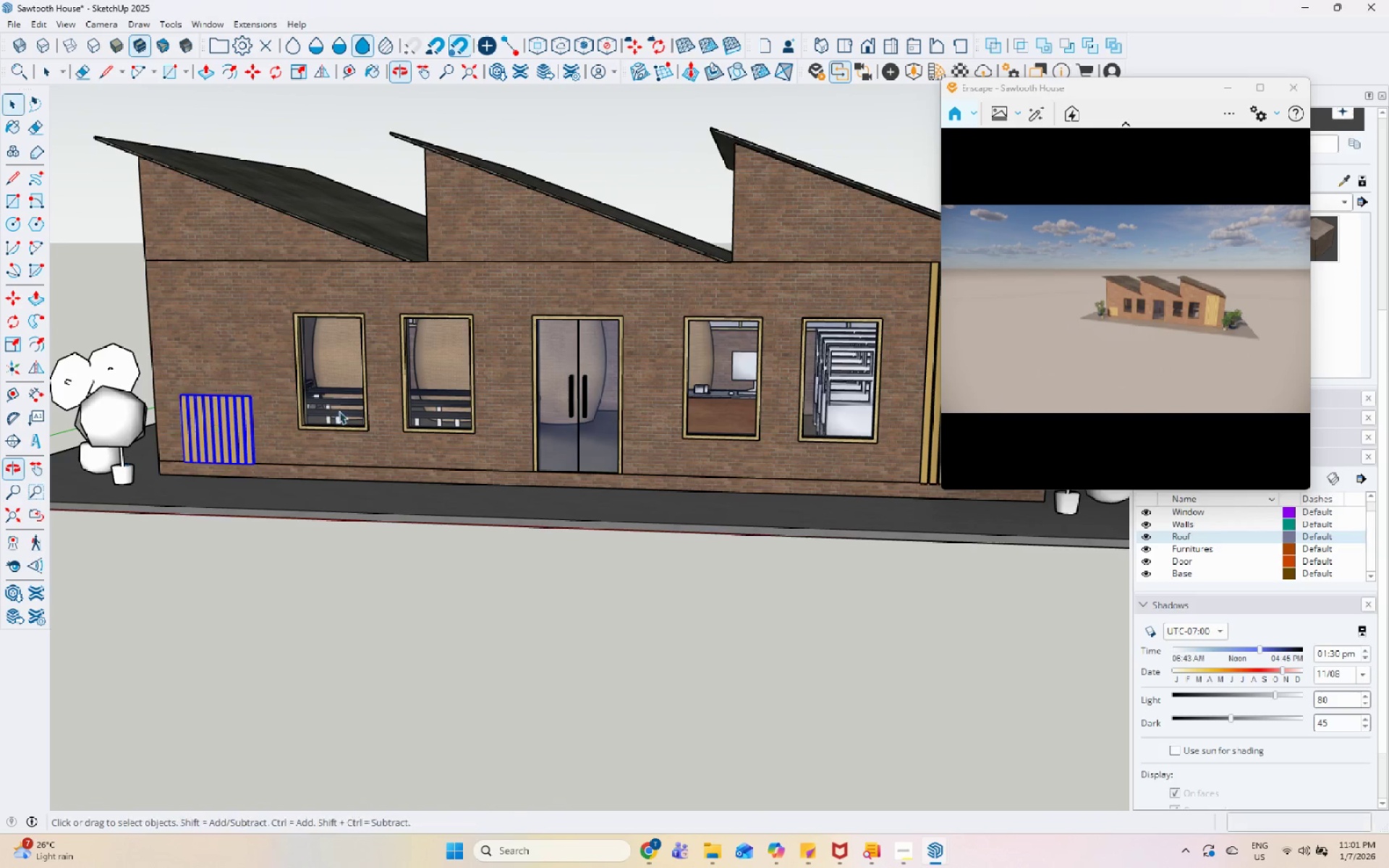 
scroll: coordinate [430, 535], scroll_direction: up, amount: 7.0
 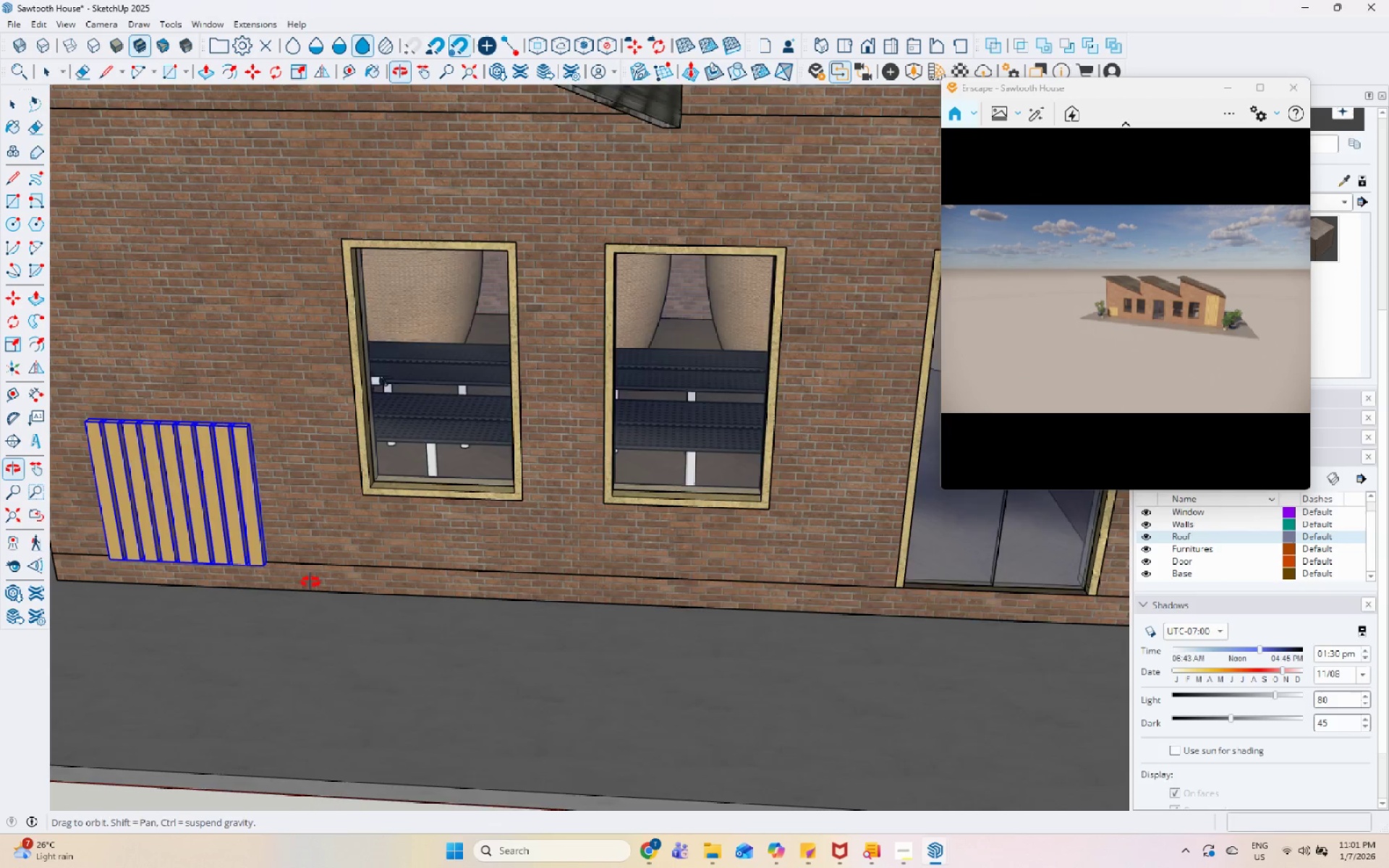 
left_click_drag(start_coordinate=[170, 464], to_coordinate=[176, 464])
 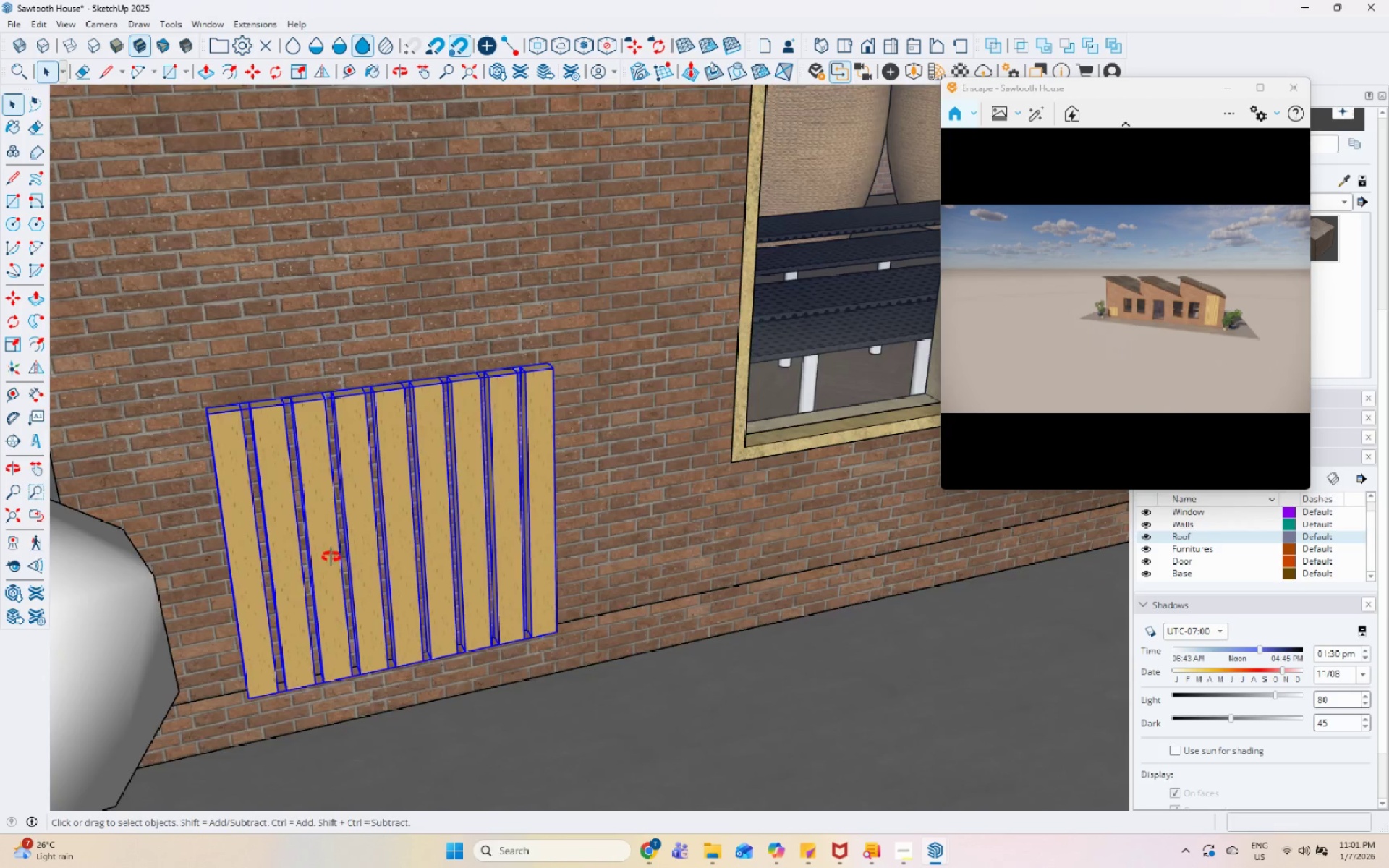 
scroll: coordinate [246, 593], scroll_direction: up, amount: 10.0
 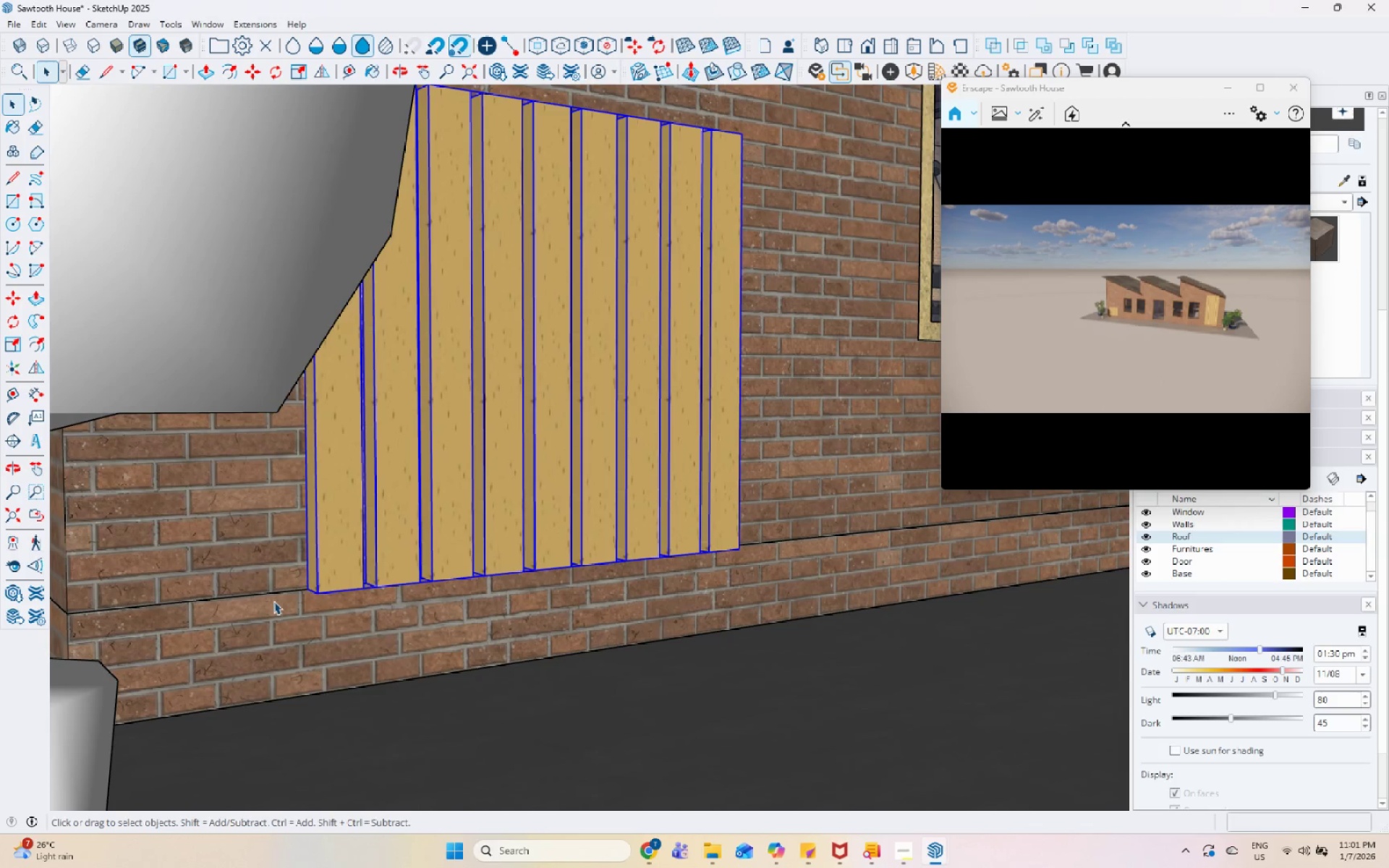 
key(M)
 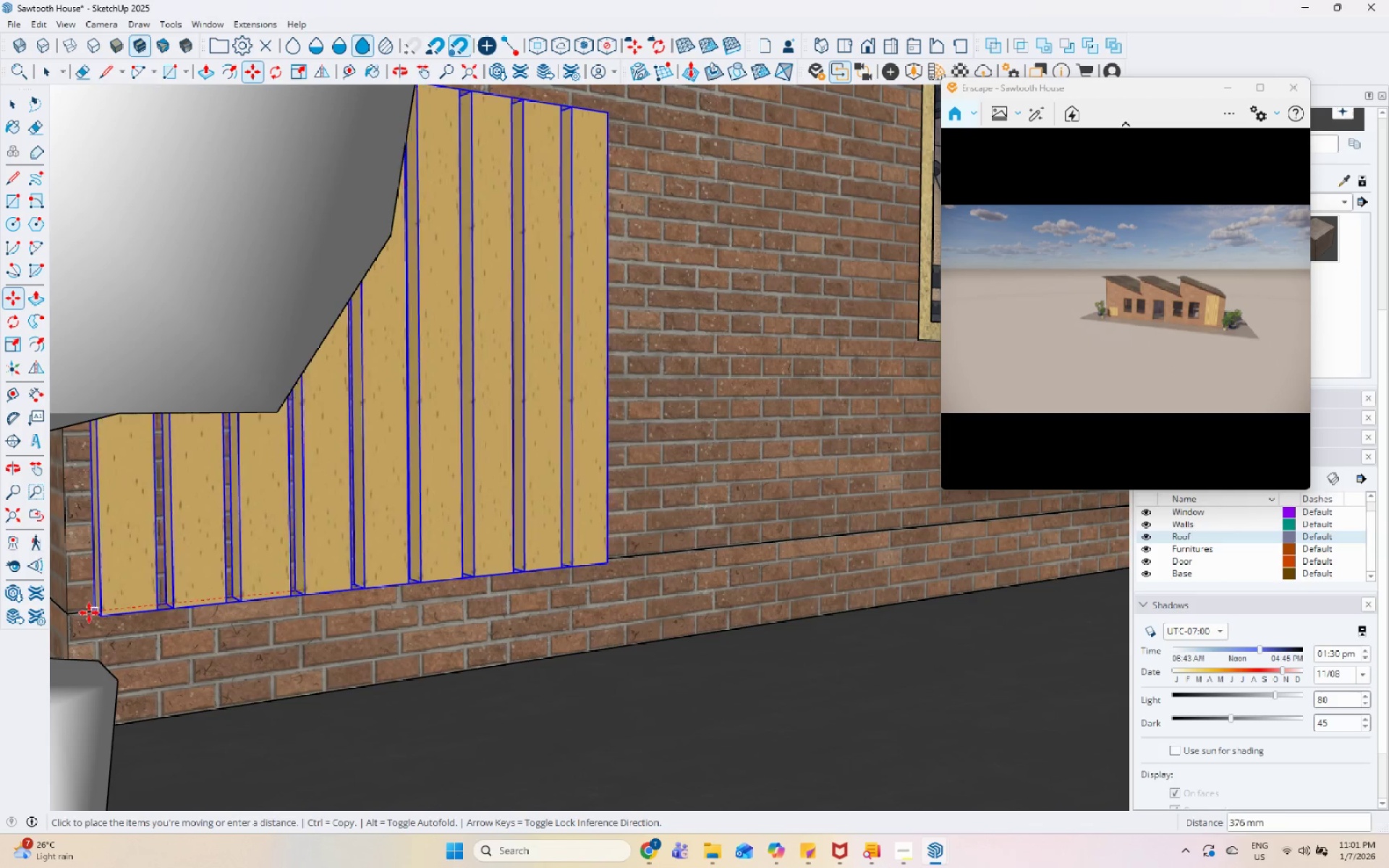 
left_click([68, 613])
 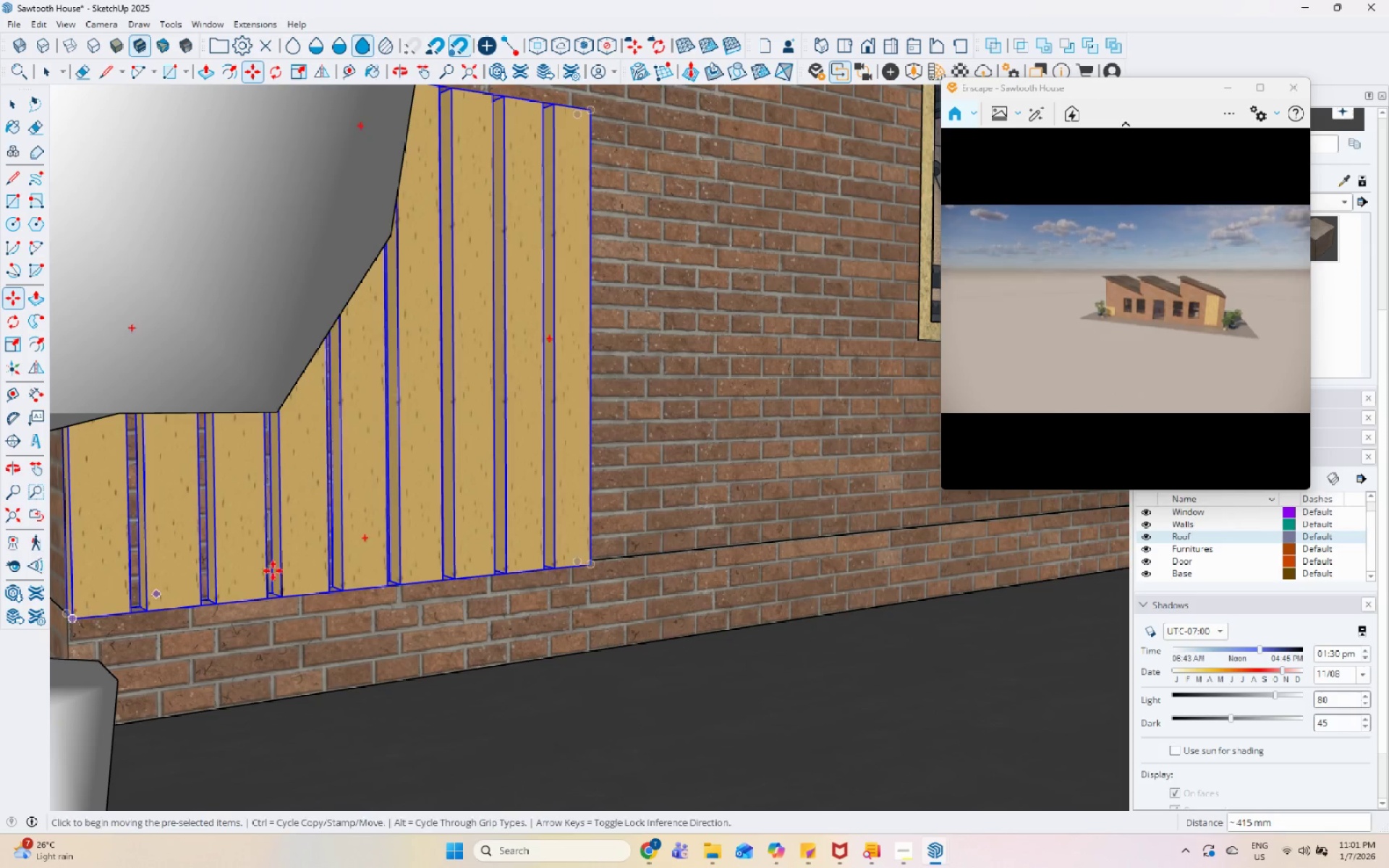 
scroll: coordinate [387, 550], scroll_direction: down, amount: 6.0
 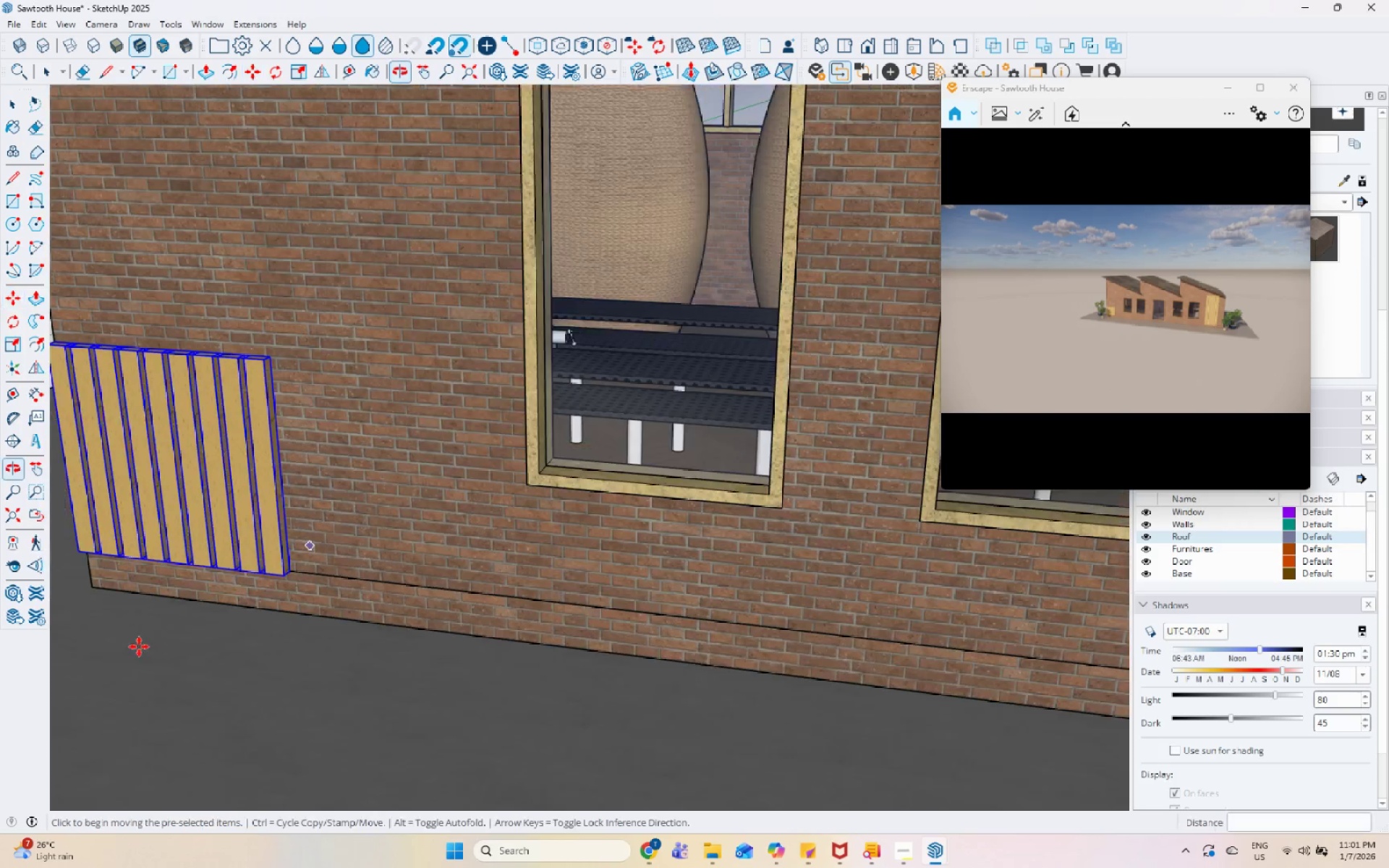 
key(Space)
 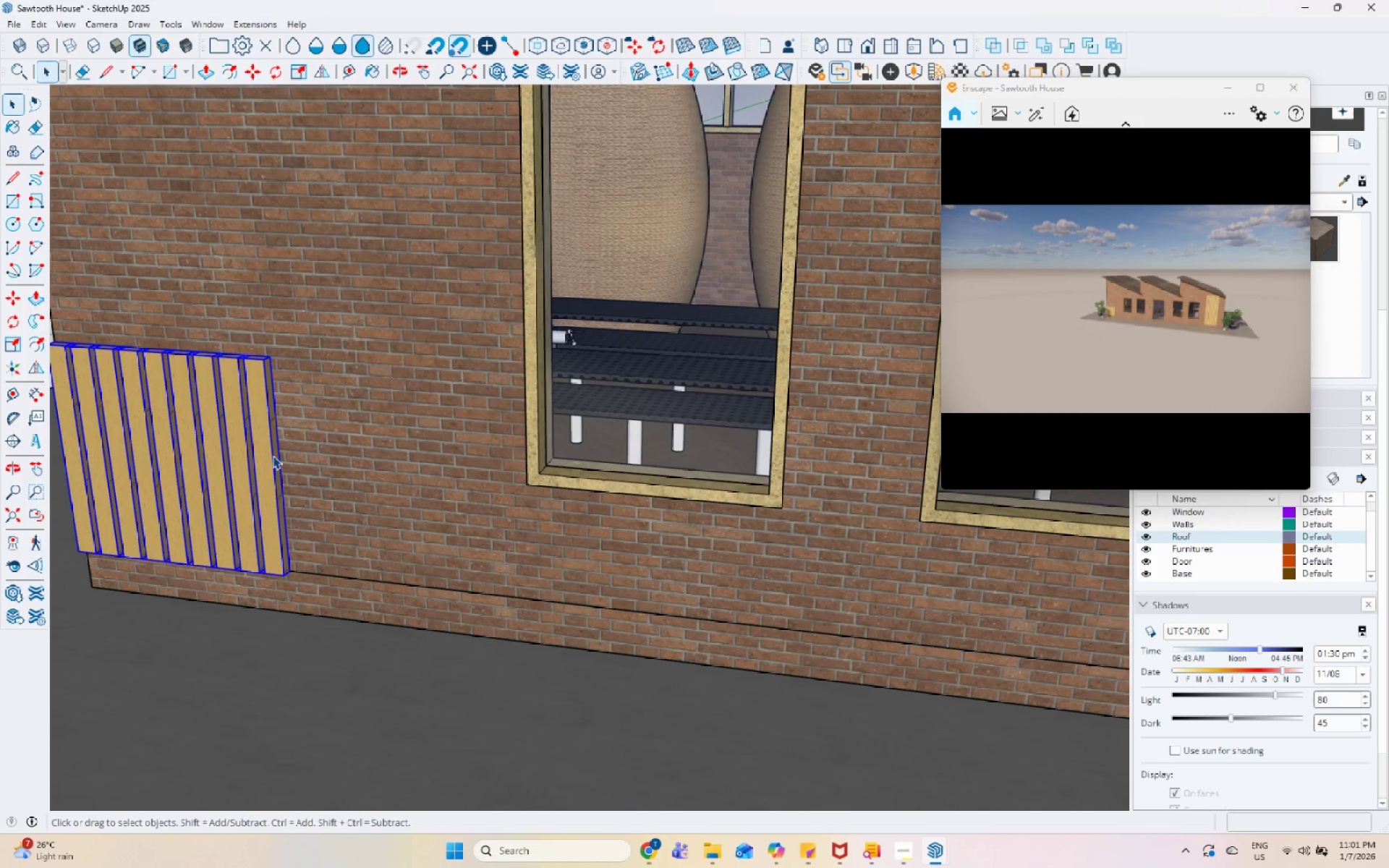 
double_click([273, 456])
 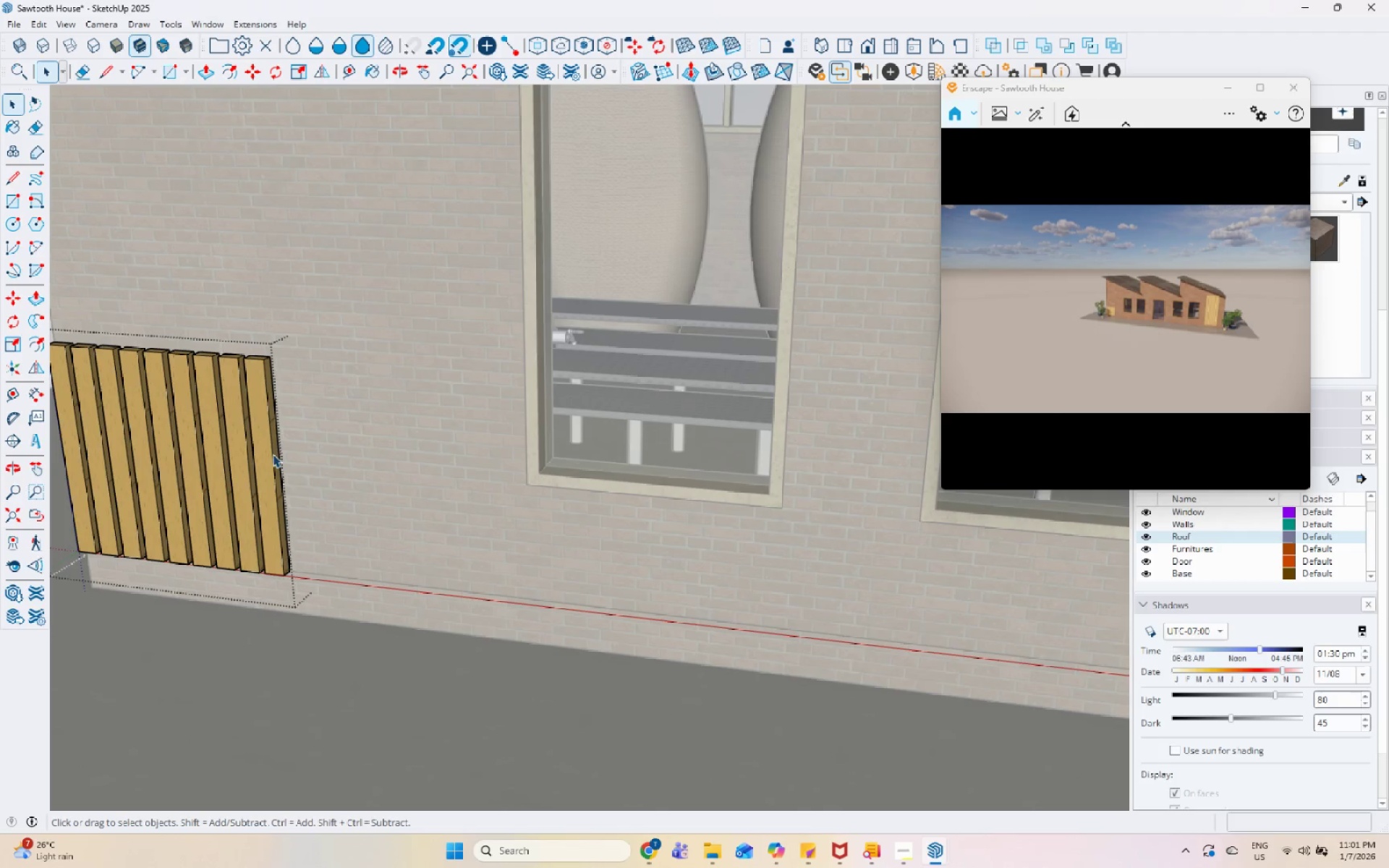 
triple_click([273, 447])
 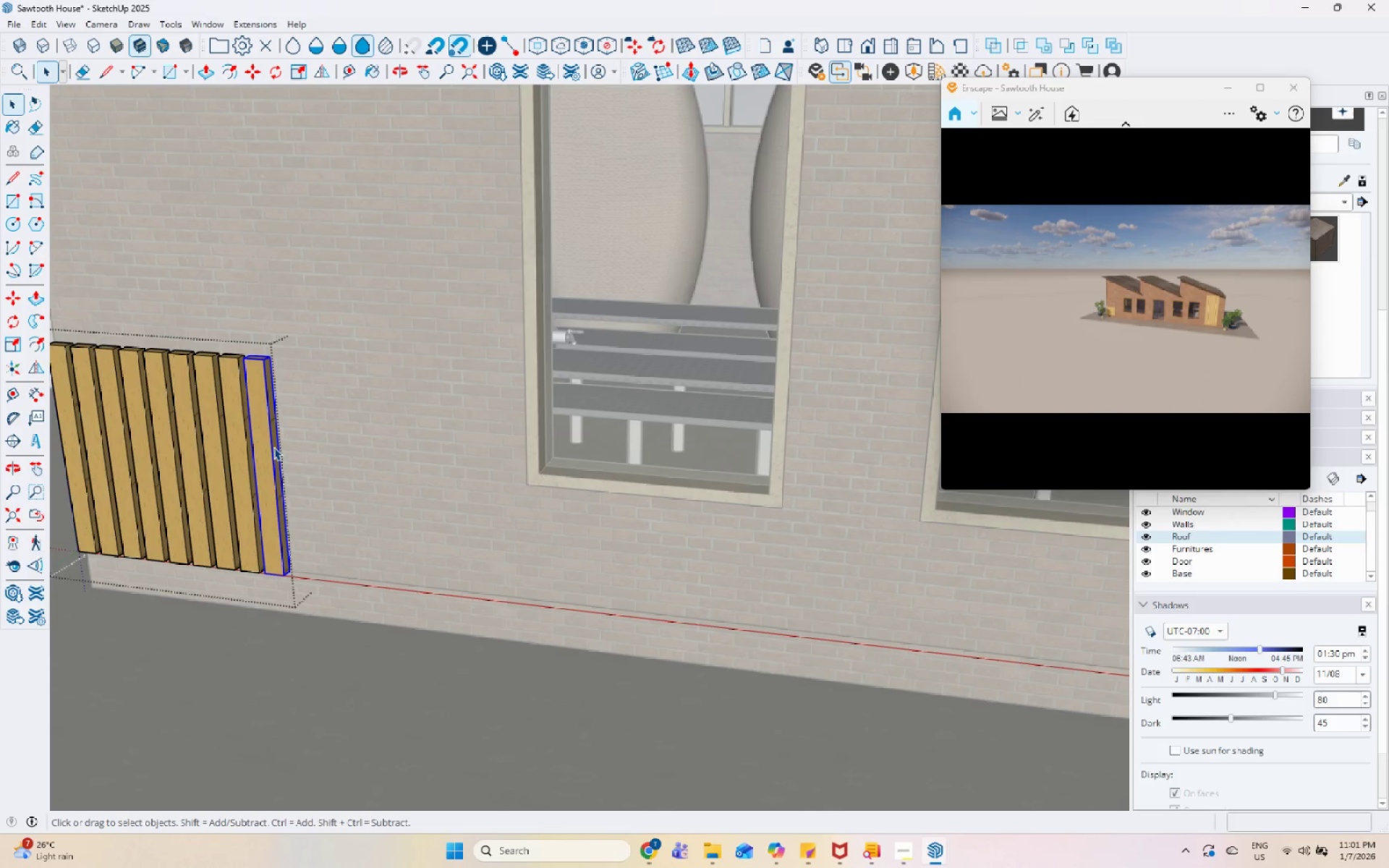 
key(M)
 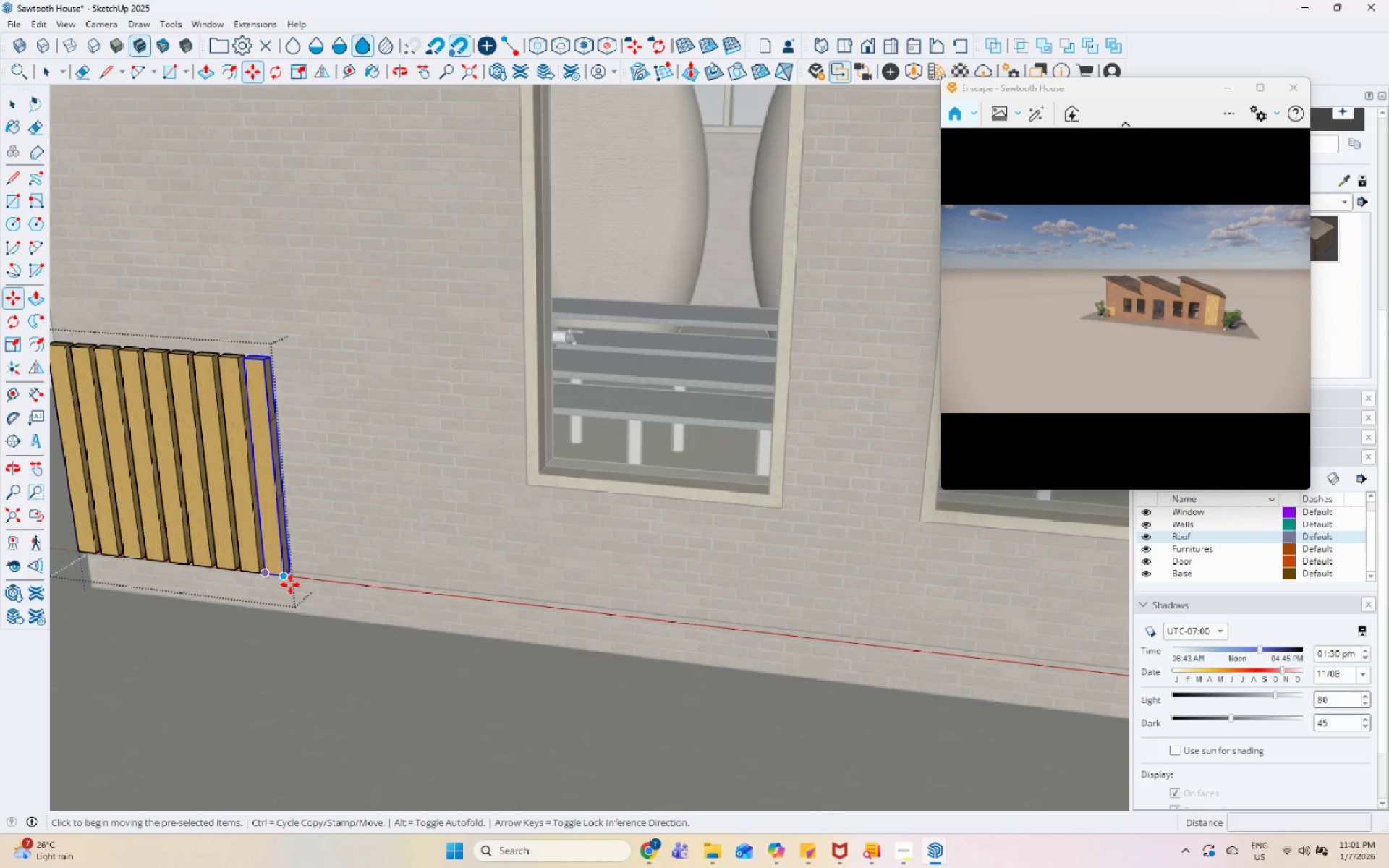 
scroll: coordinate [292, 587], scroll_direction: up, amount: 5.0
 